 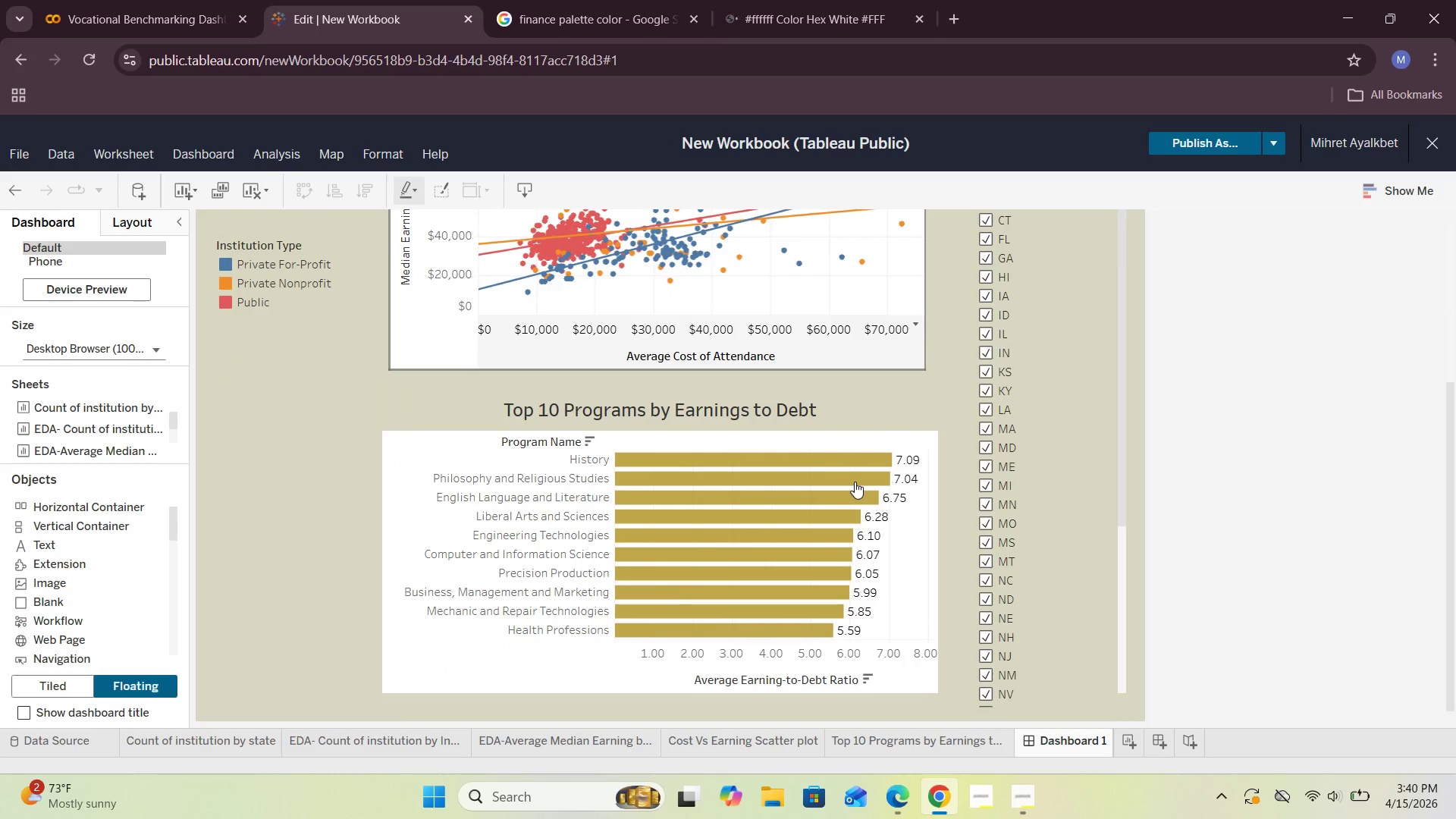 
scroll: coordinate [855, 482], scroll_direction: down, amount: 2.0
 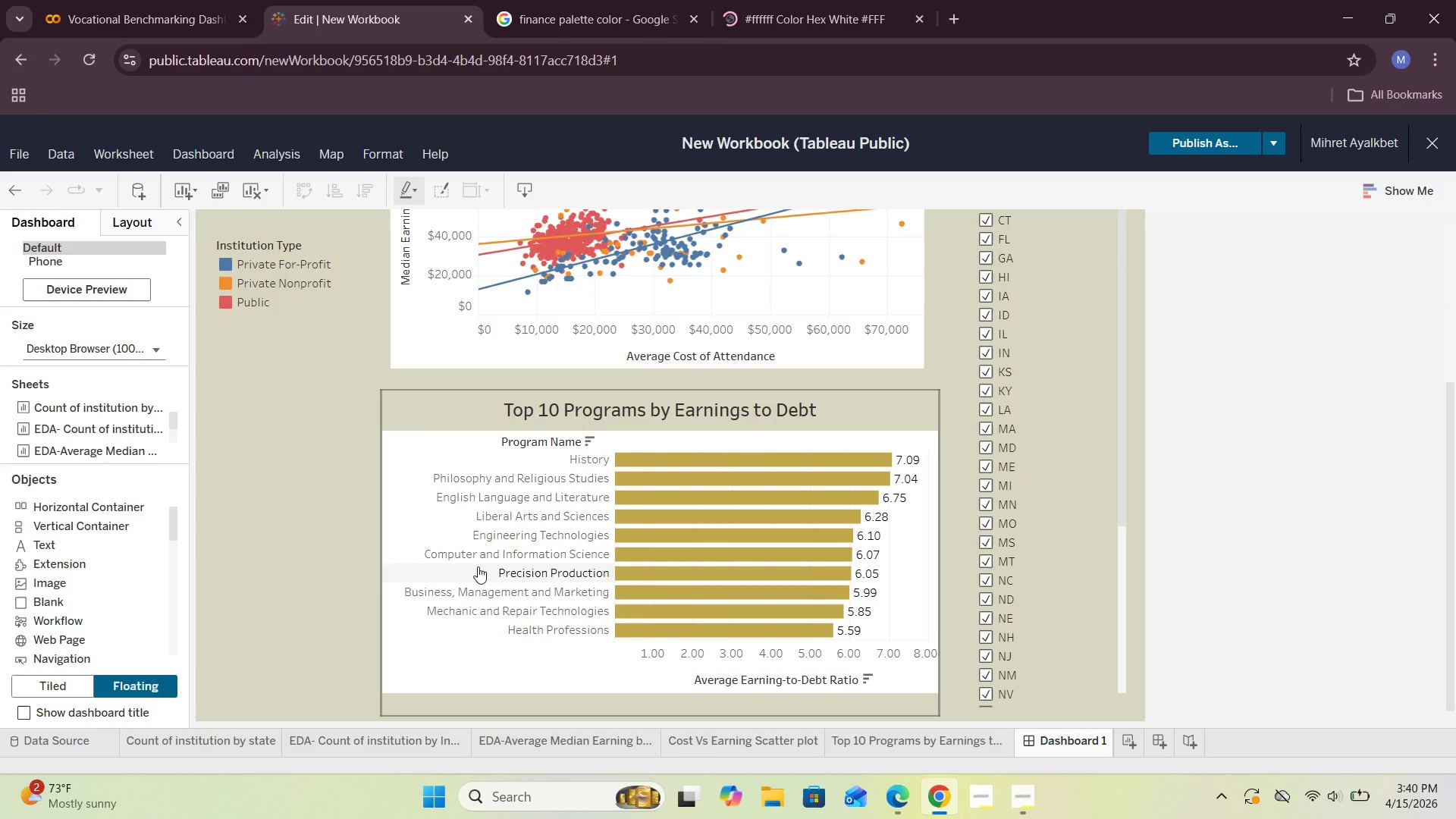 
left_click([316, 394])
 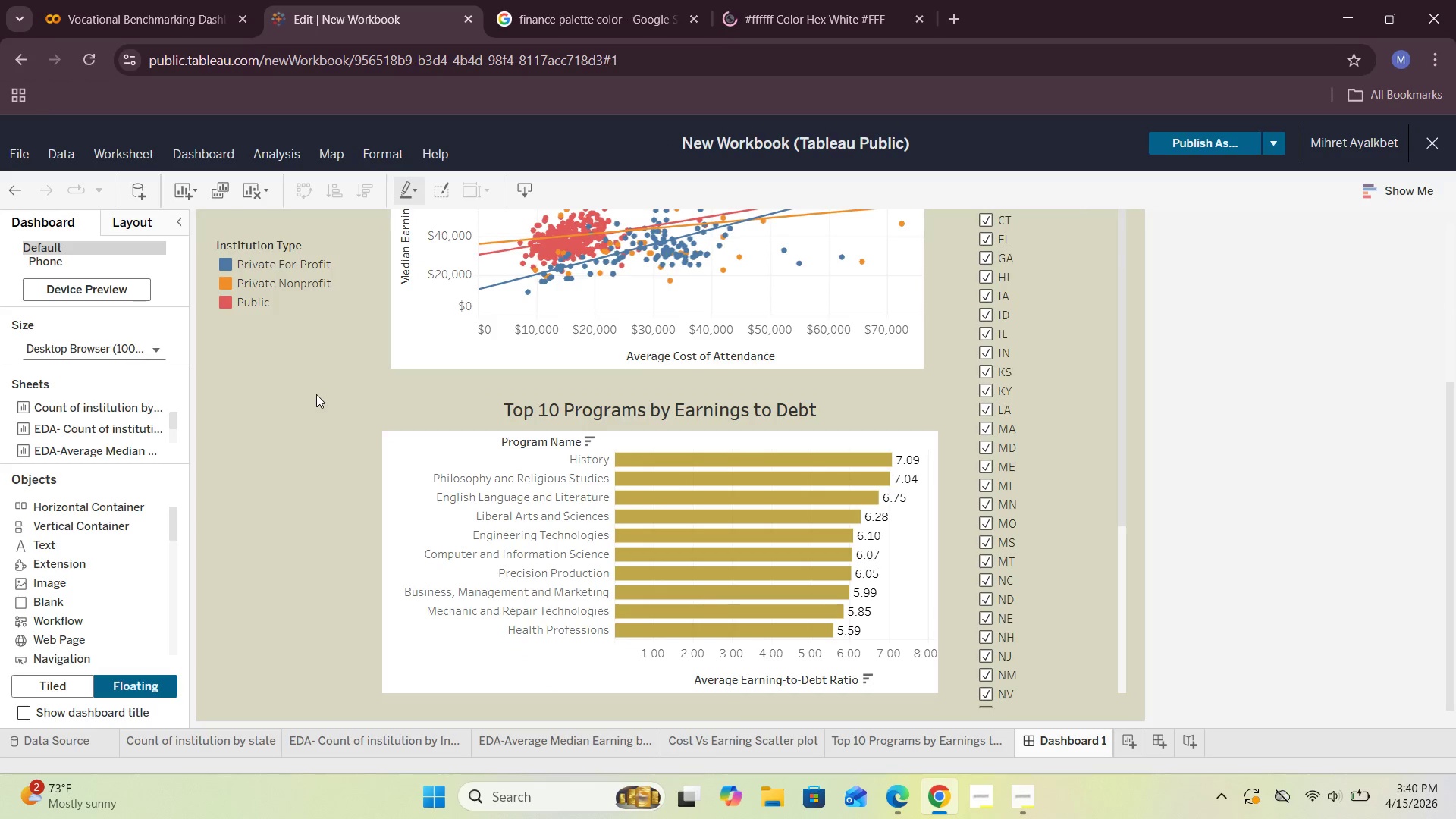 
scroll: coordinate [316, 394], scroll_direction: up, amount: 2.0
 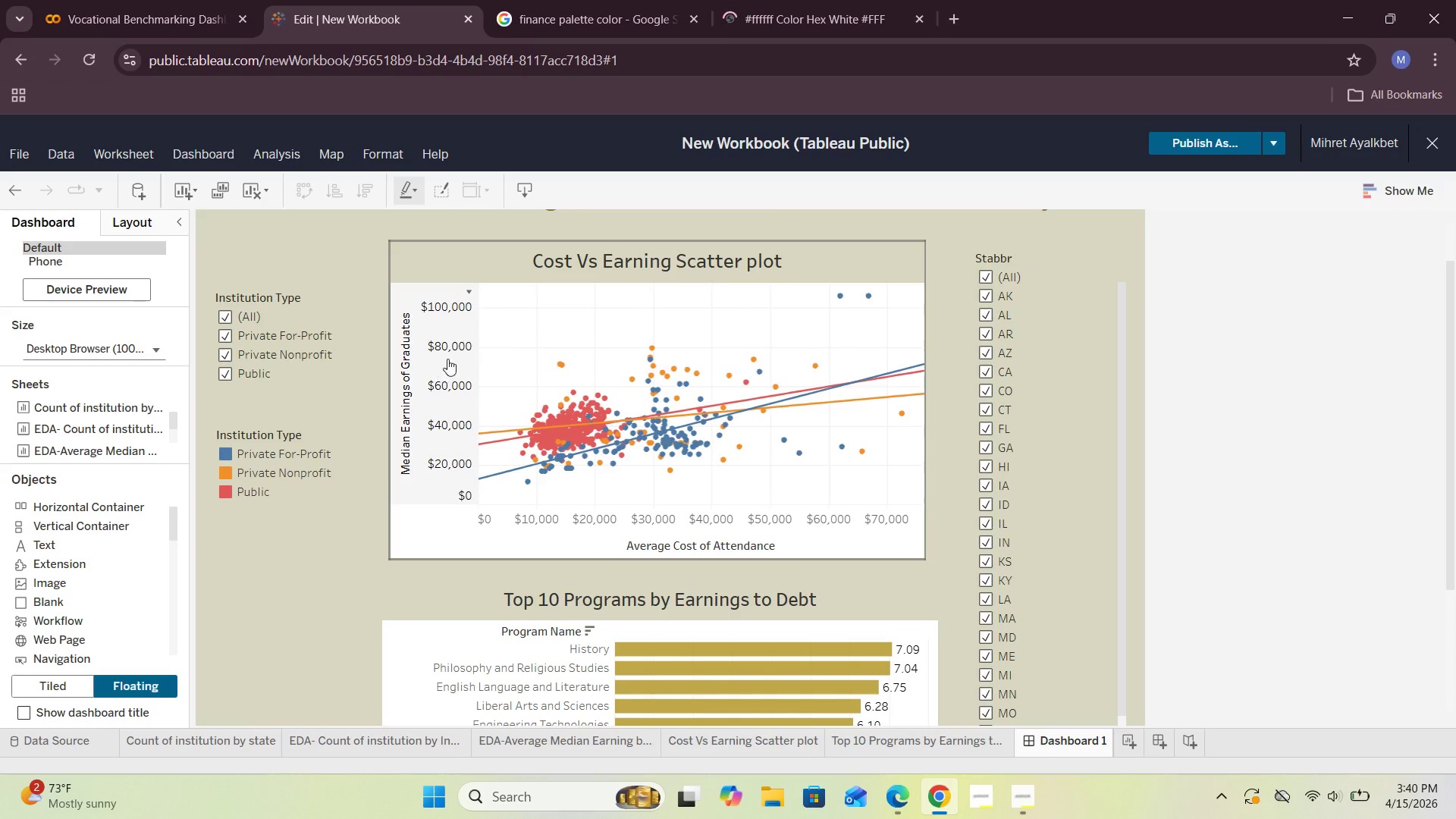 
left_click([540, 343])
 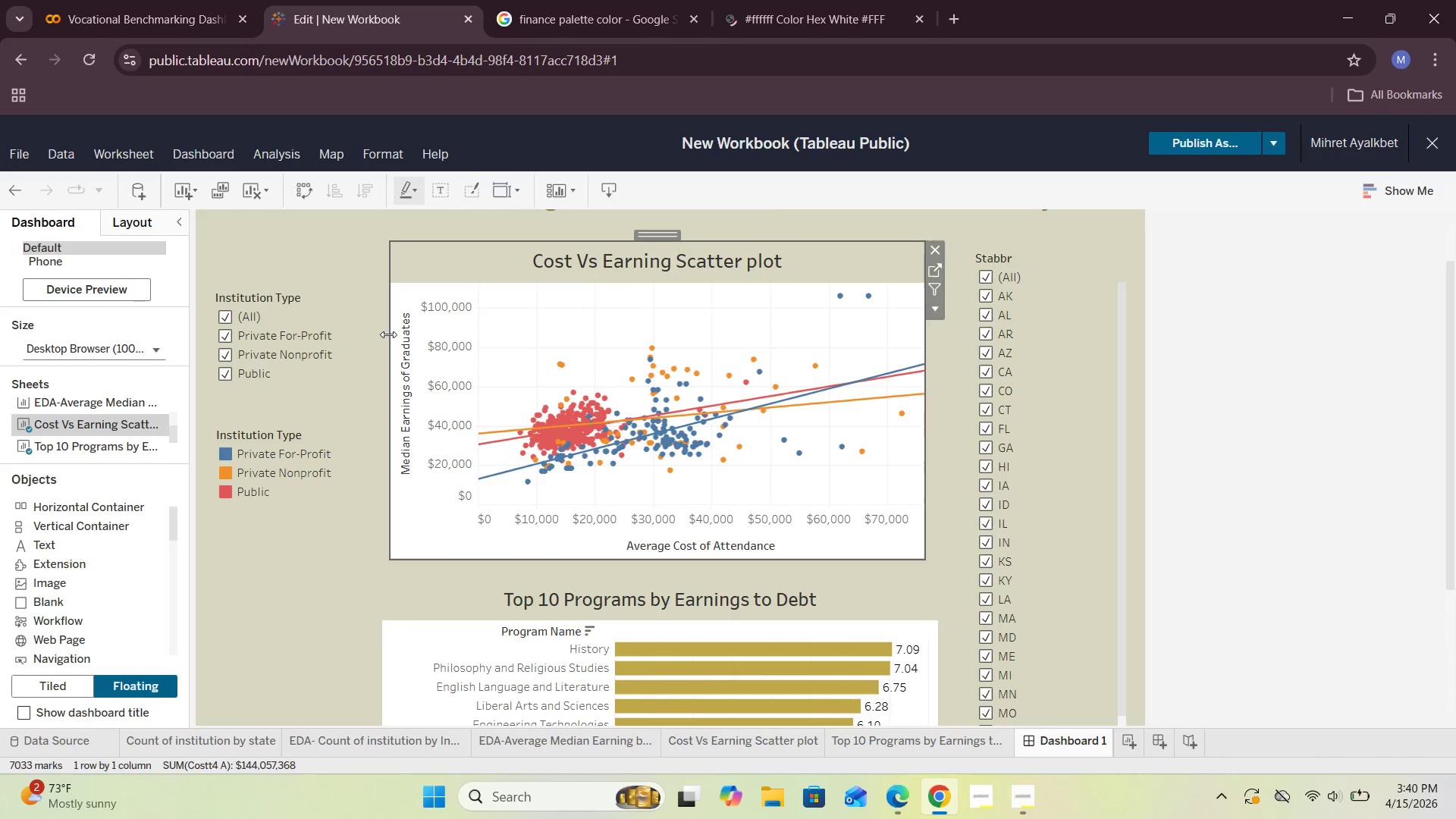 
left_click_drag(start_coordinate=[388, 334], to_coordinate=[377, 340])
 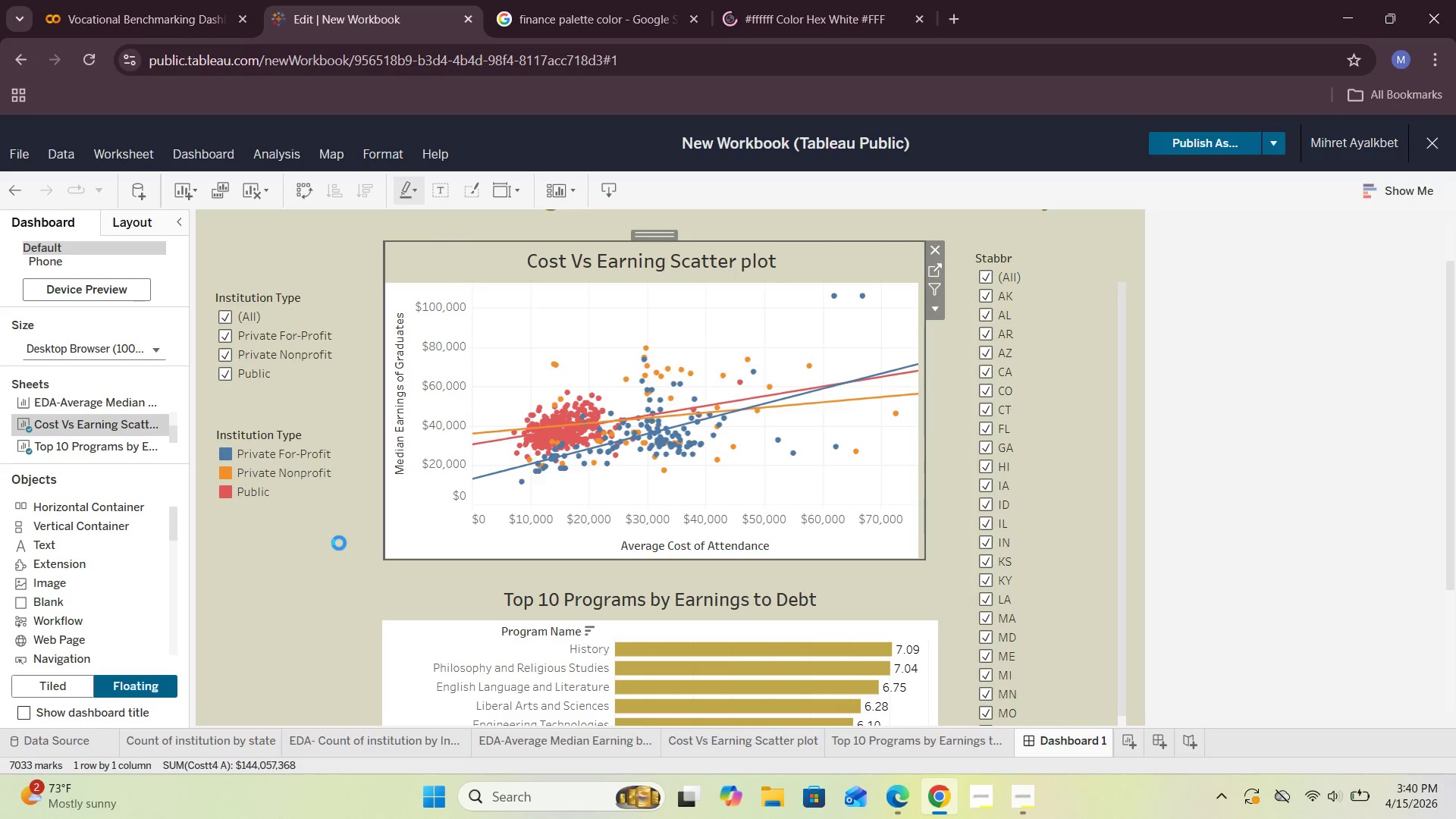 
double_click([340, 548])
 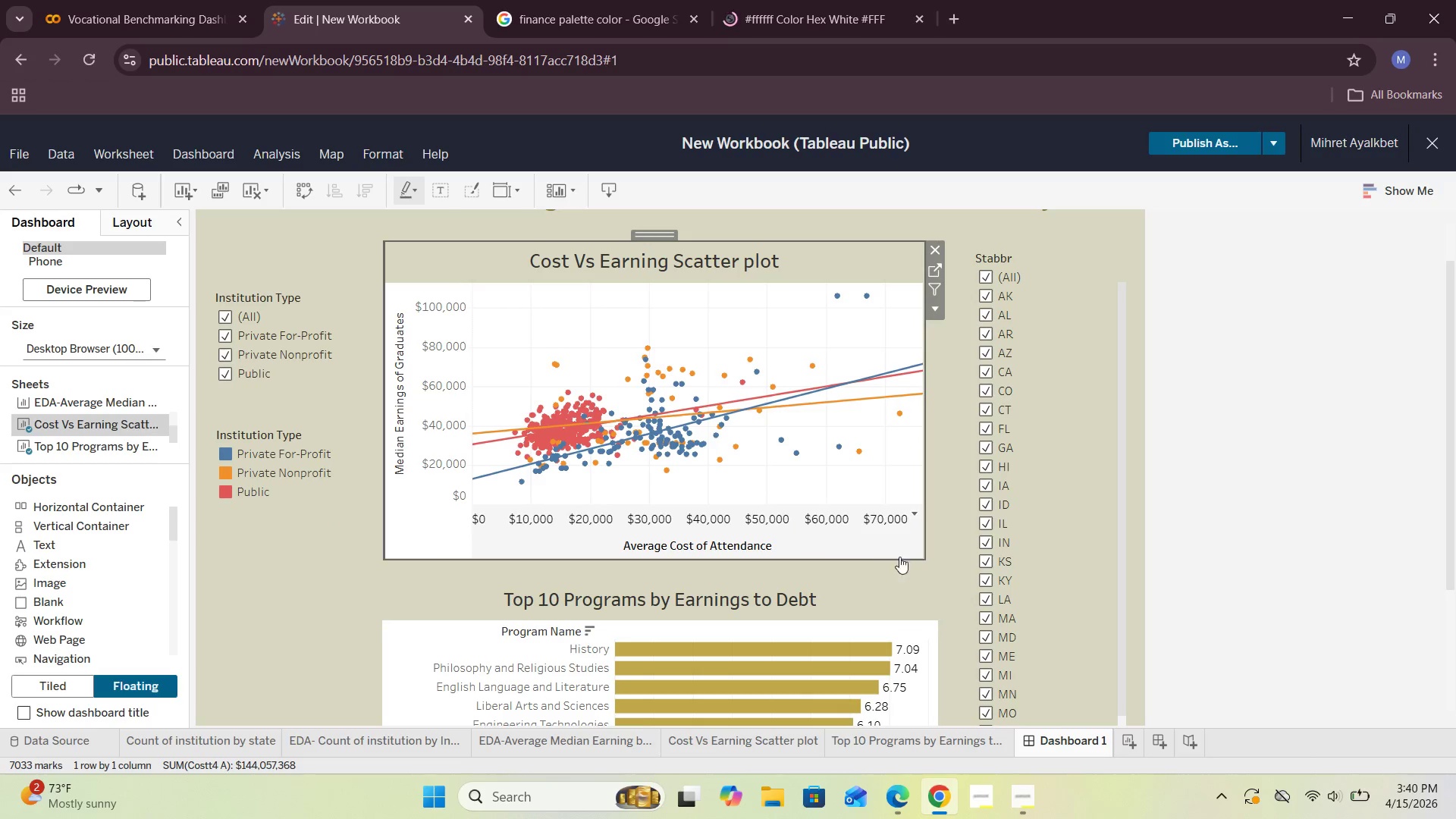 
left_click([914, 569])
 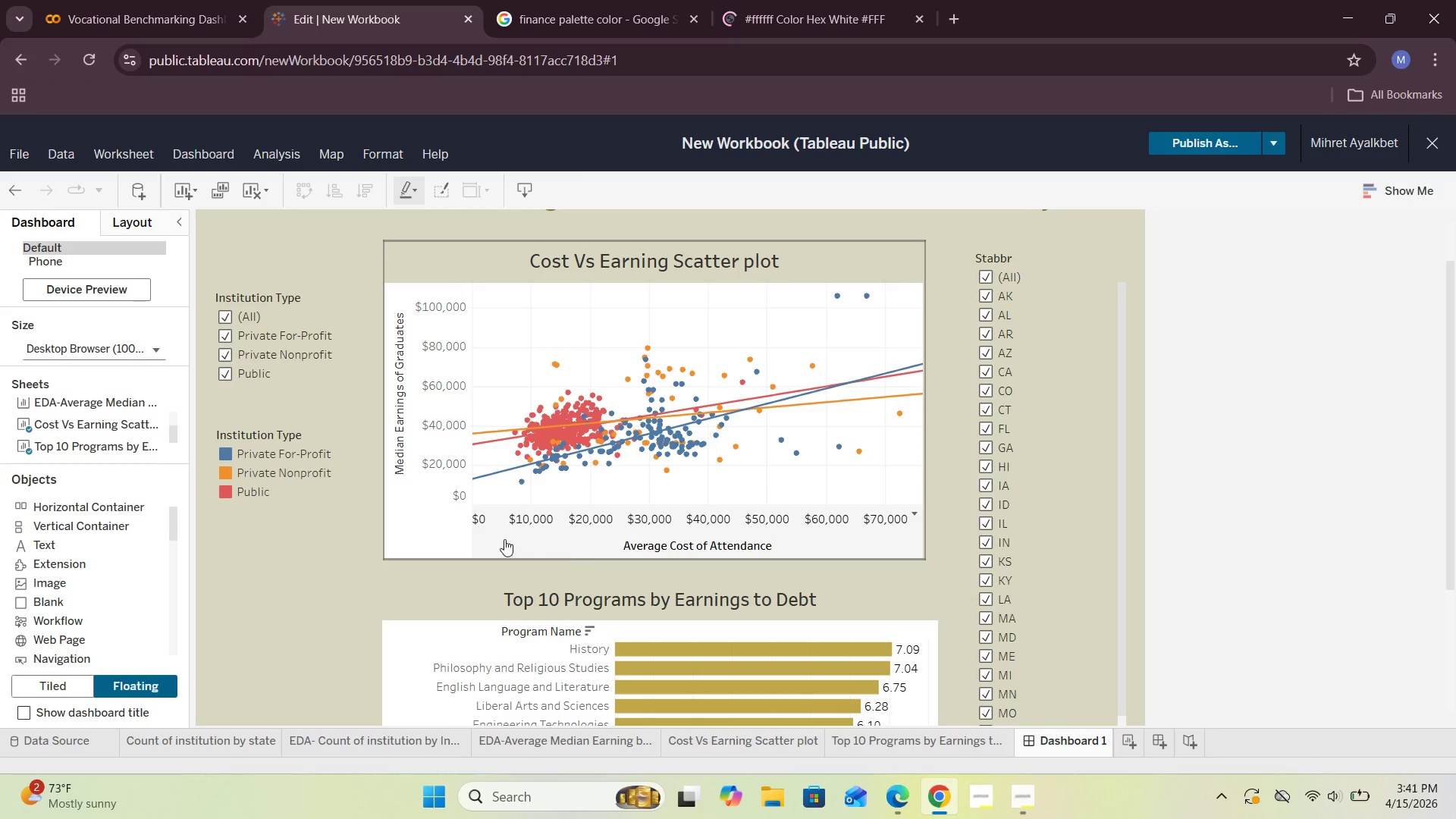 
left_click([772, 752])
 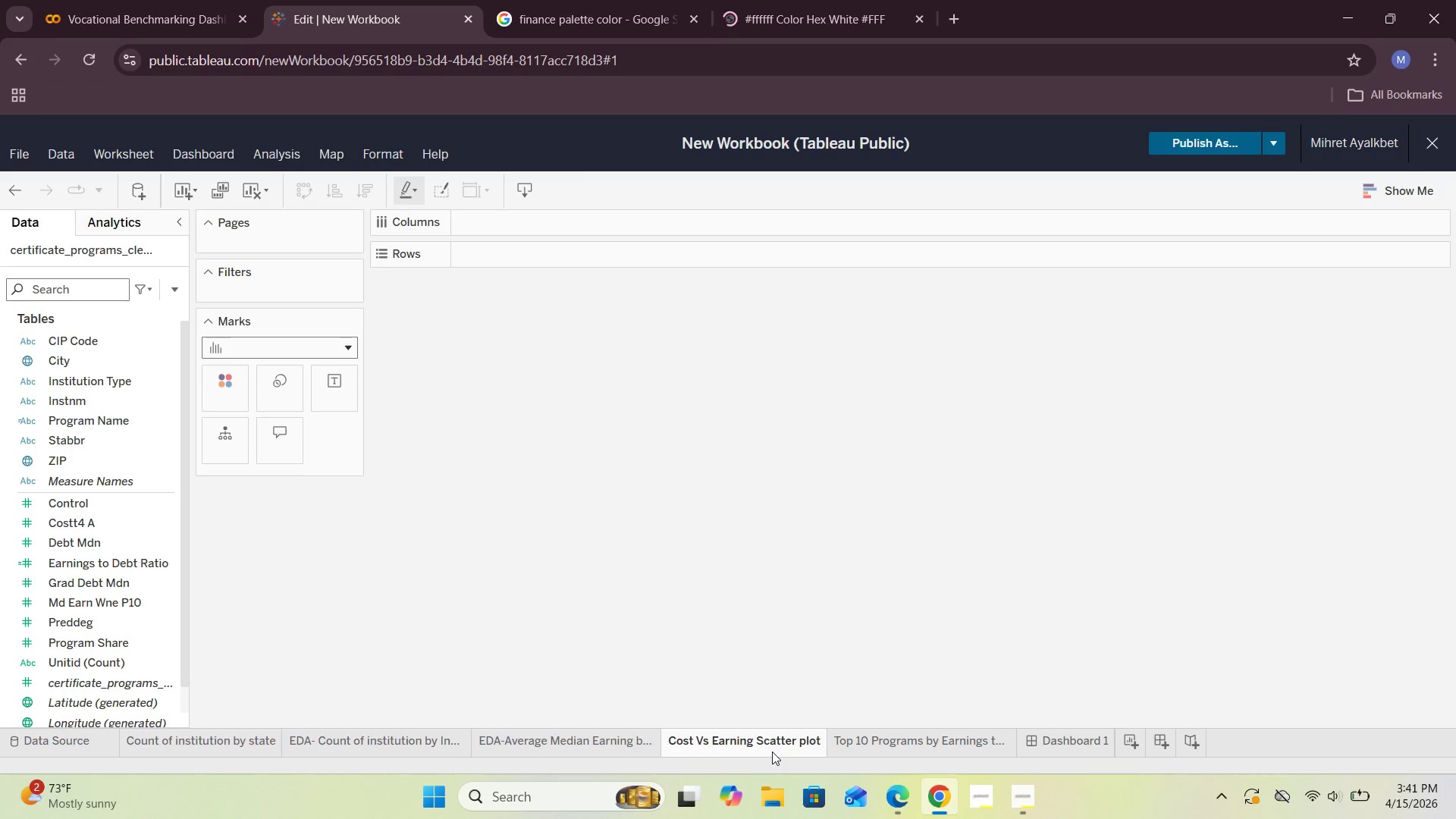 
left_click([889, 746])
 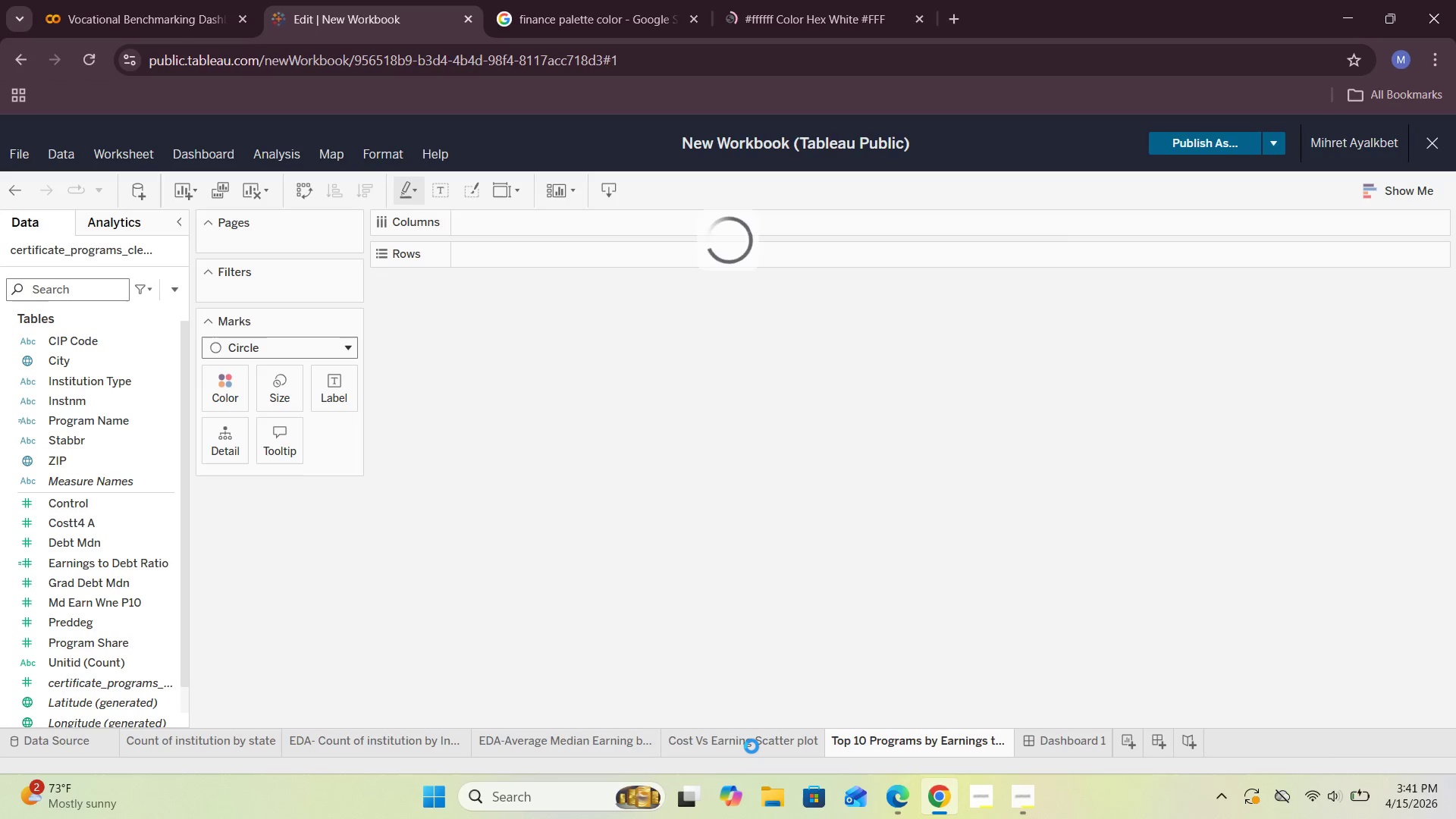 
double_click([752, 746])
 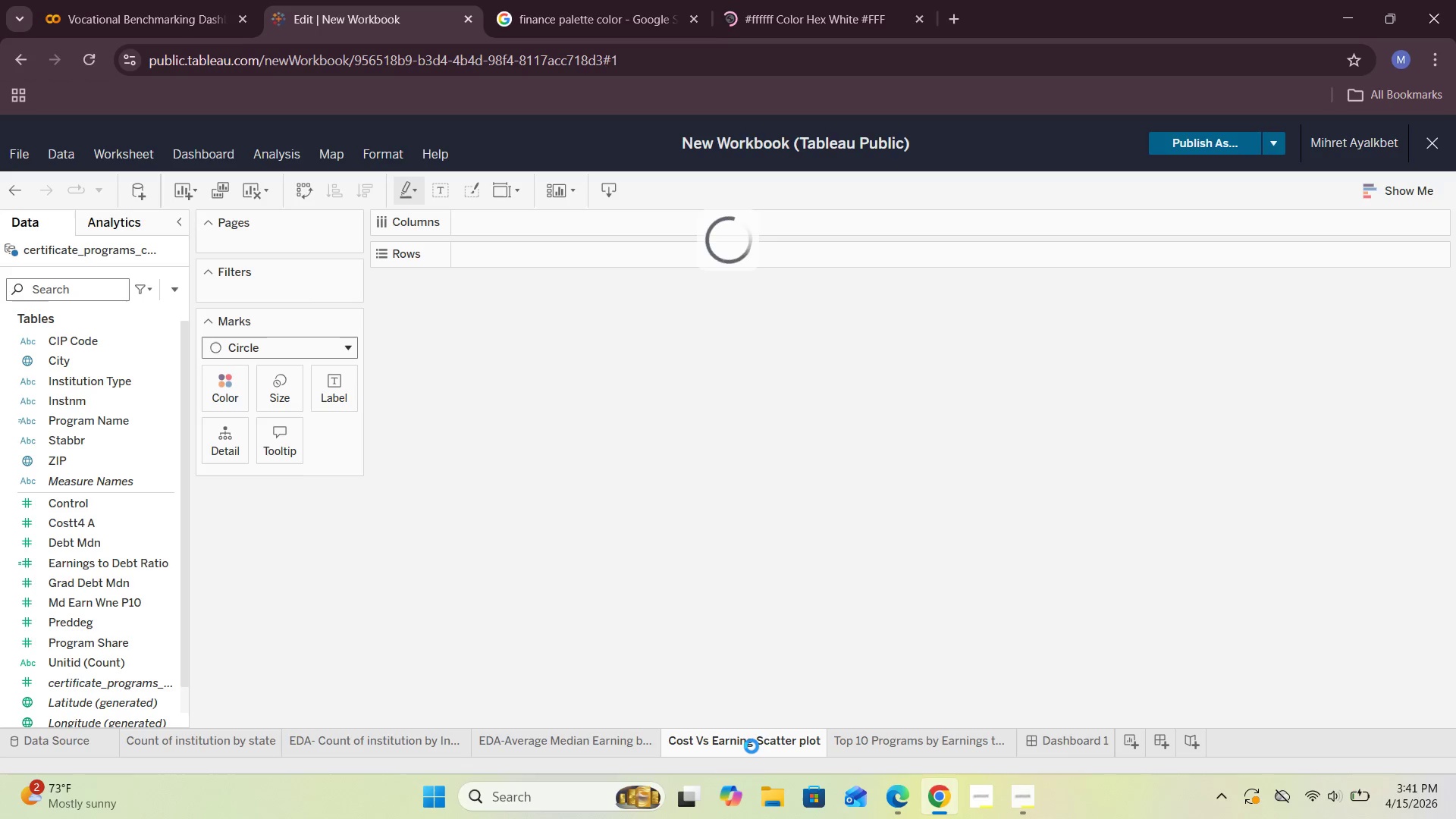 
left_click([752, 746])
 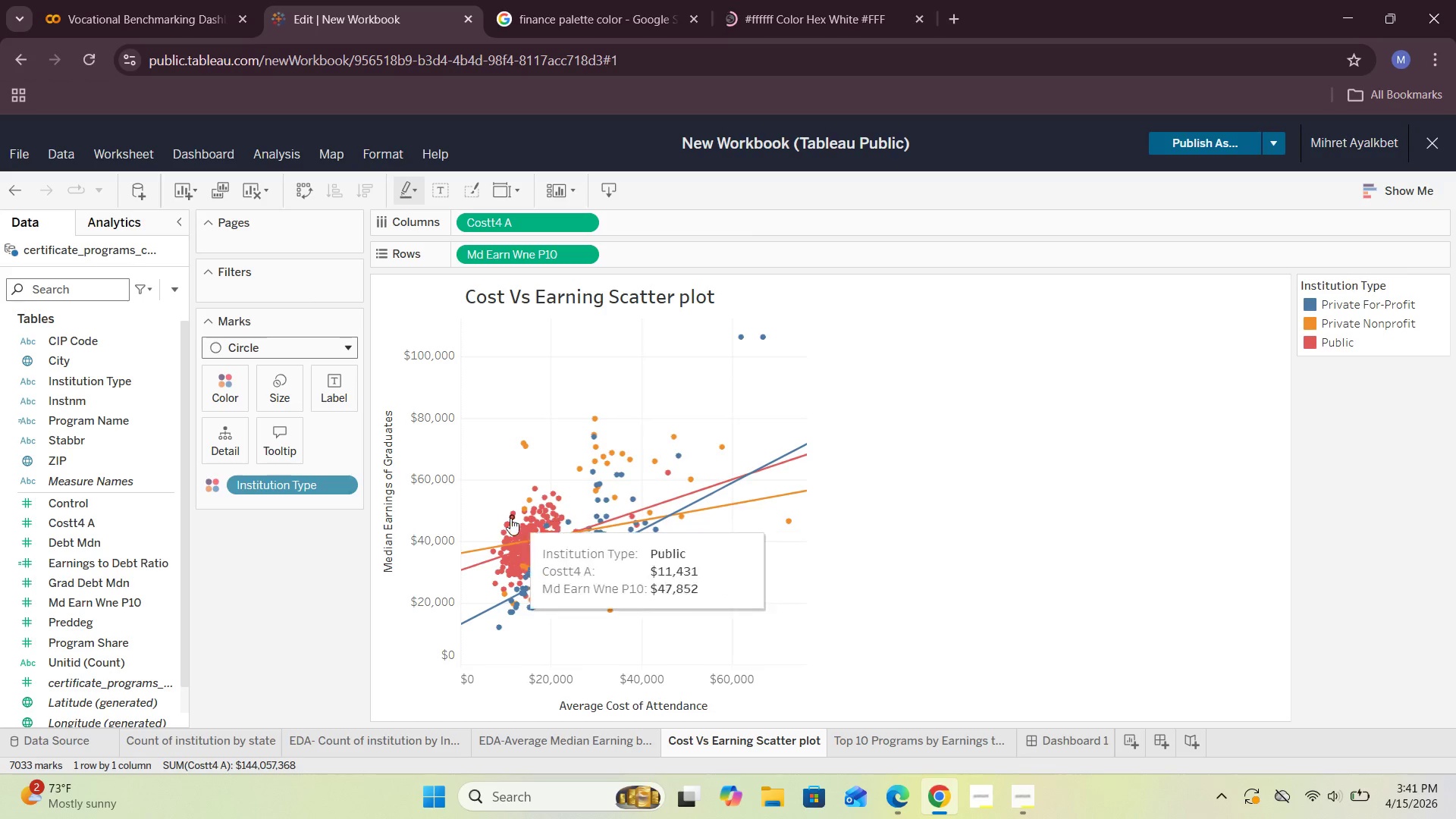 
left_click([218, 386])
 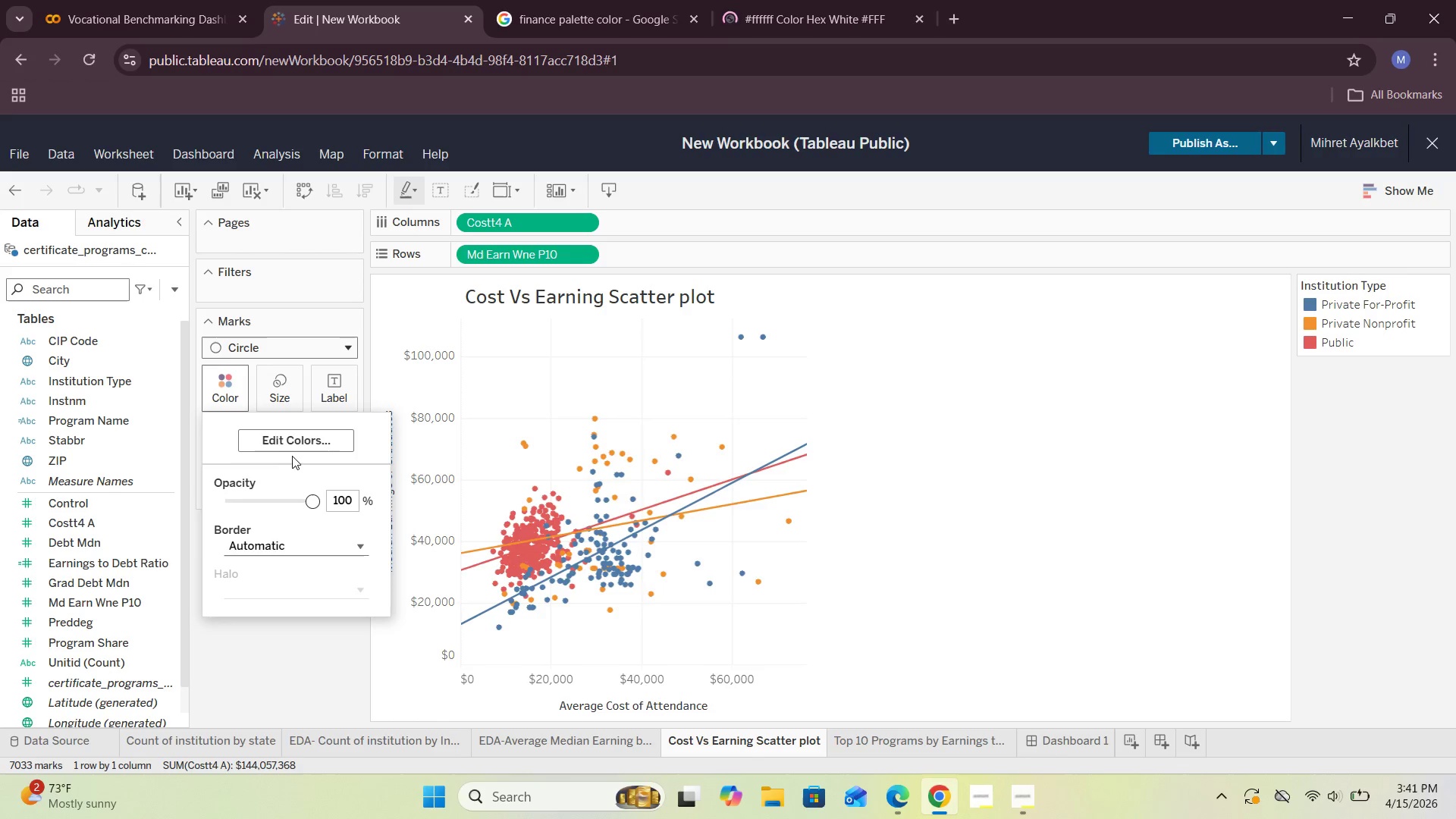 
left_click([299, 445])
 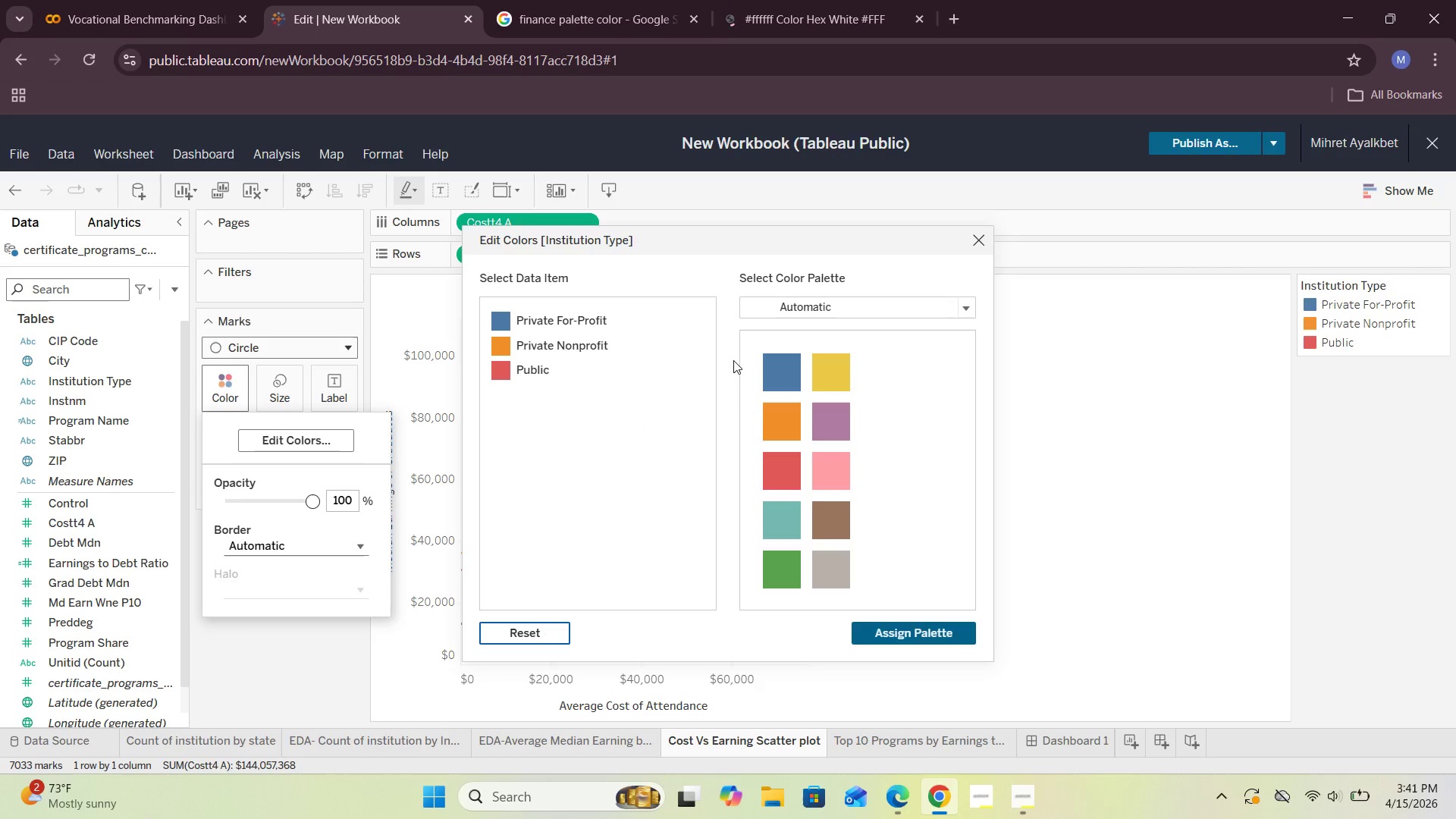 
left_click([596, 416])
 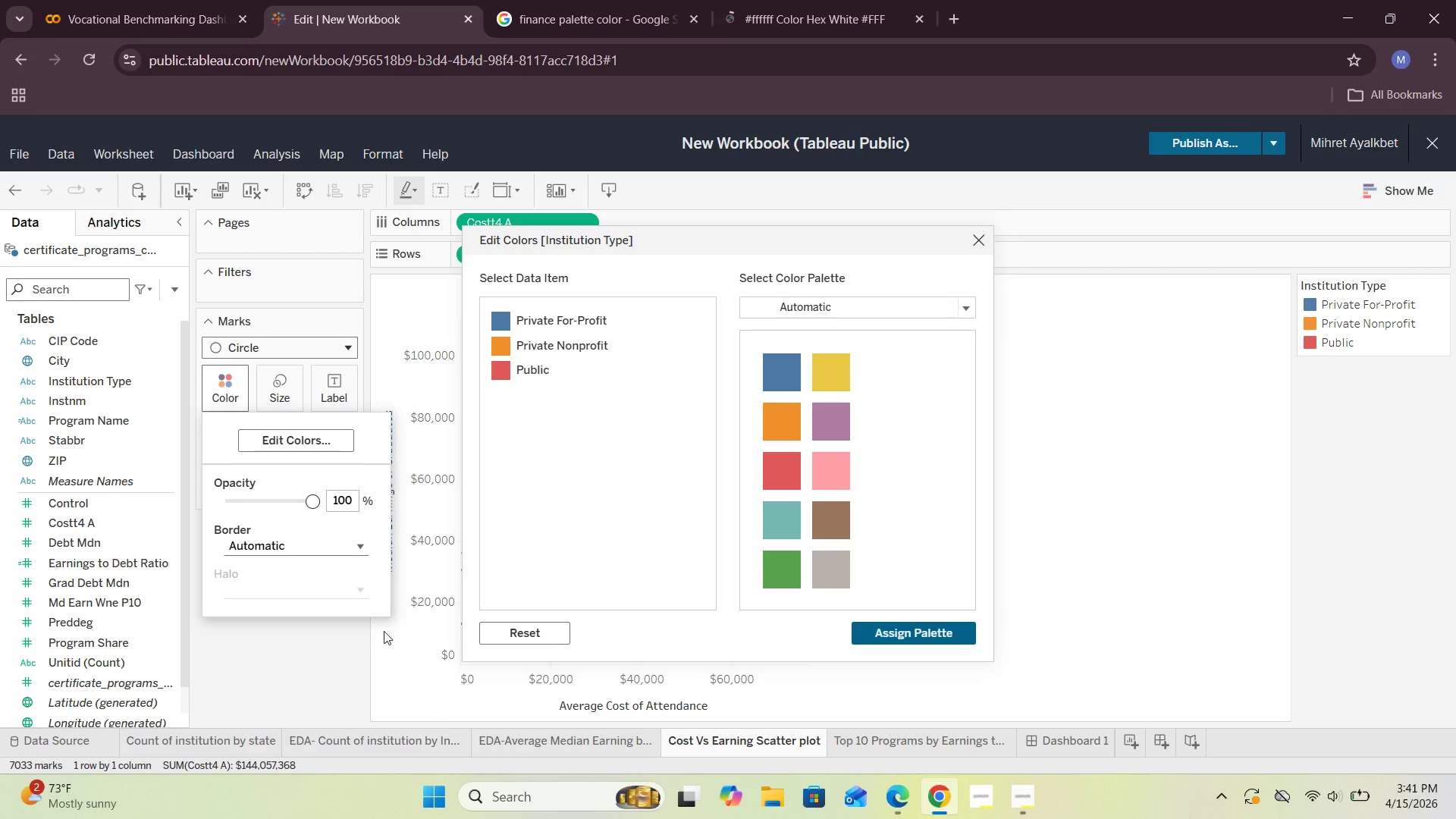 
left_click([357, 657])
 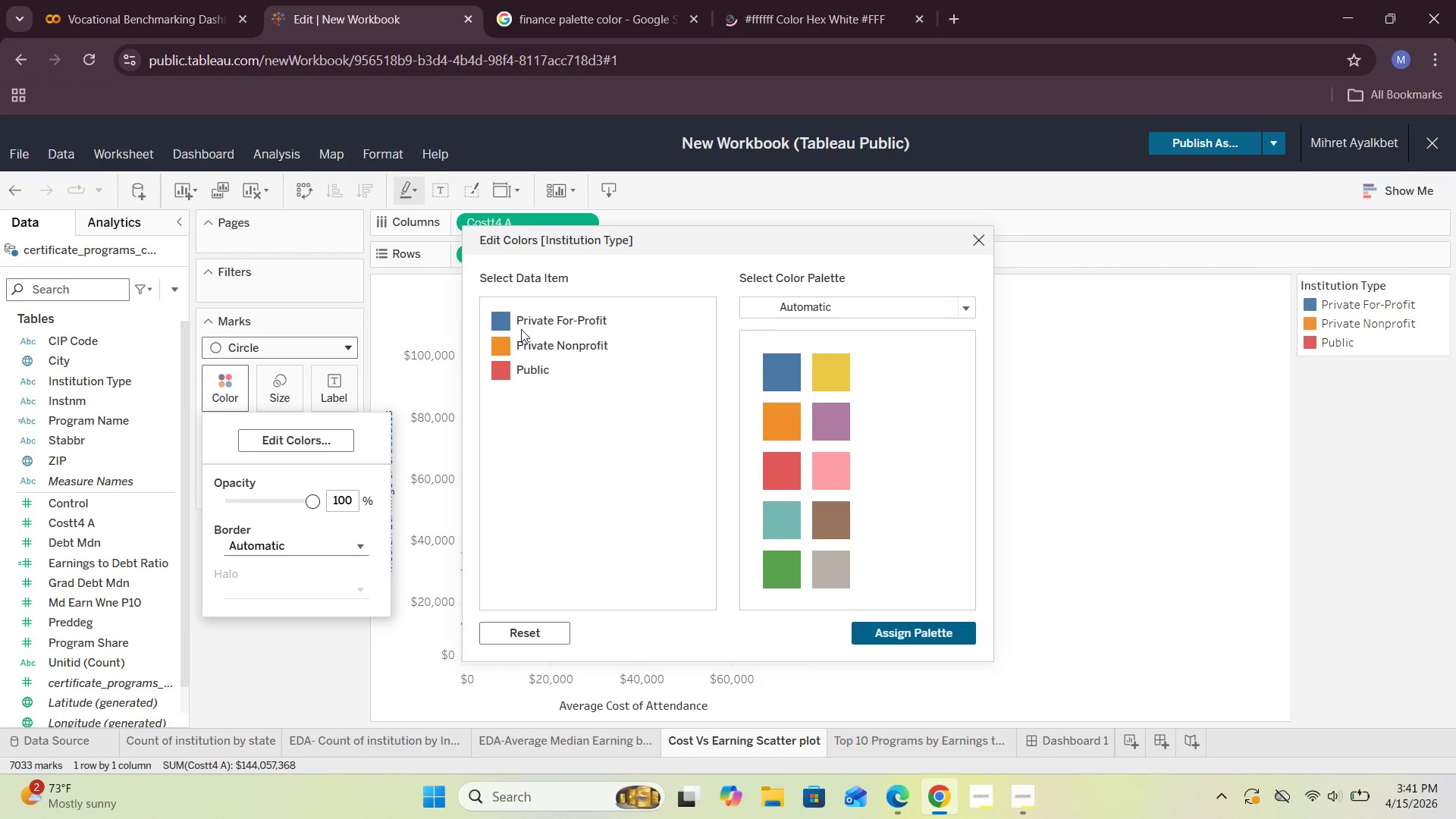 
left_click([497, 317])
 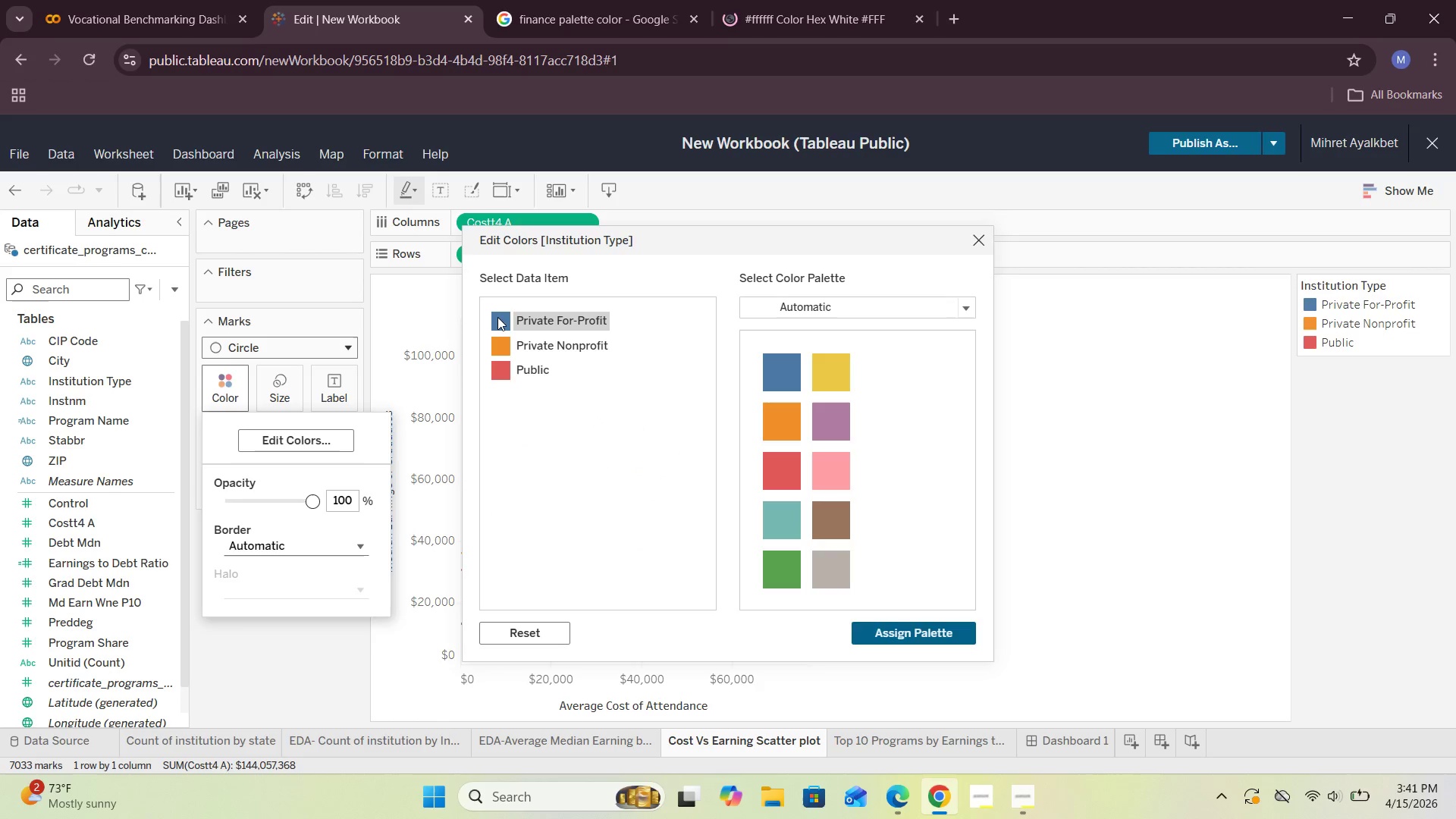 
double_click([497, 317])
 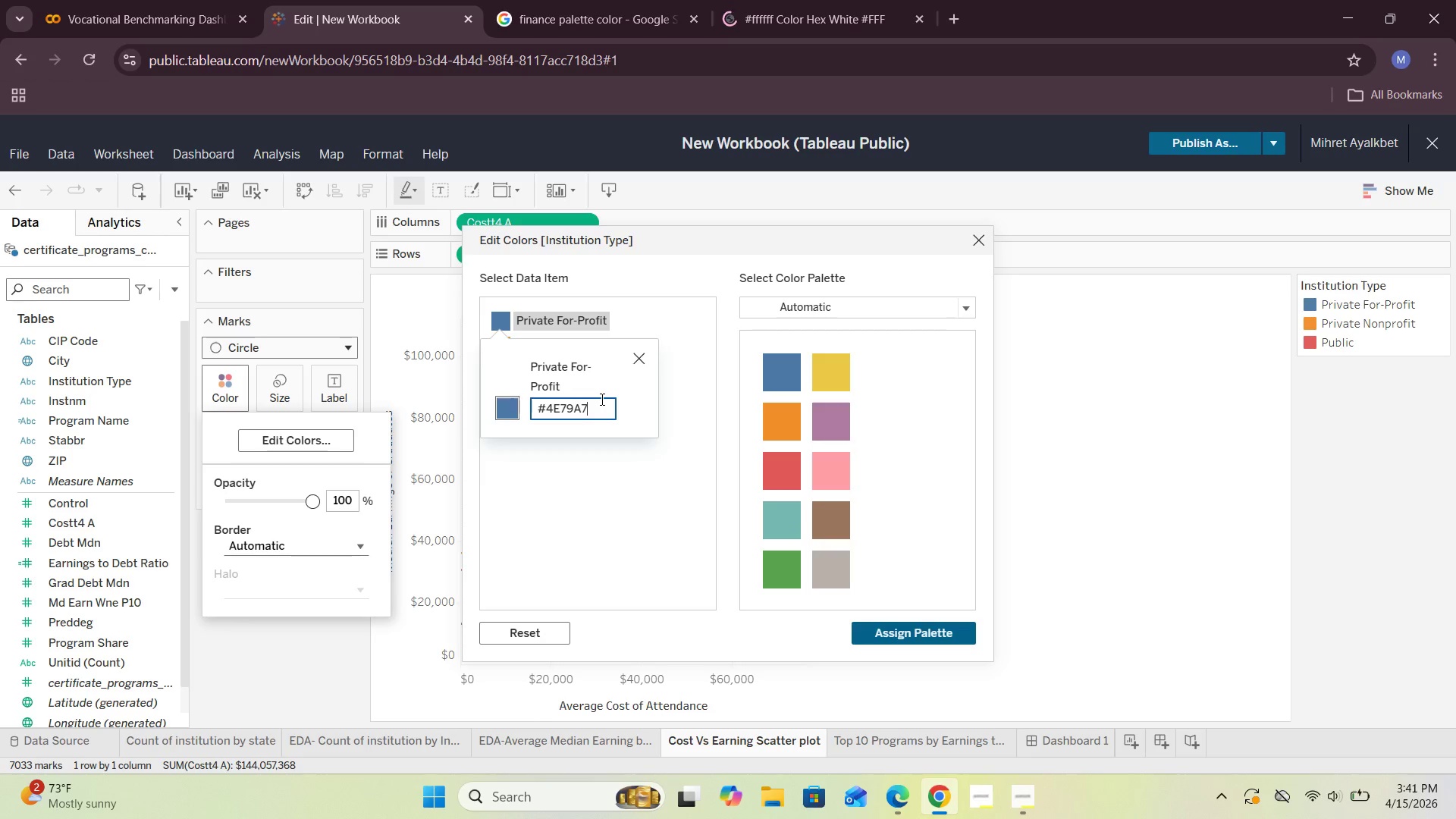 
key(Backspace)
key(Backspace)
key(Backspace)
key(Backspace)
key(Backspace)
key(Backspace)
type(9d965d)
 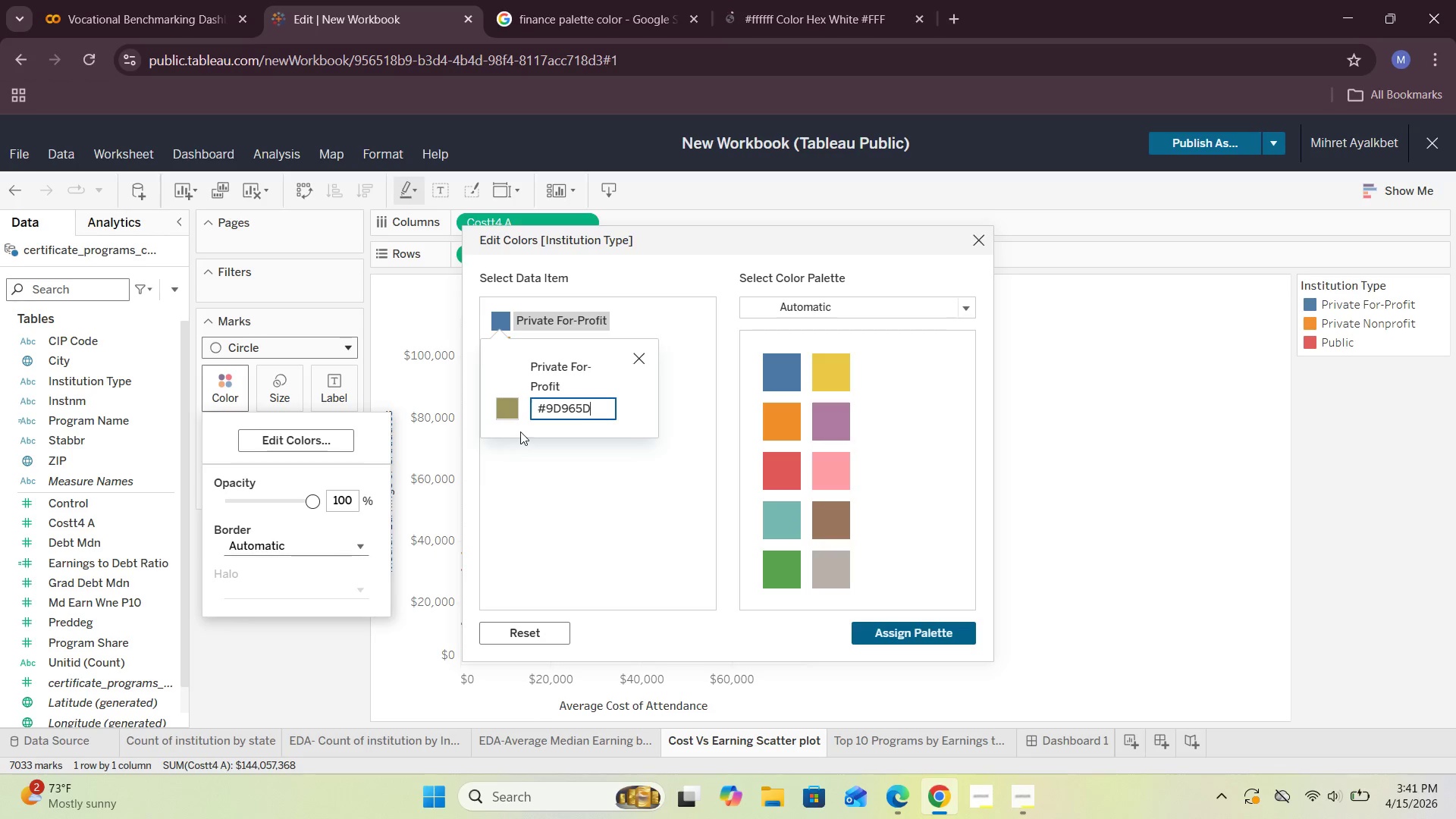 
left_click([509, 410])
 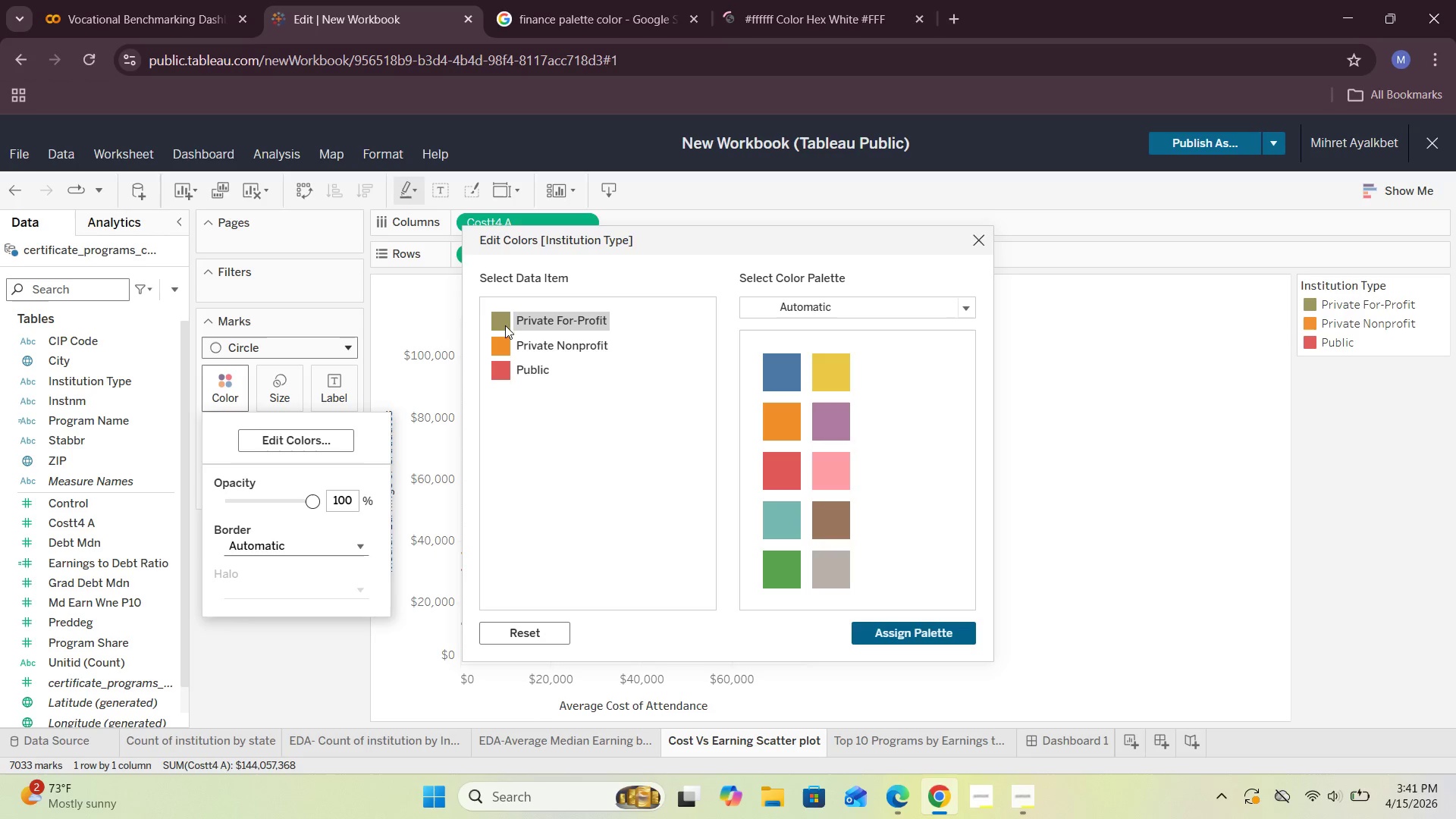 
double_click([500, 347])
 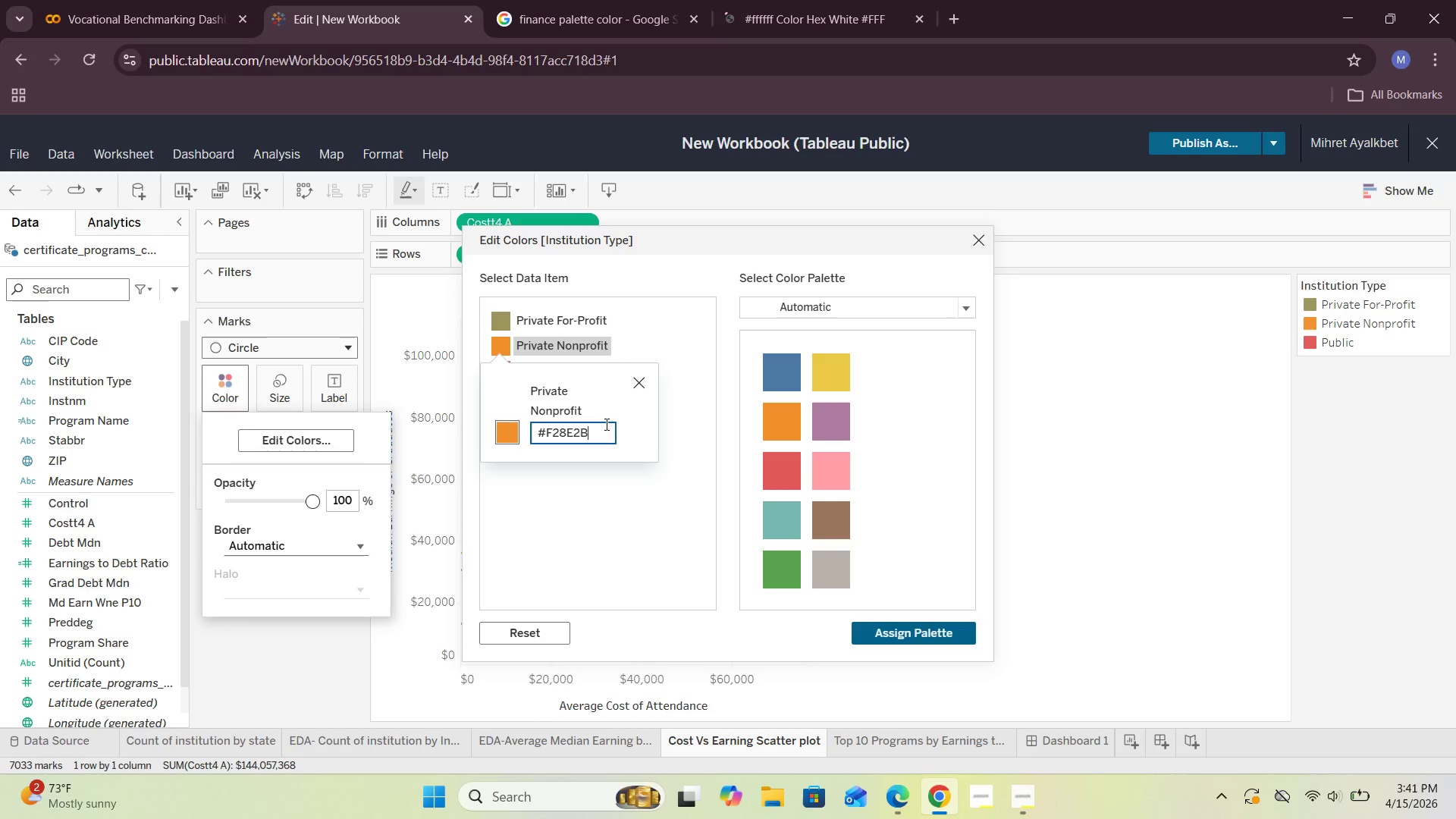 
key(Backspace)
 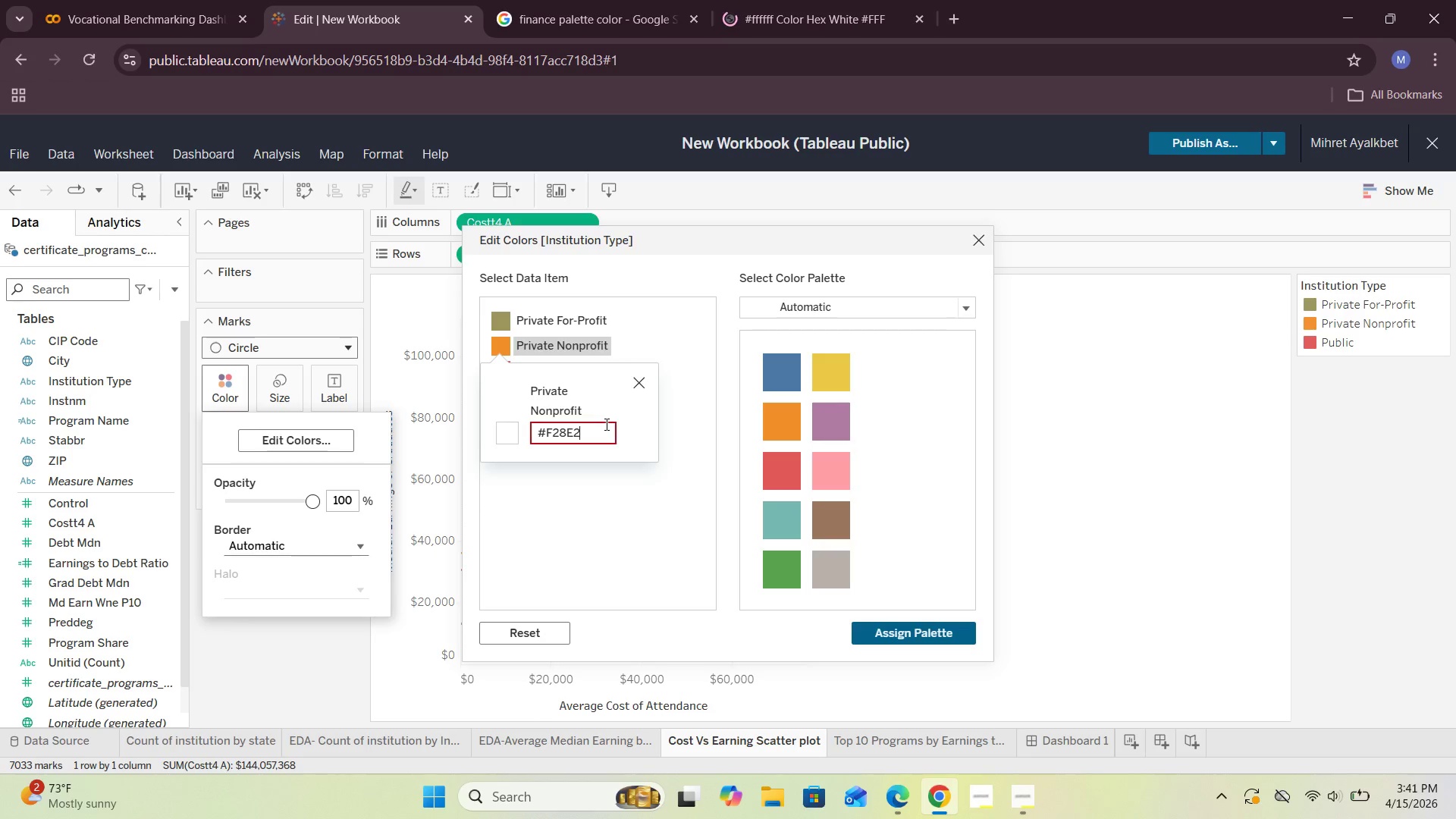 
key(Backspace)
 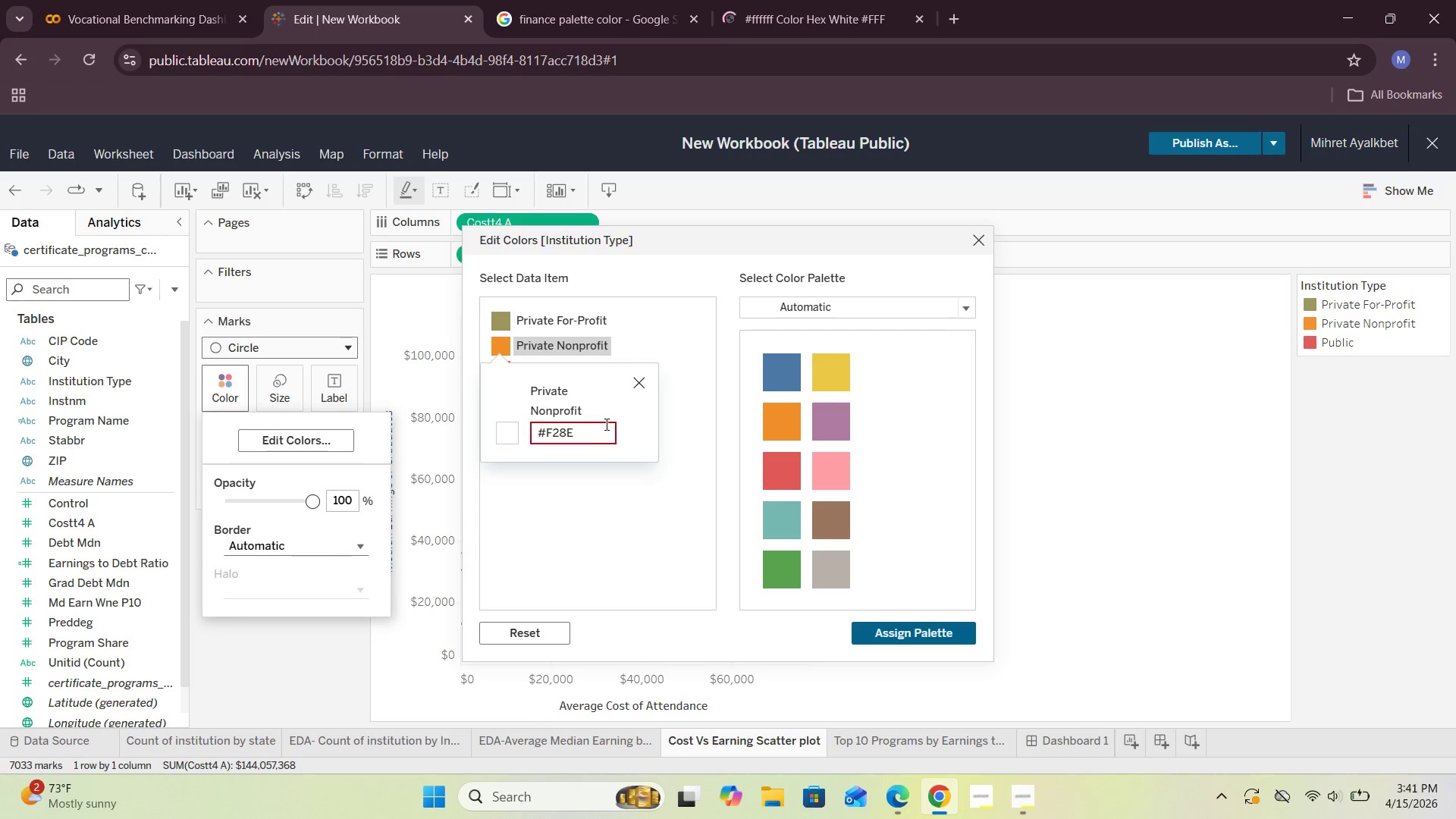 
key(Backspace)
 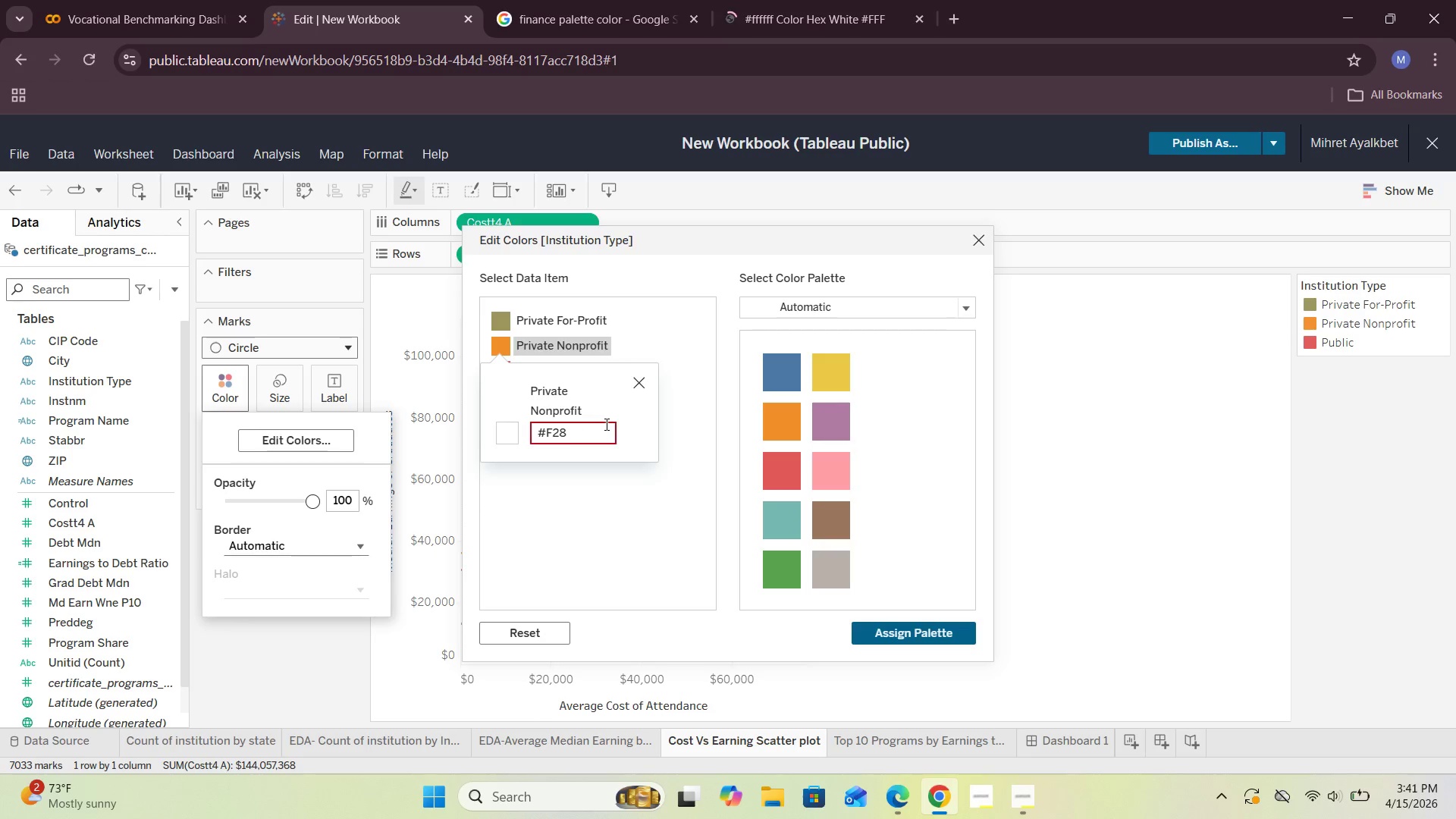 
key(Backspace)
 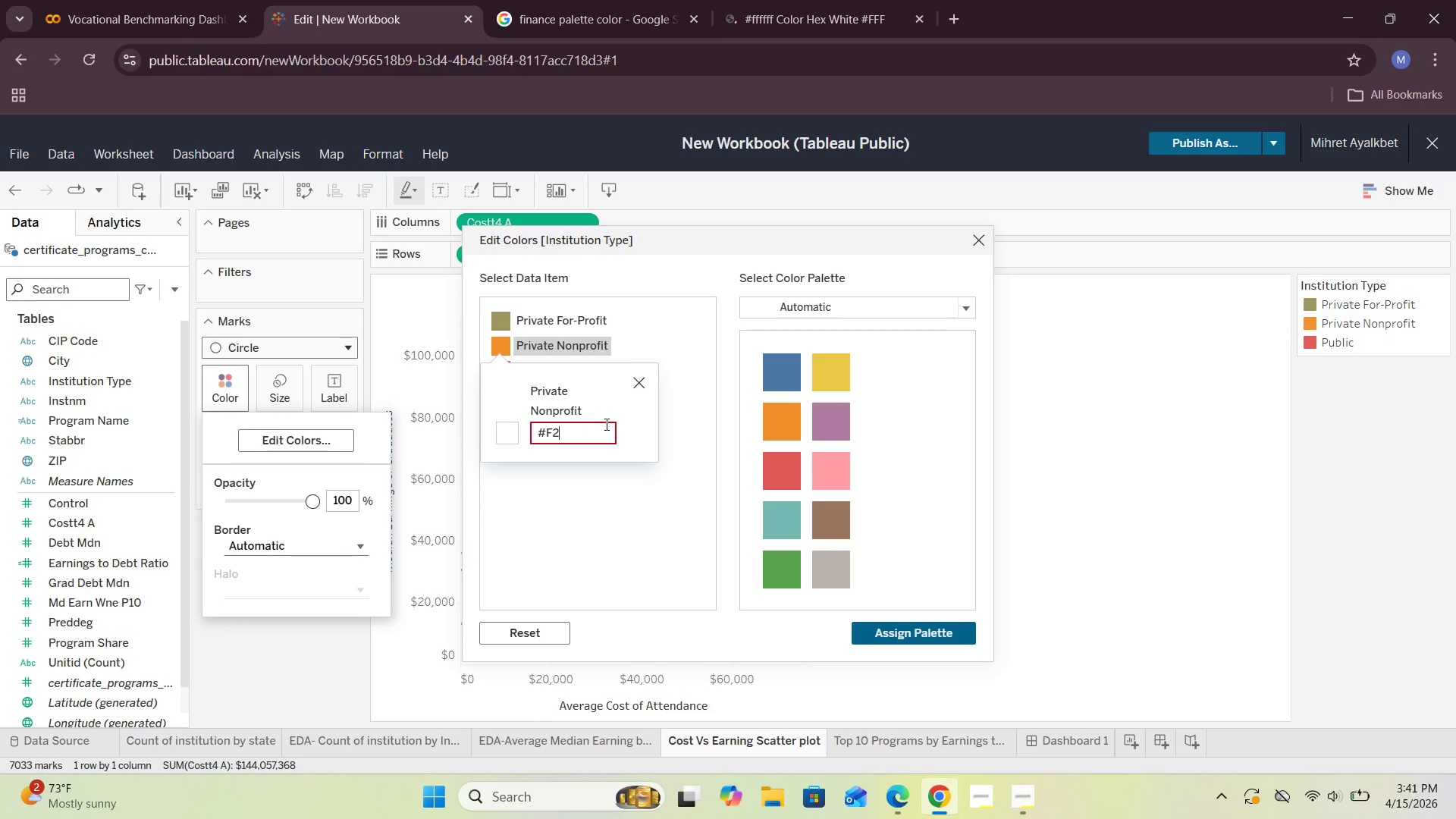 
key(Backspace)
 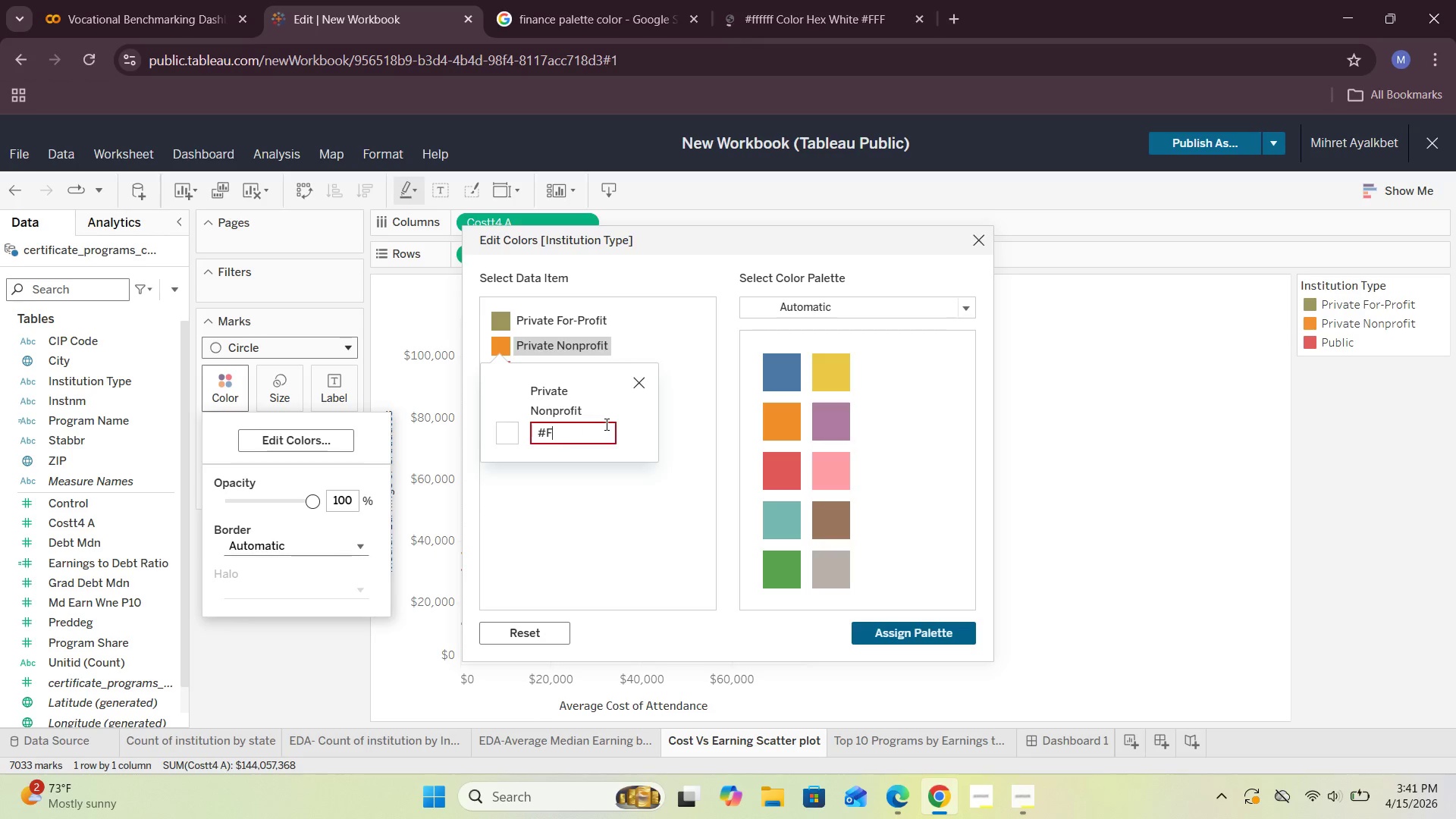 
key(Backspace)
 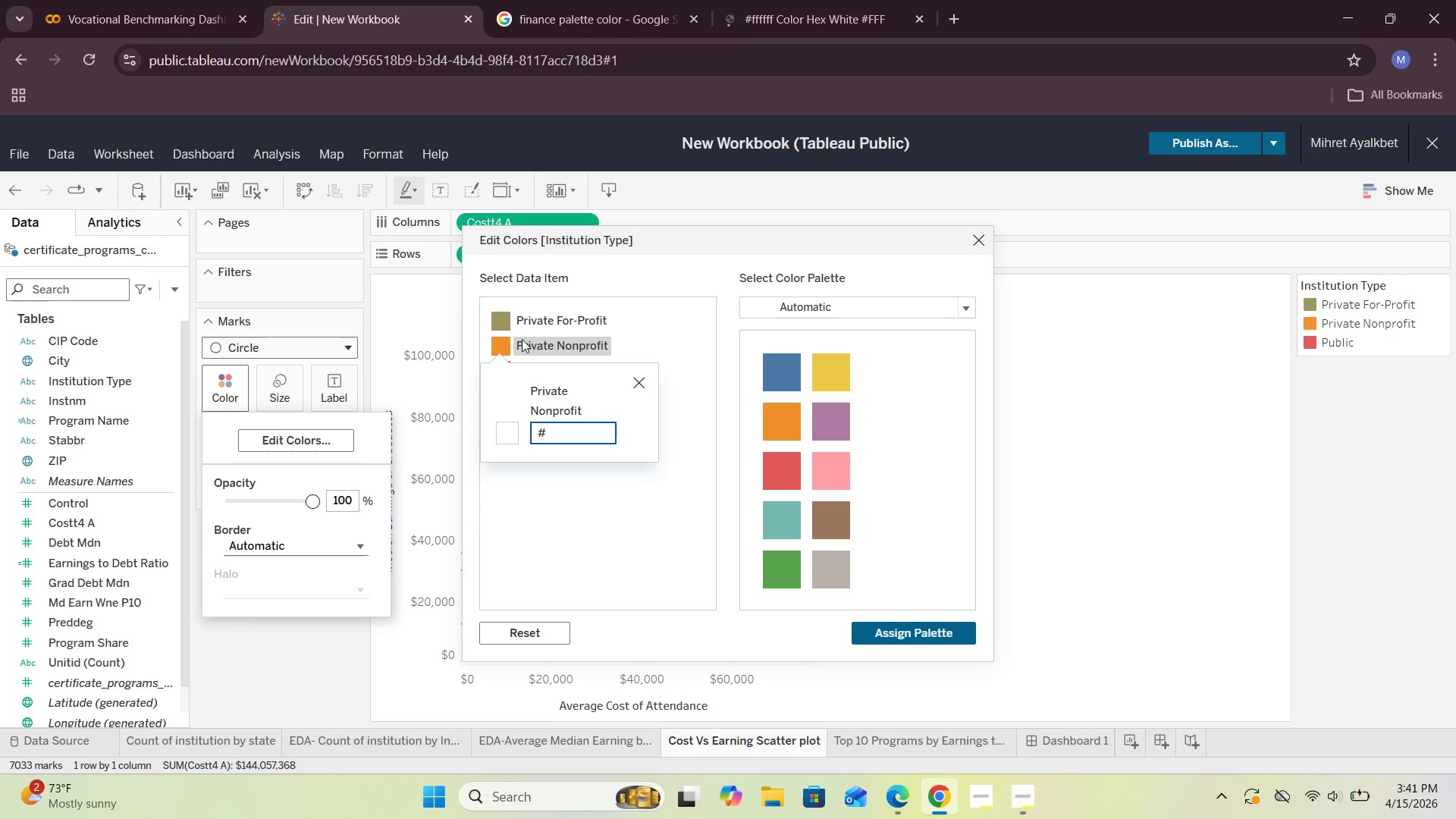 
double_click([649, 387])
 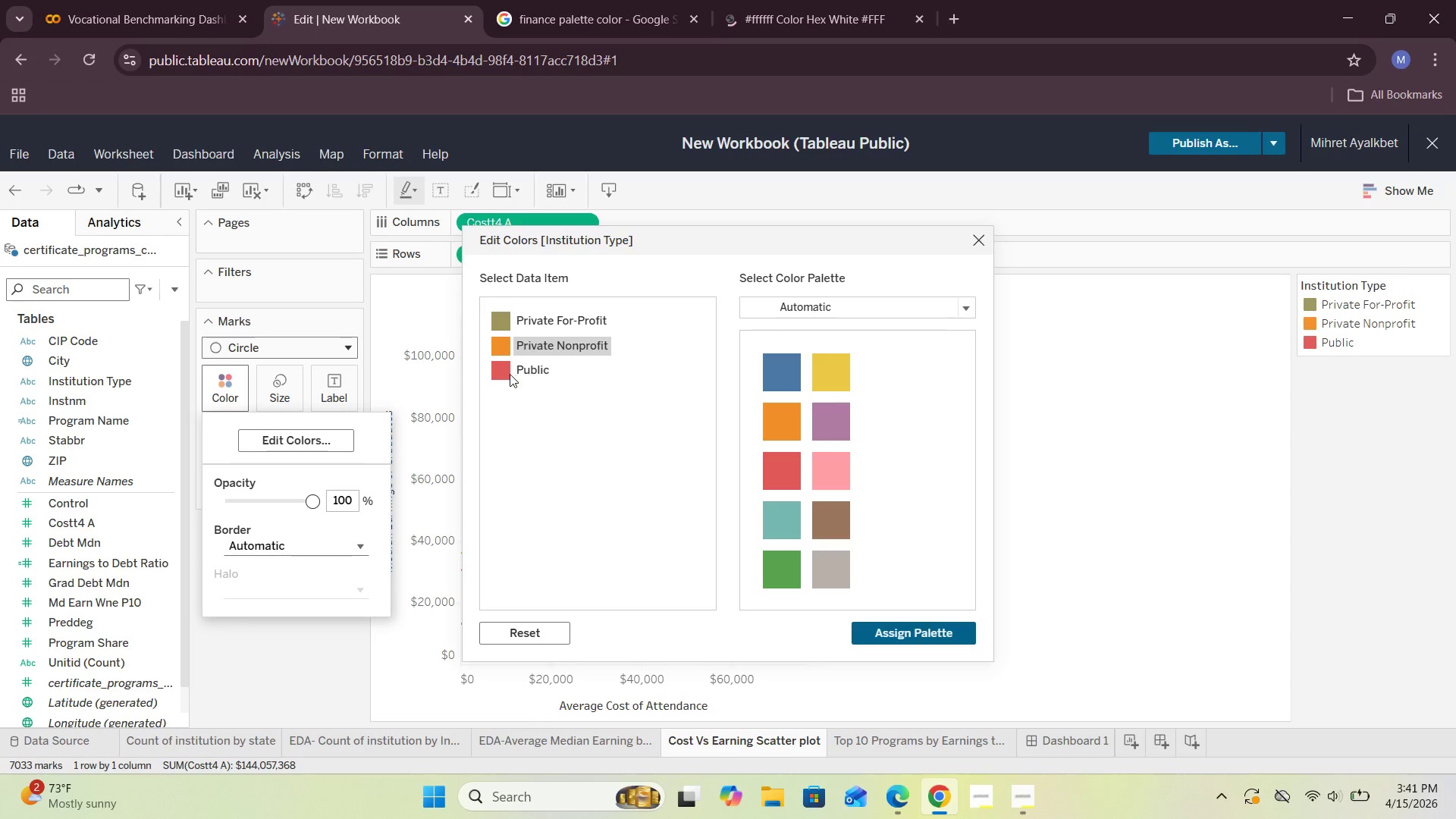 
double_click([502, 371])
 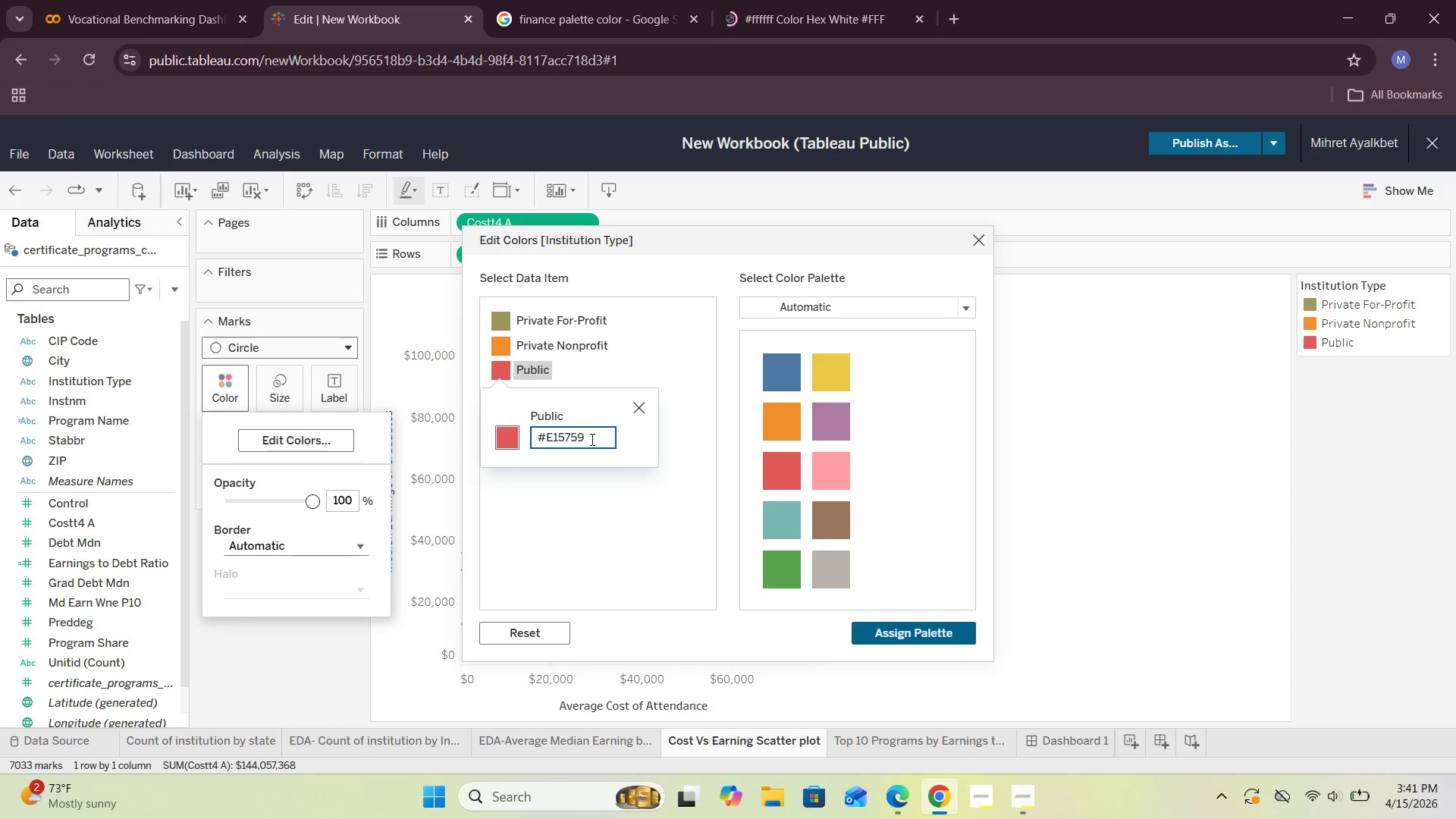 
key(Backspace)
 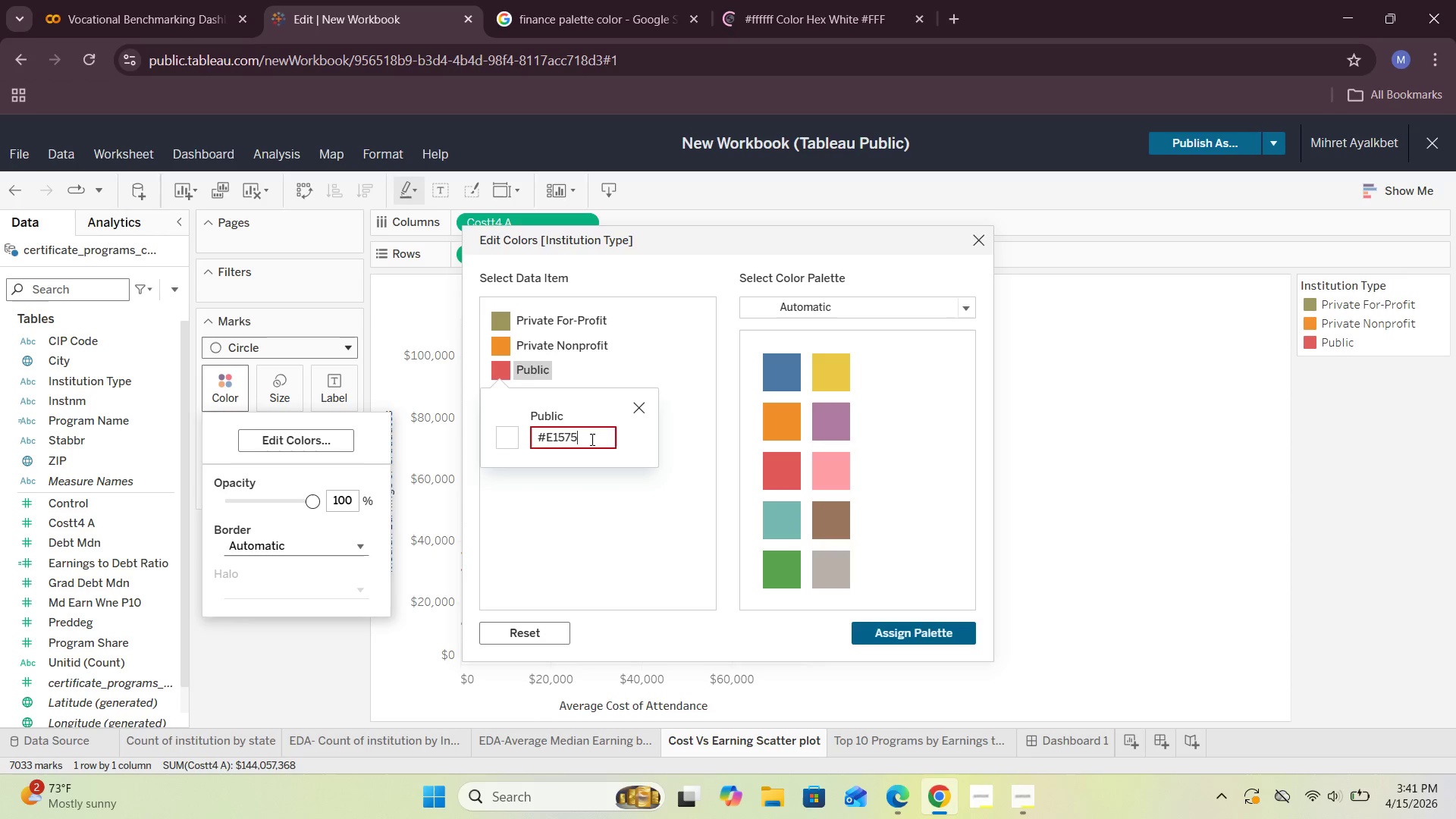 
key(Backspace)
 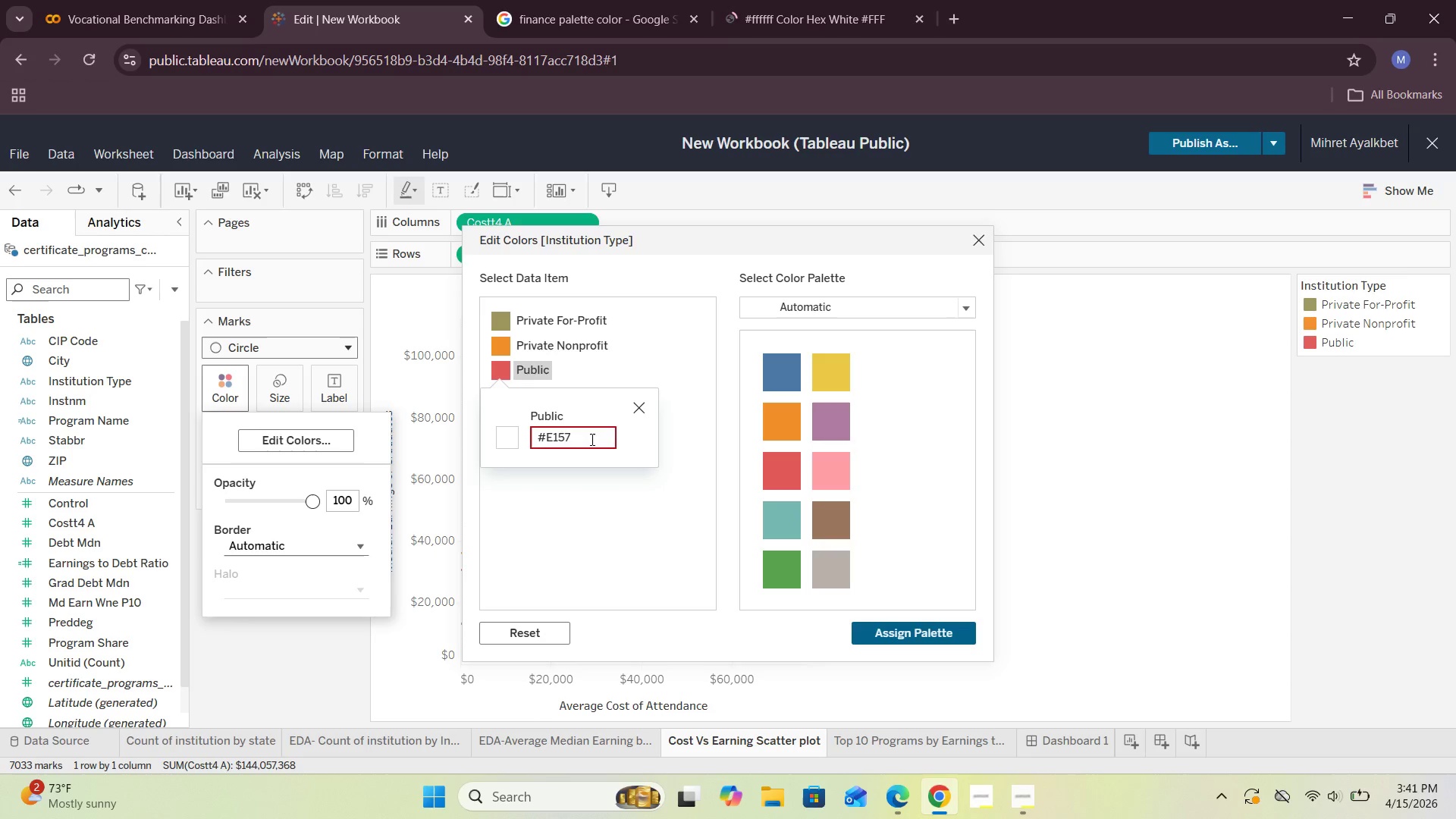 
key(Backspace)
 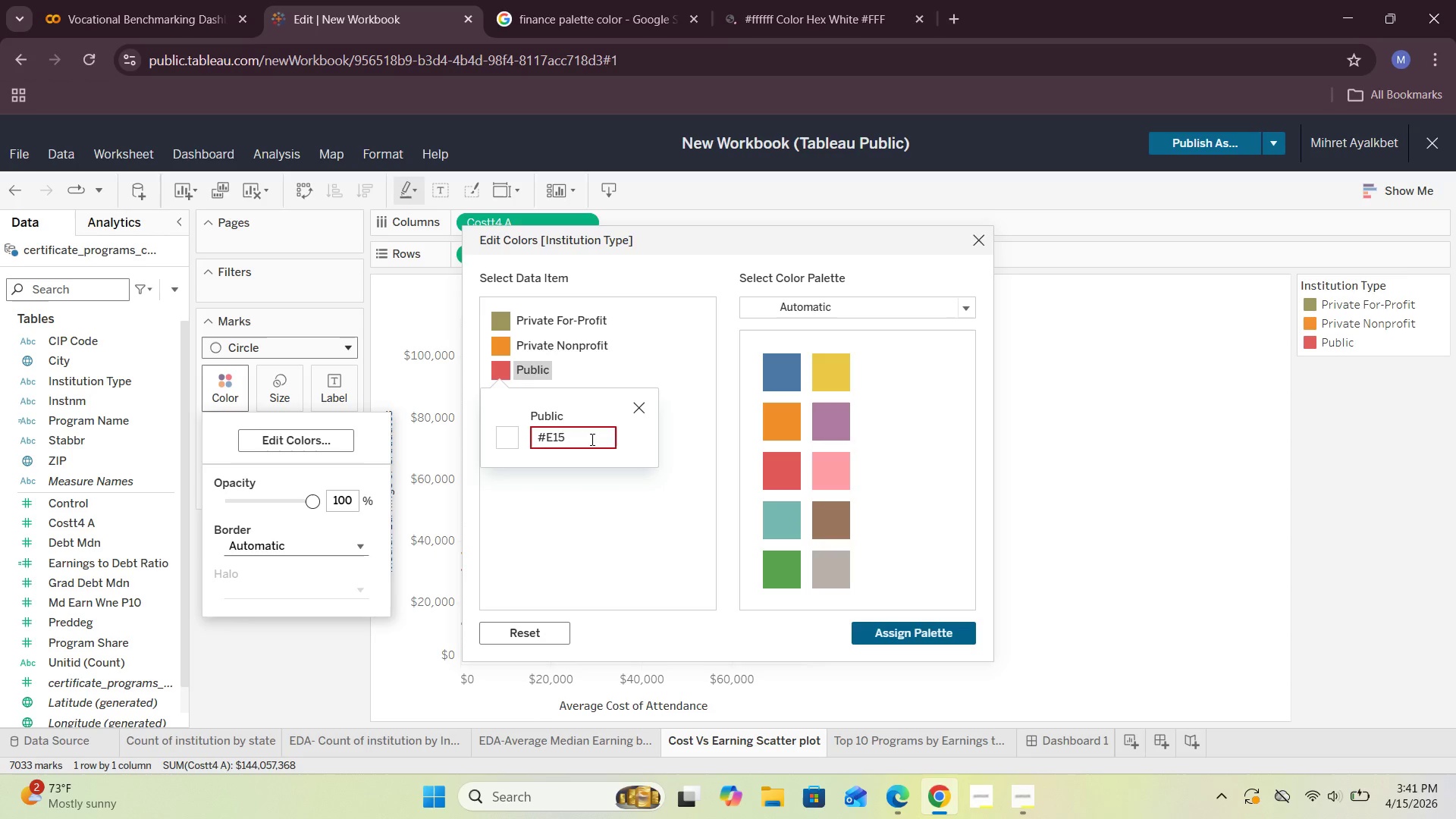 
key(Backspace)
 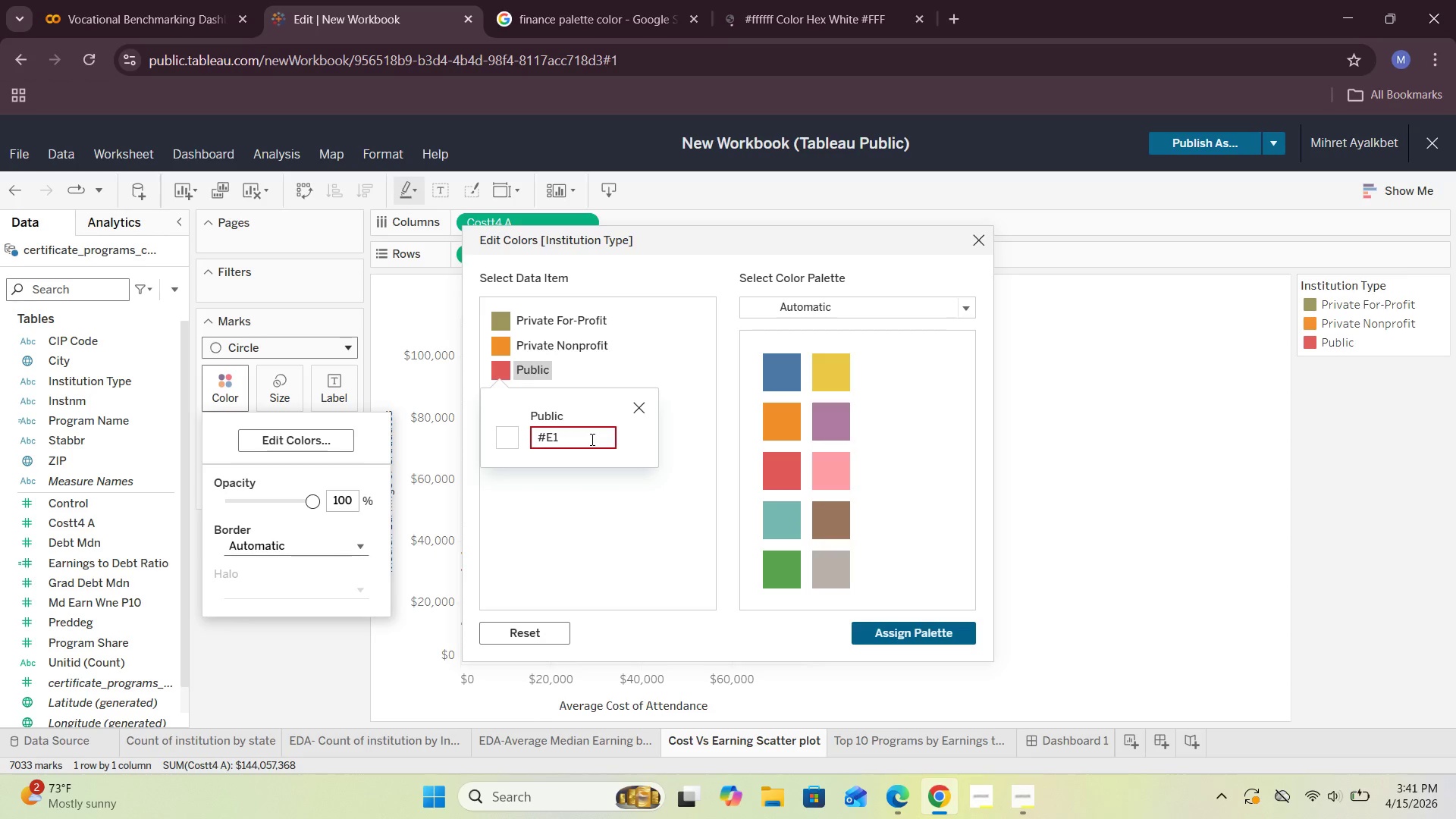 
key(Backspace)
 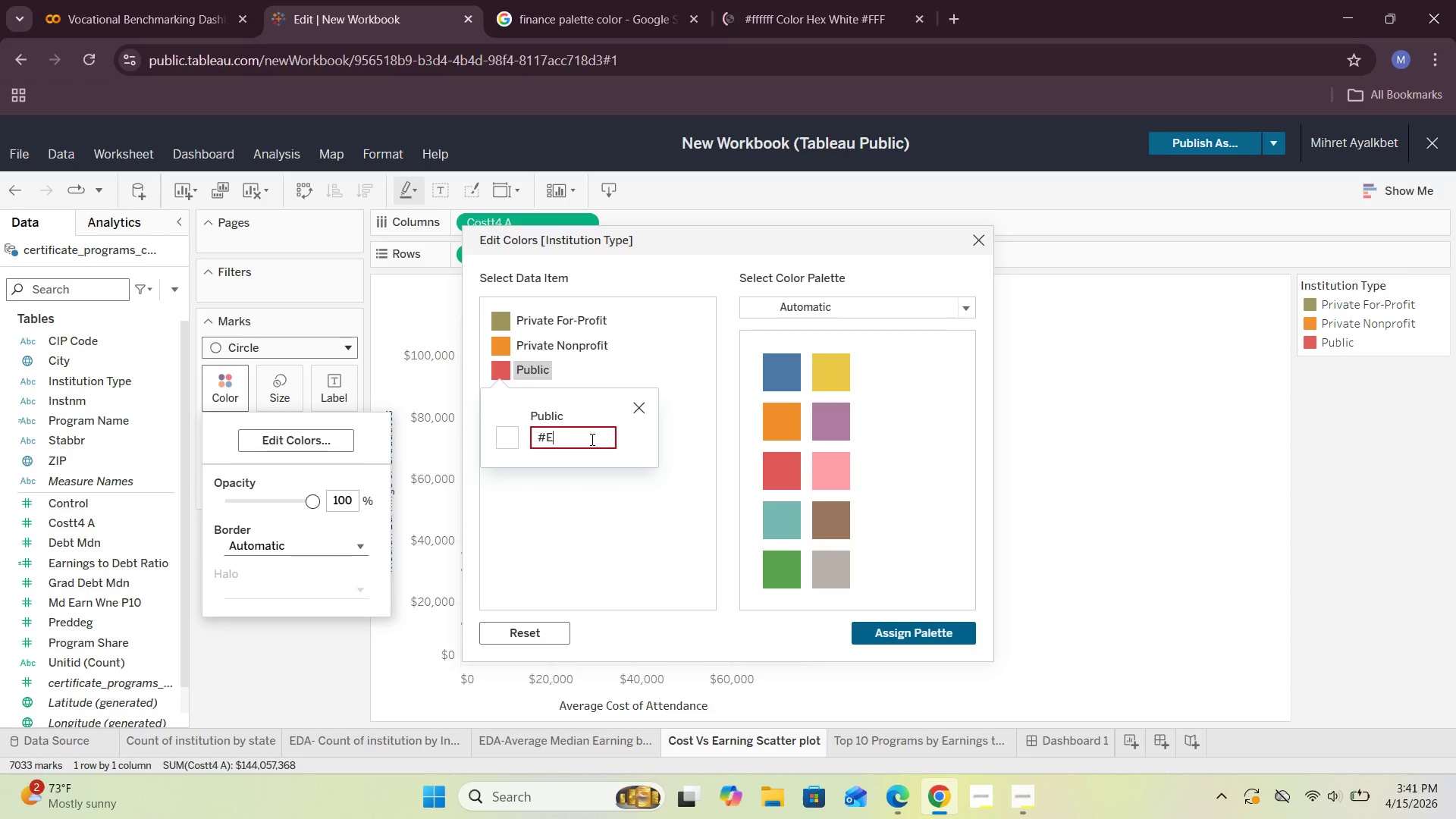 
key(Backspace)
 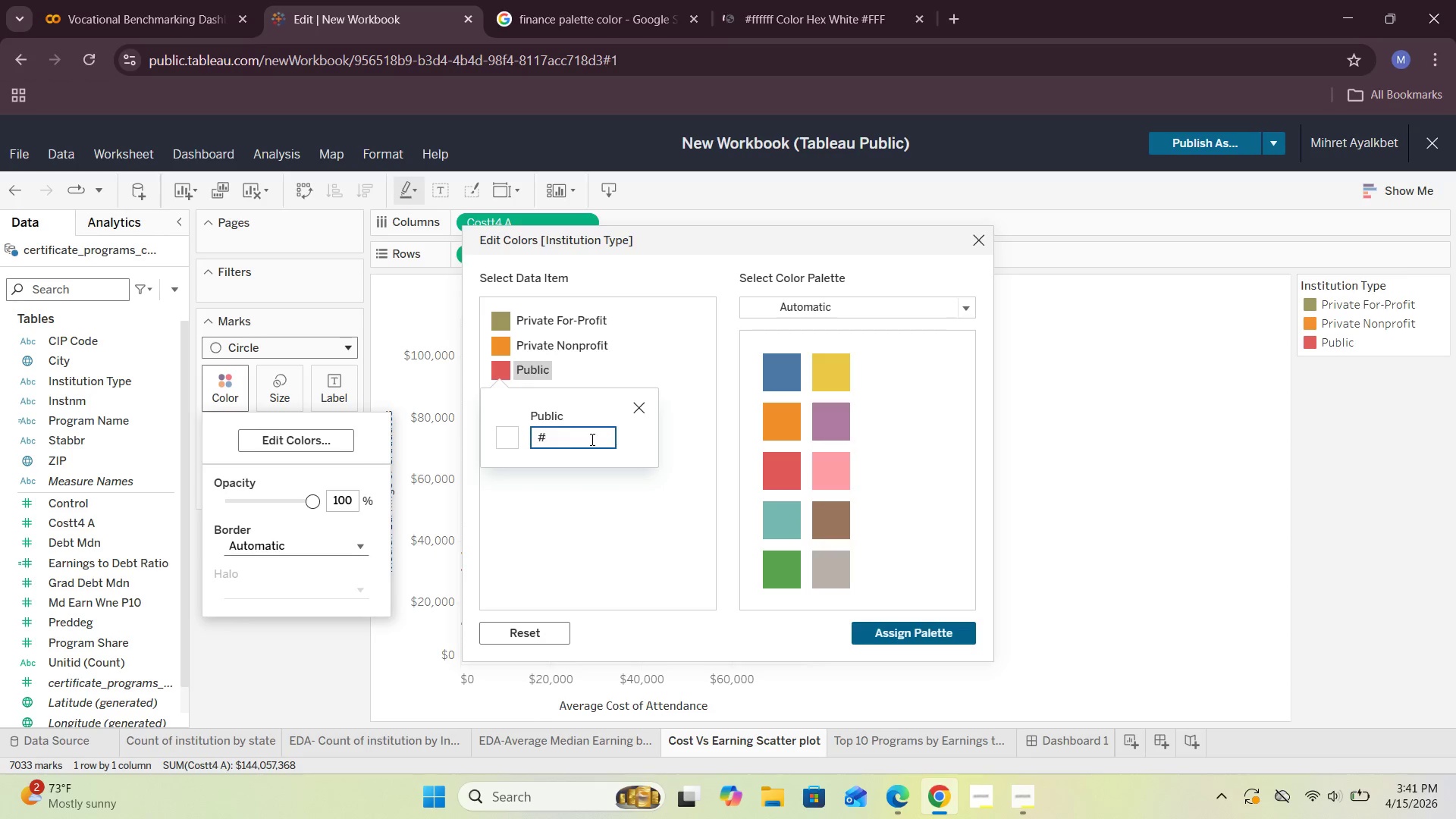 
type(847c35)
 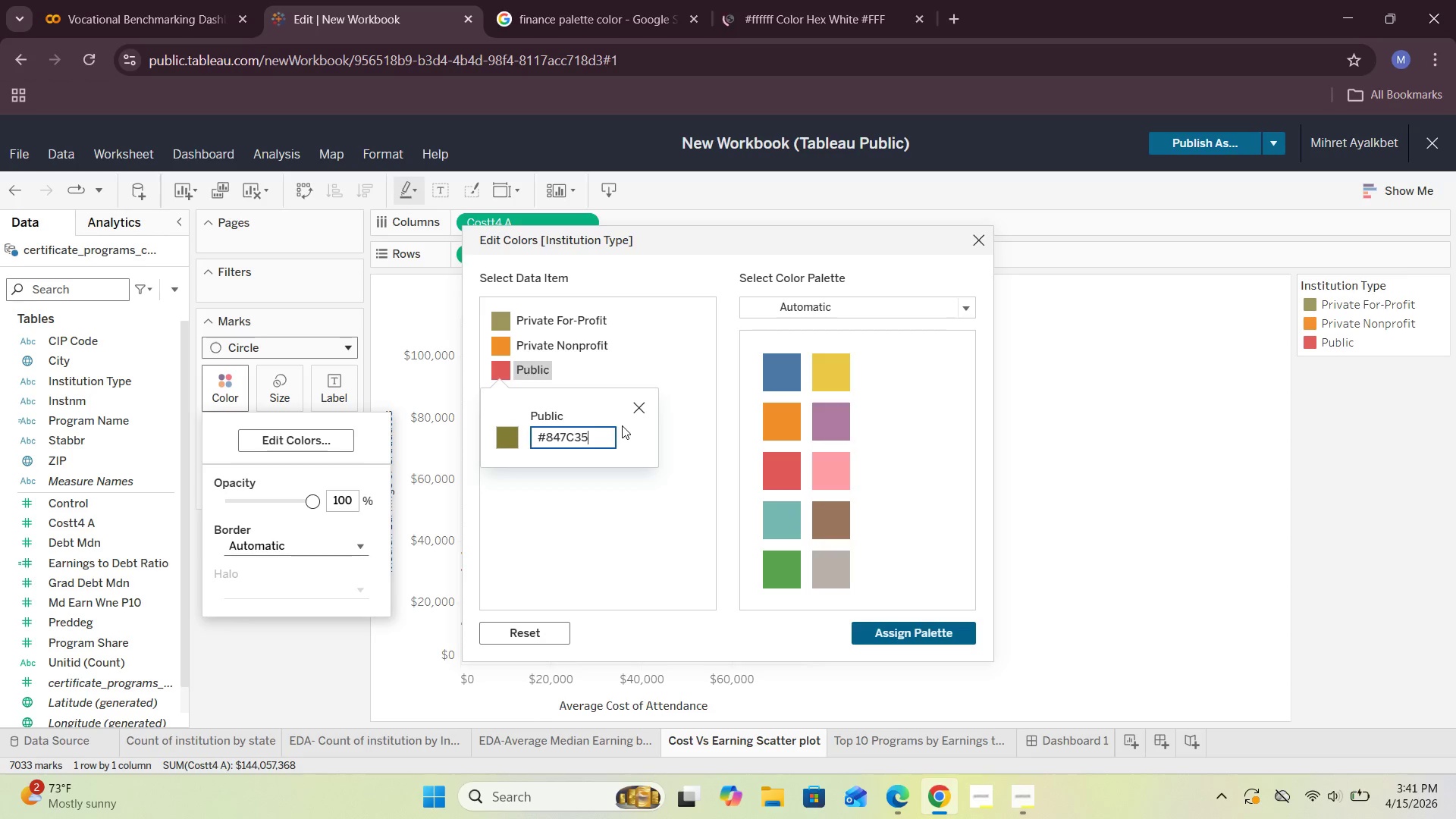 
left_click([510, 437])
 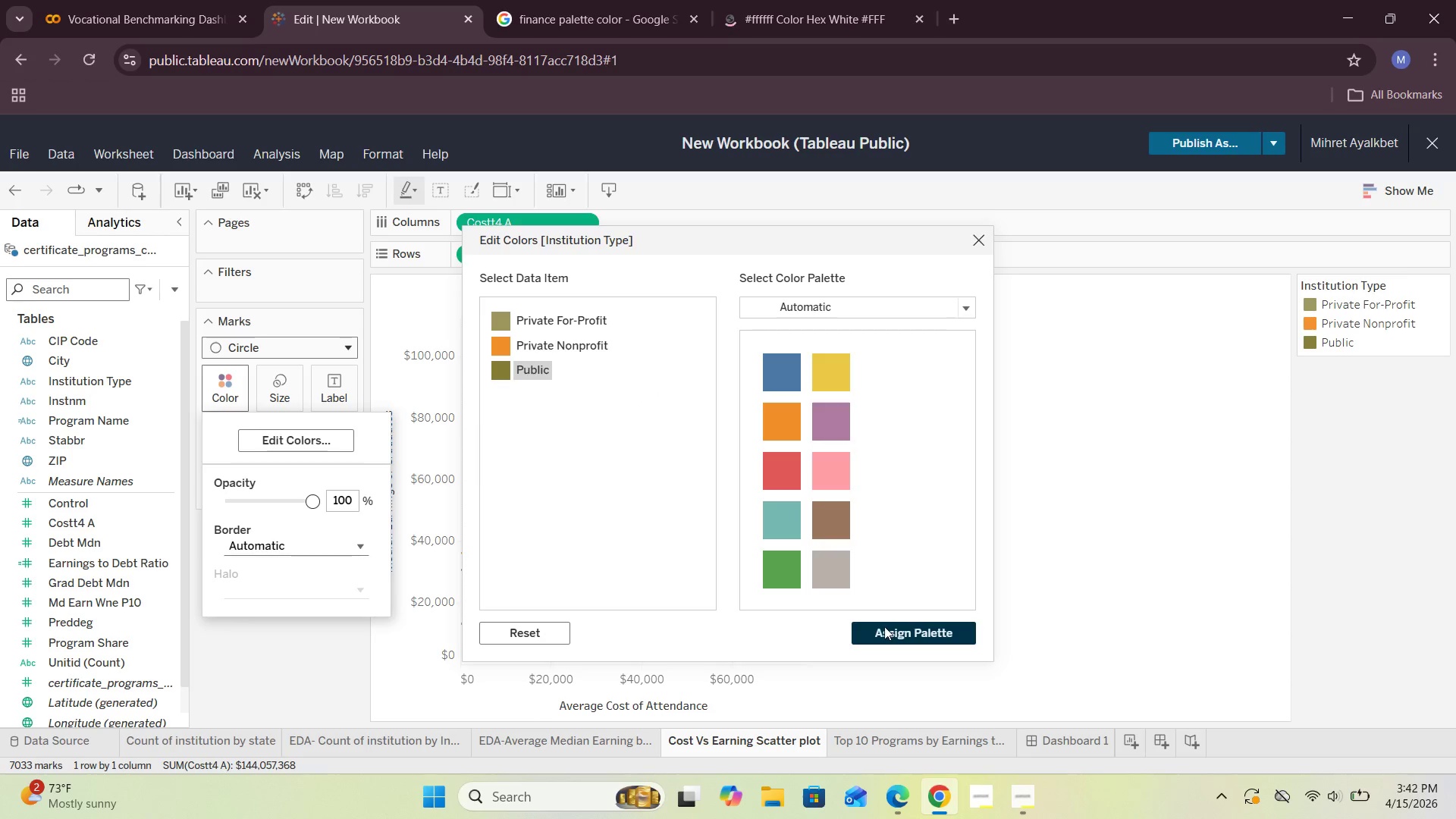 
left_click([975, 241])
 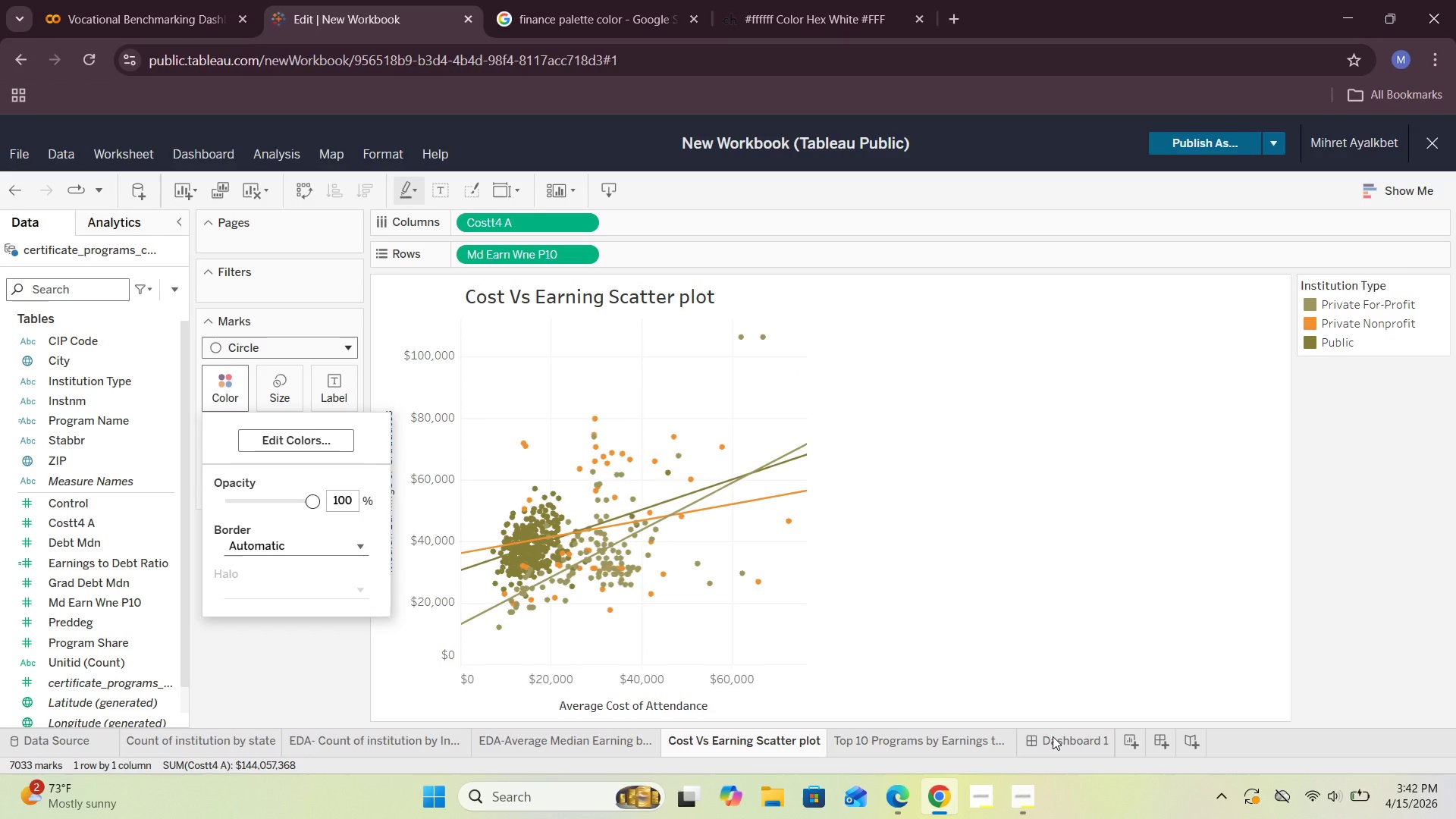 
double_click([1053, 736])
 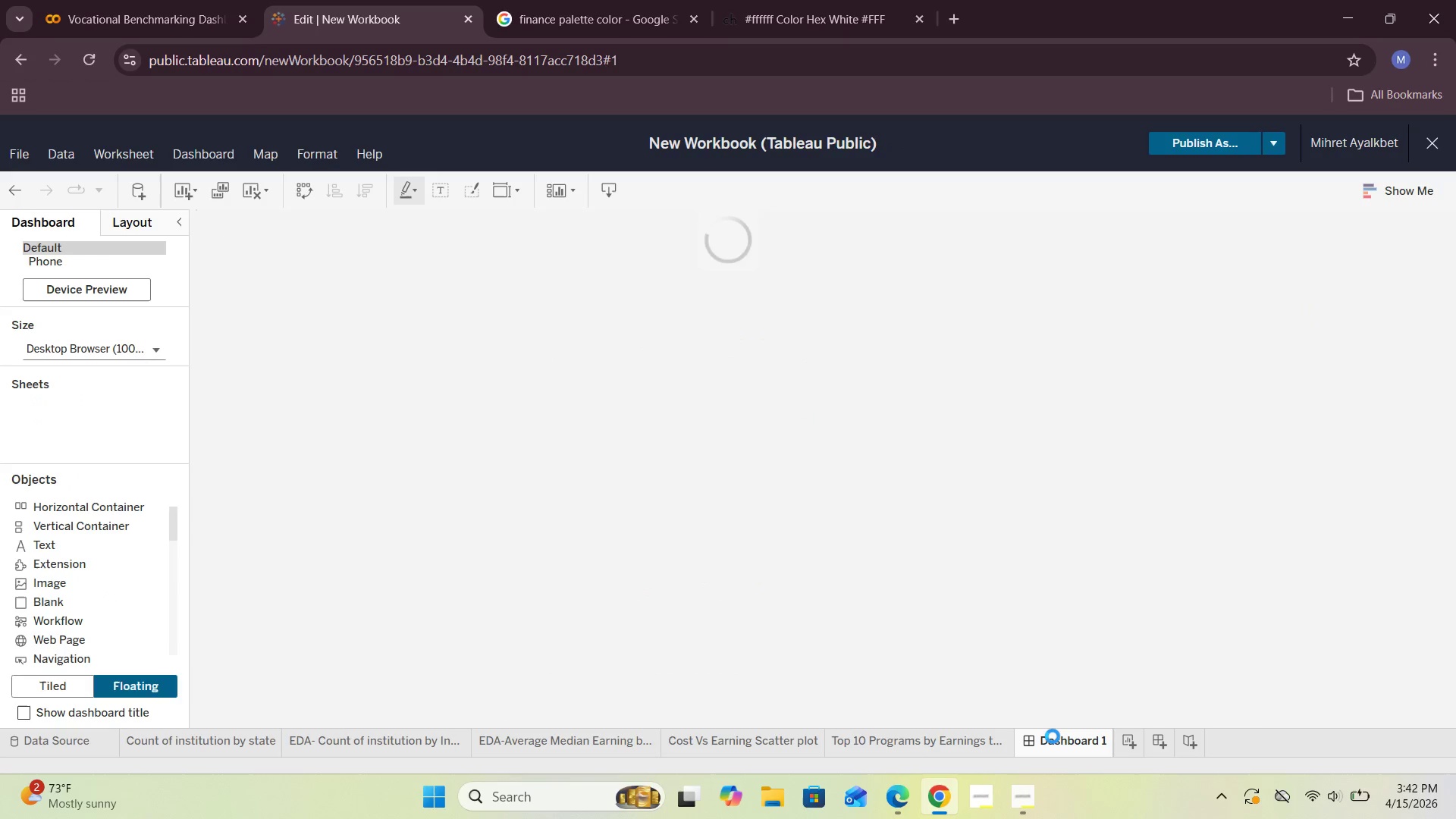 
triple_click([1053, 736])
 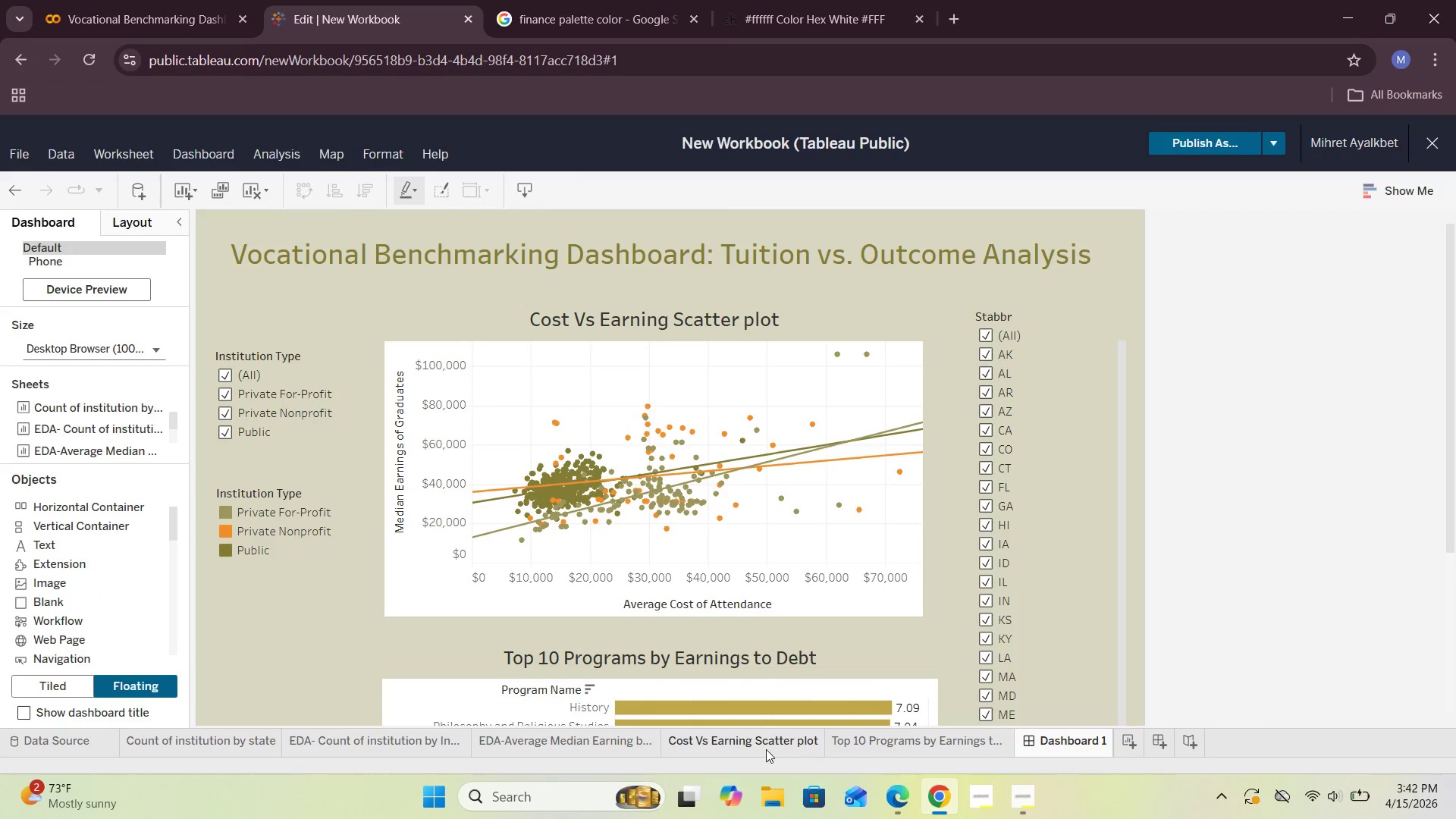 
wait(10.09)
 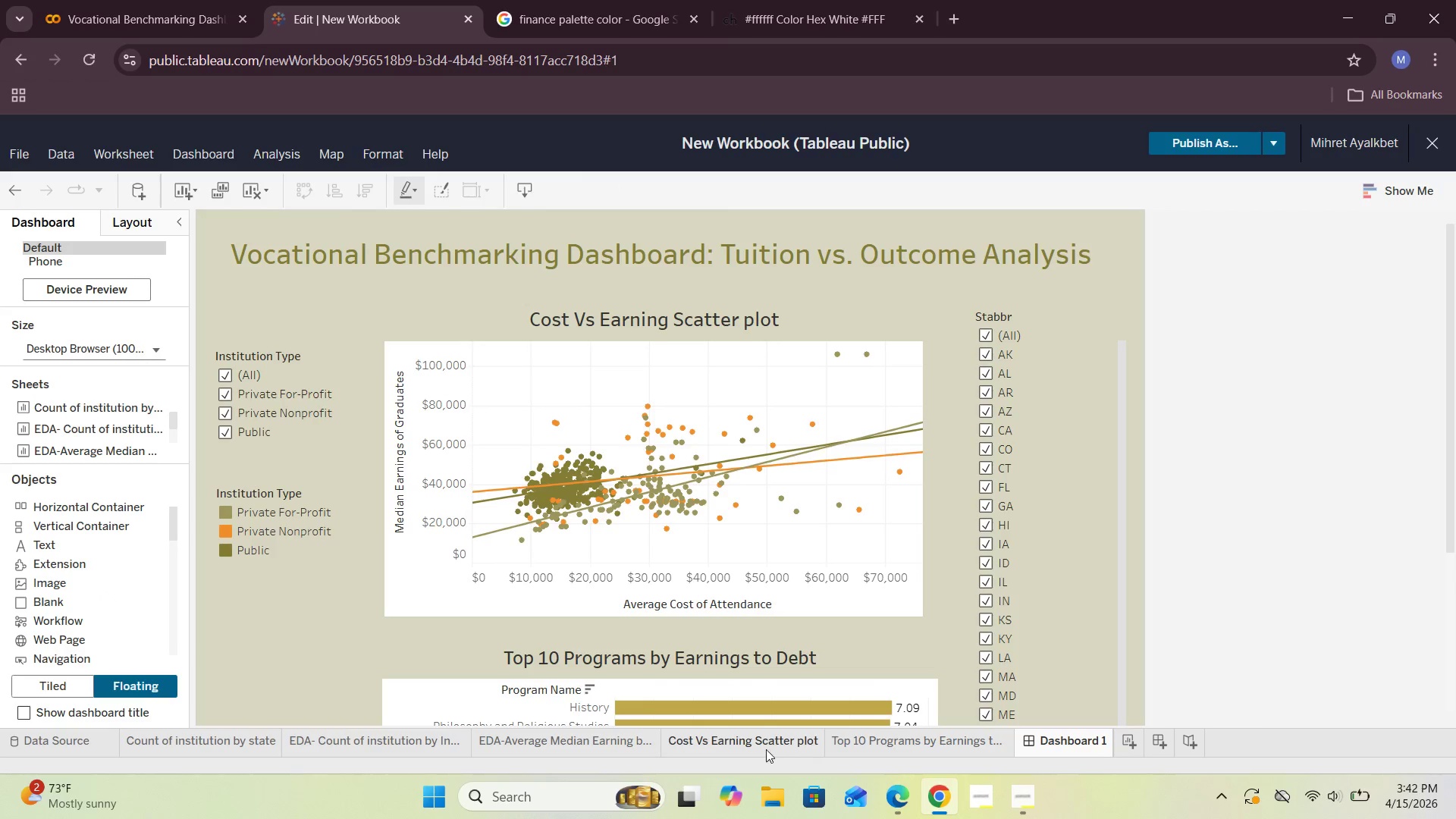 
left_click([780, 745])
 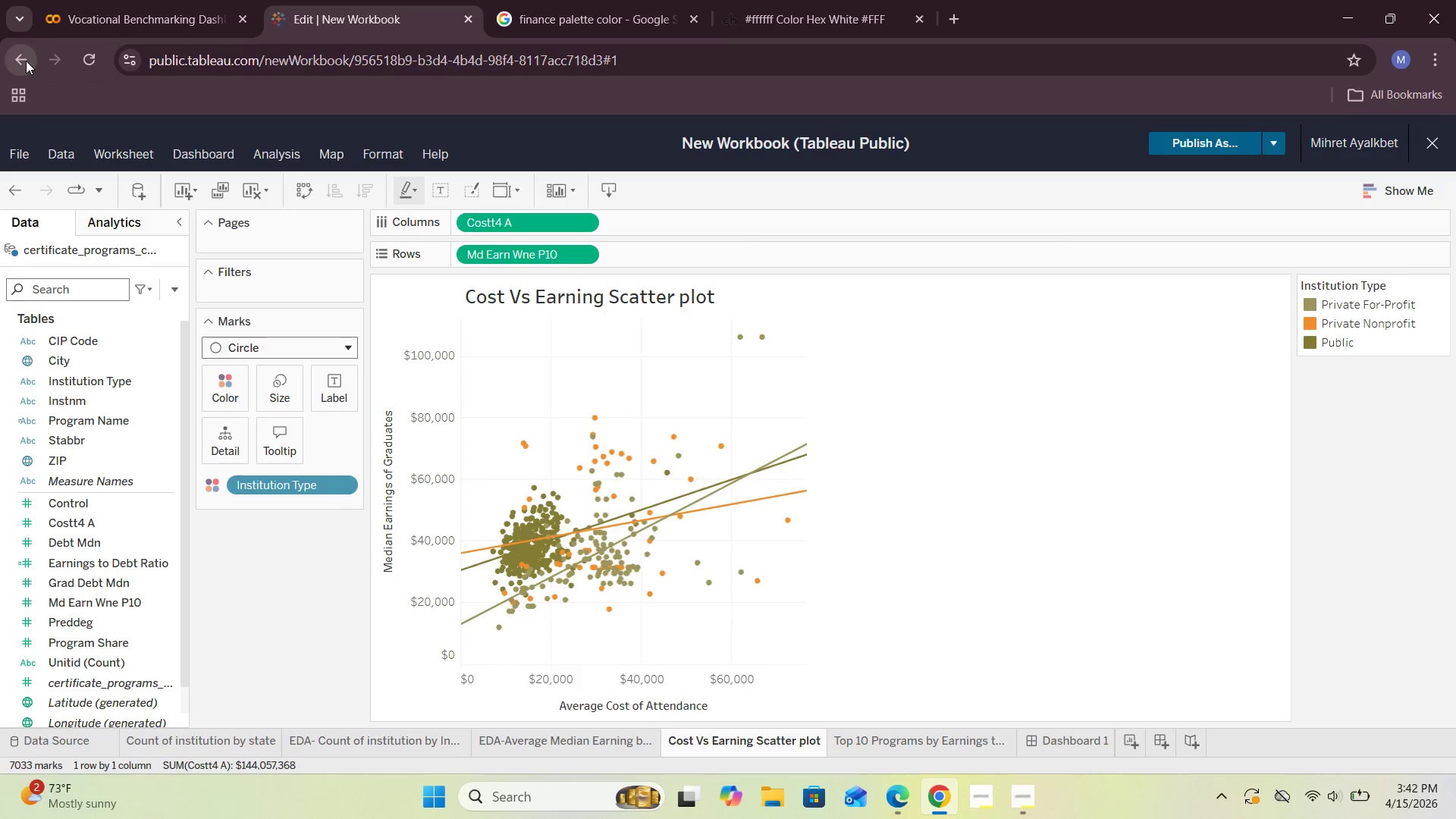 
wait(5.22)
 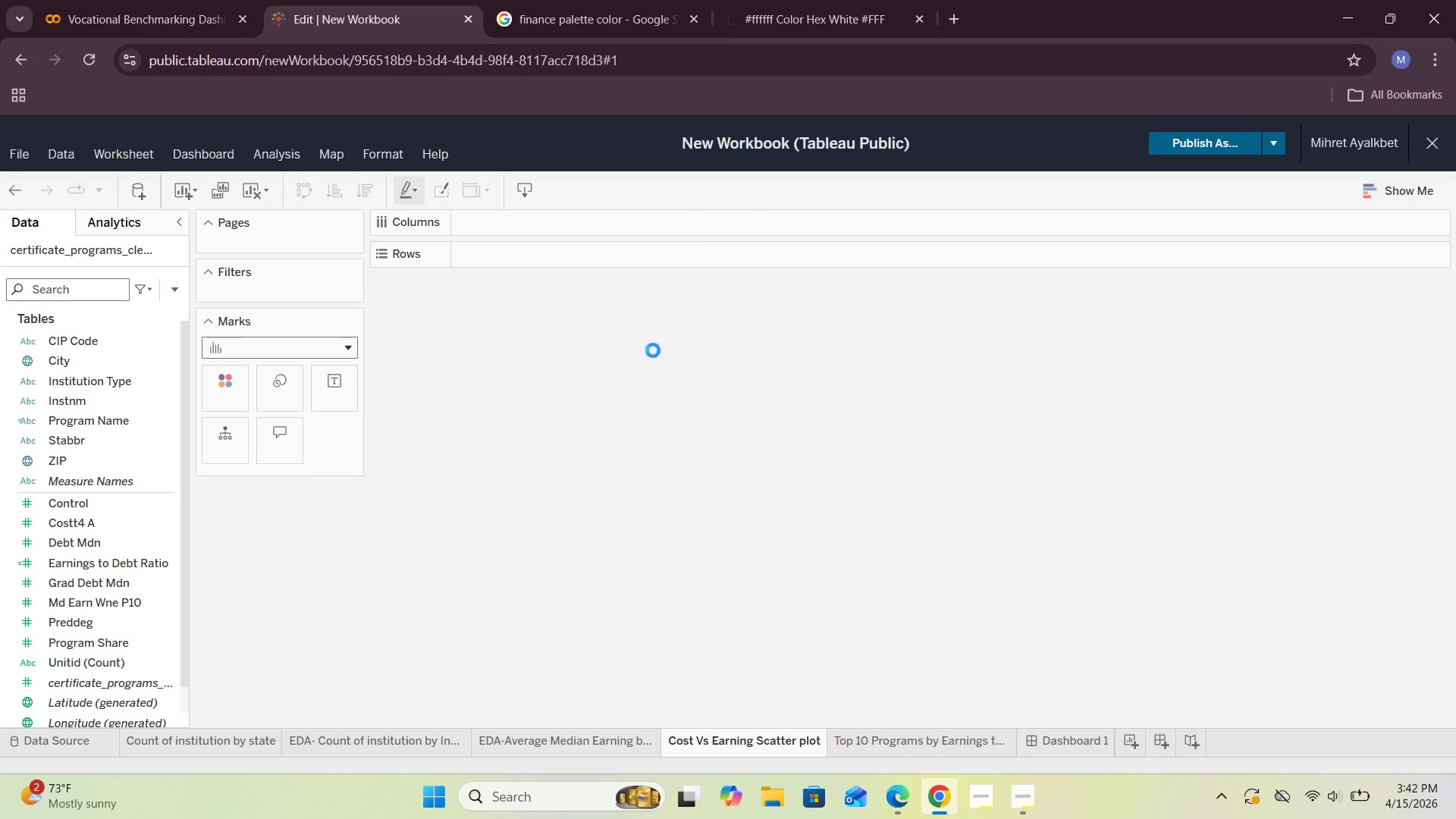 
left_click([26, 61])
 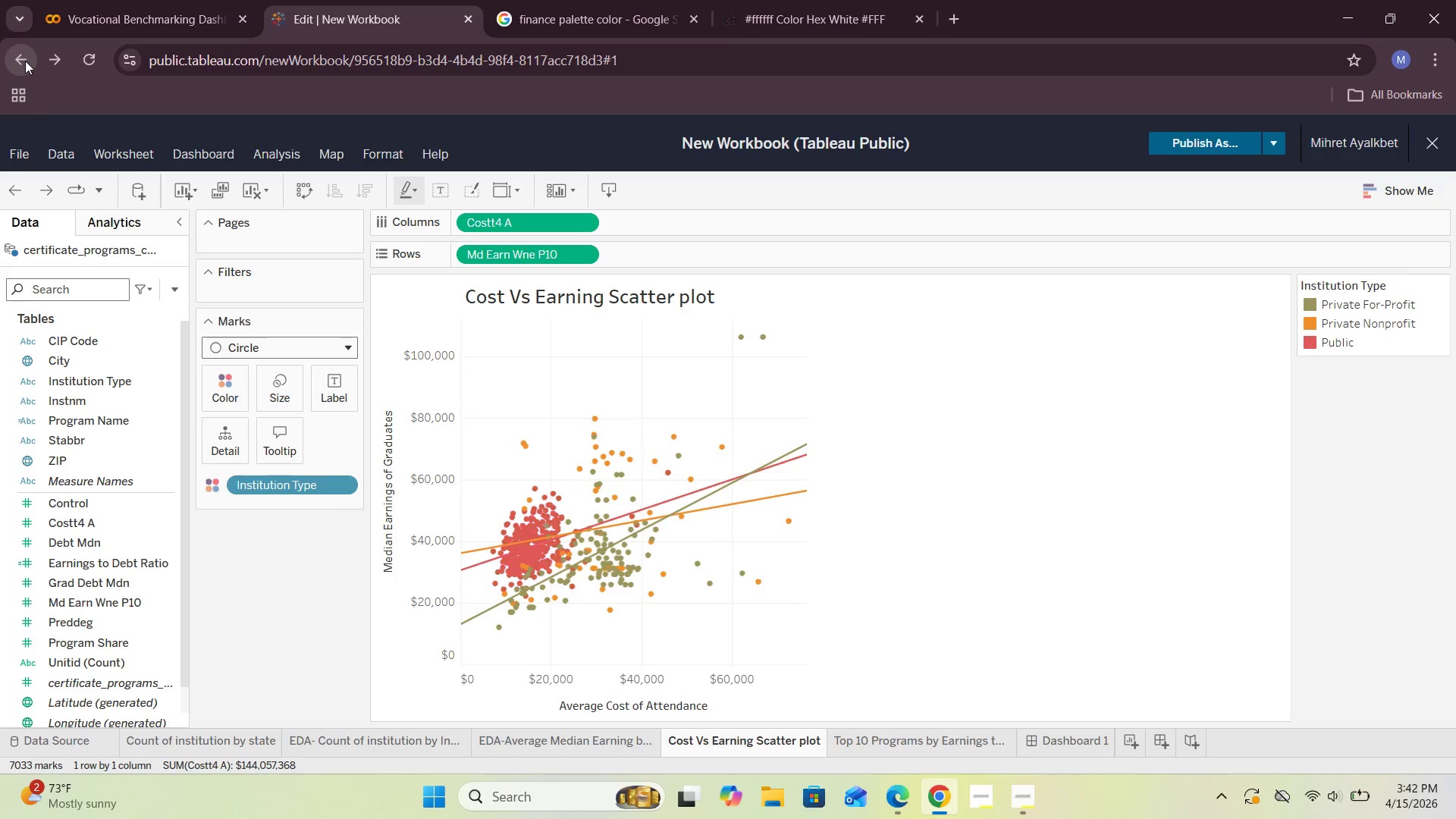 
left_click([25, 61])
 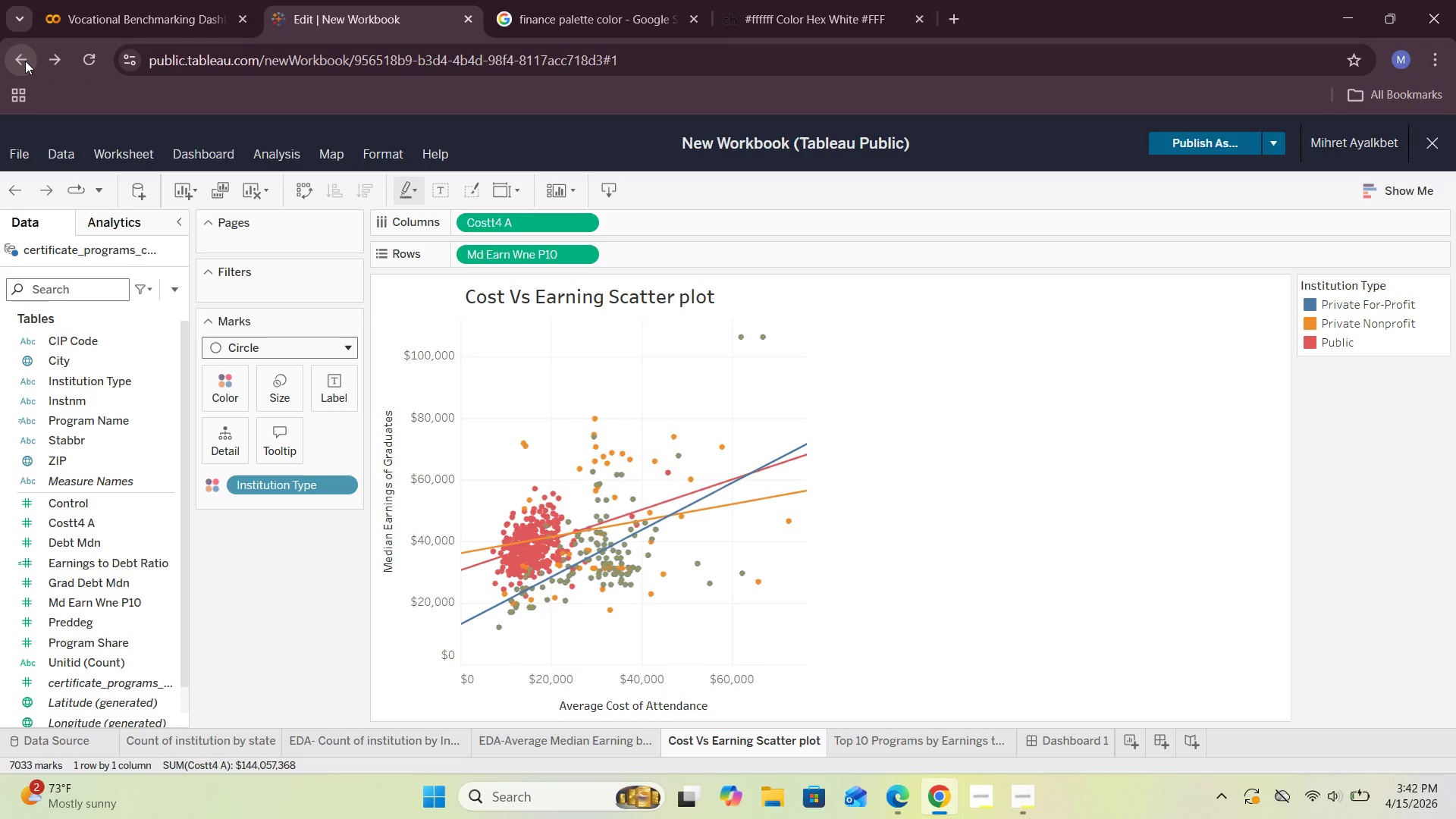 
left_click([25, 61])
 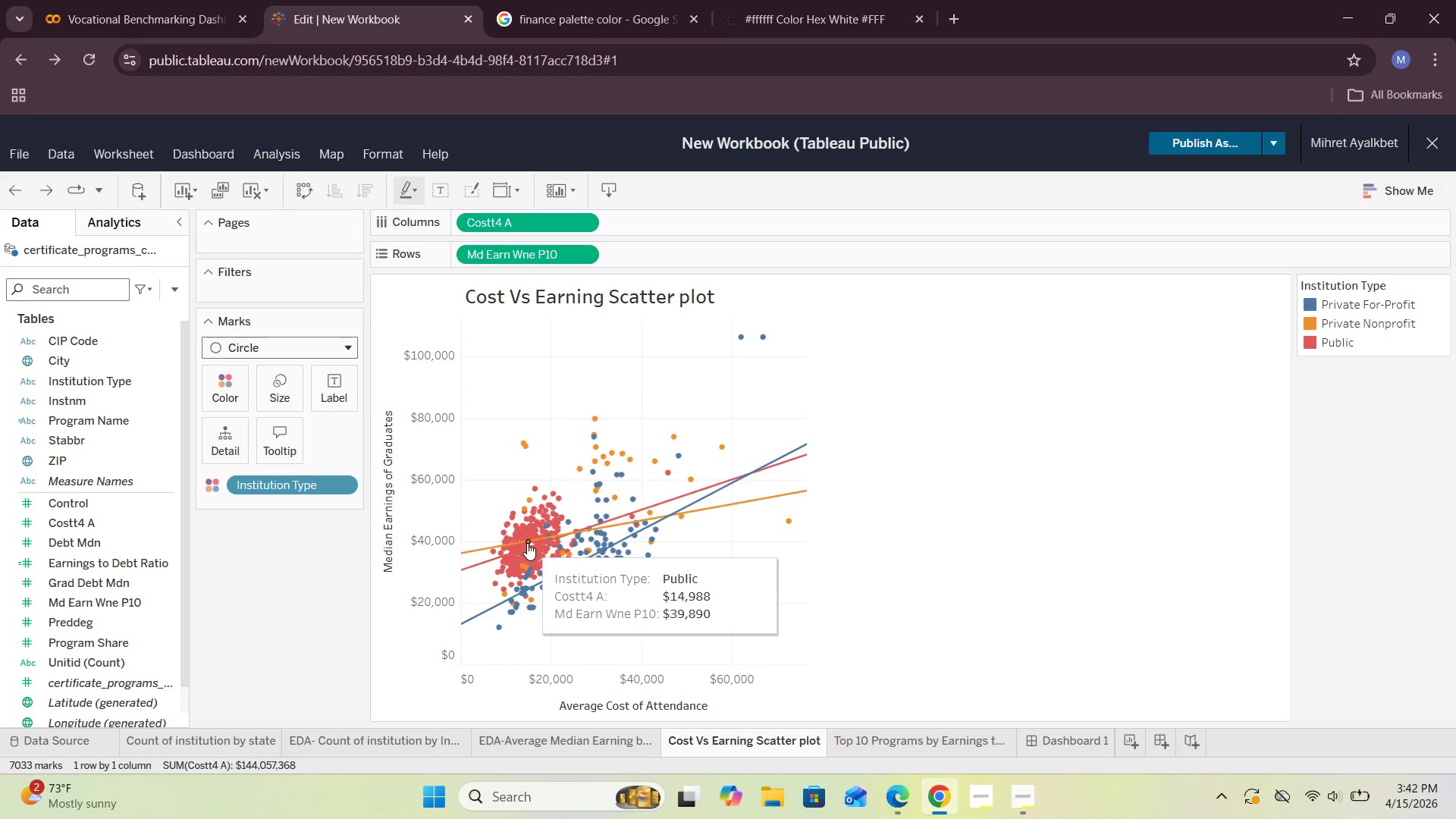 
wait(5.72)
 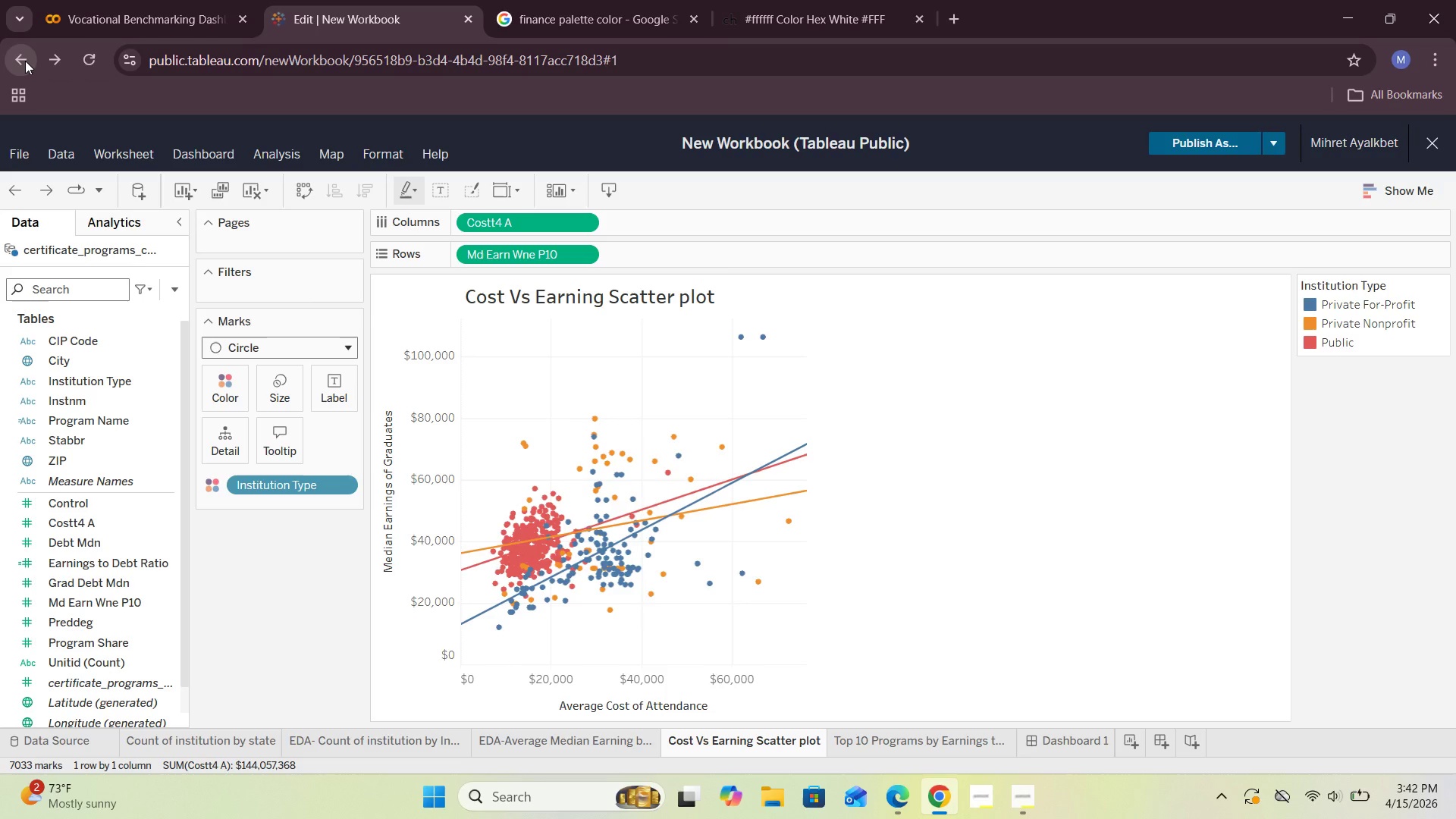 
left_click([223, 394])
 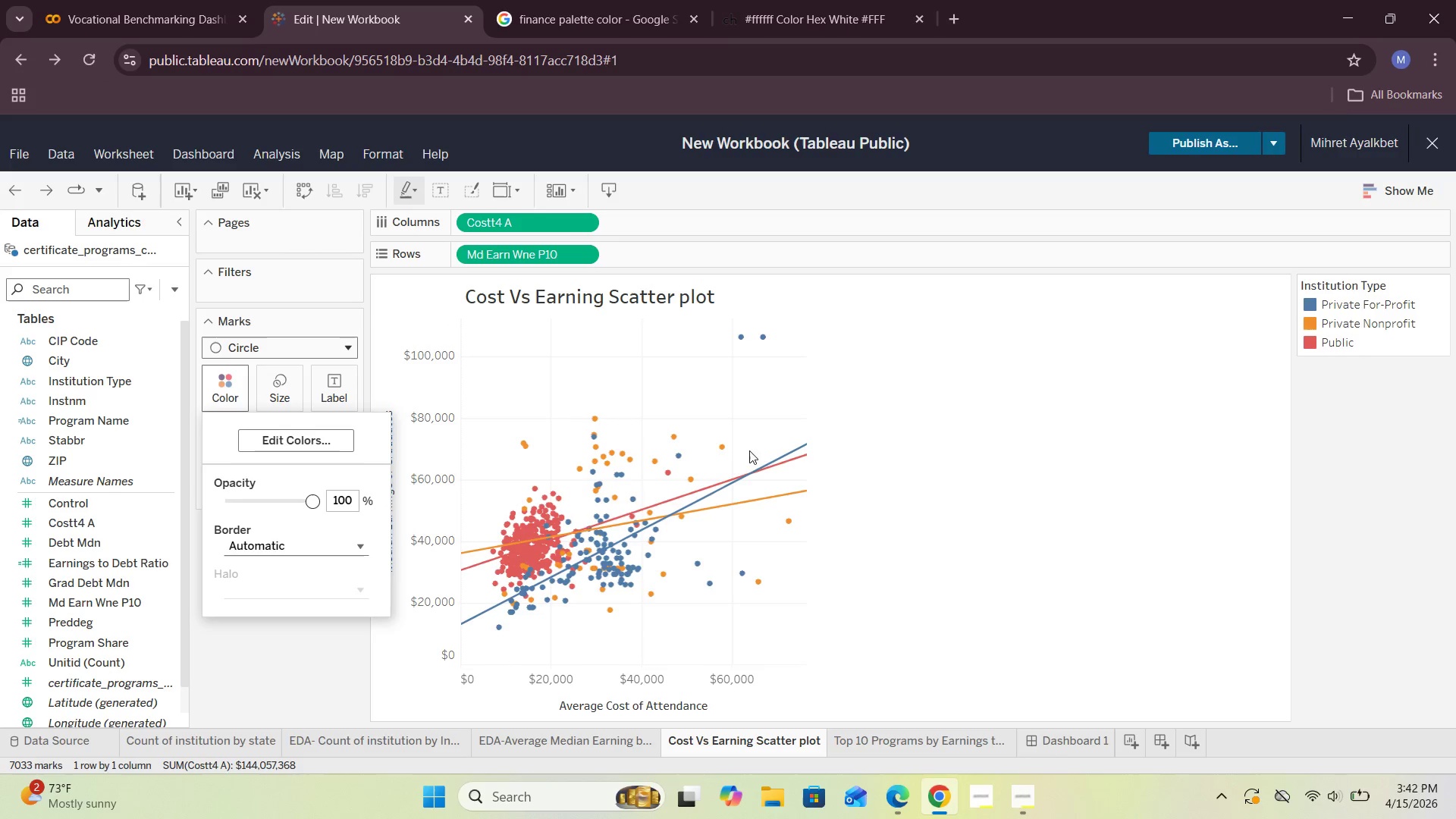 
left_click([911, 466])
 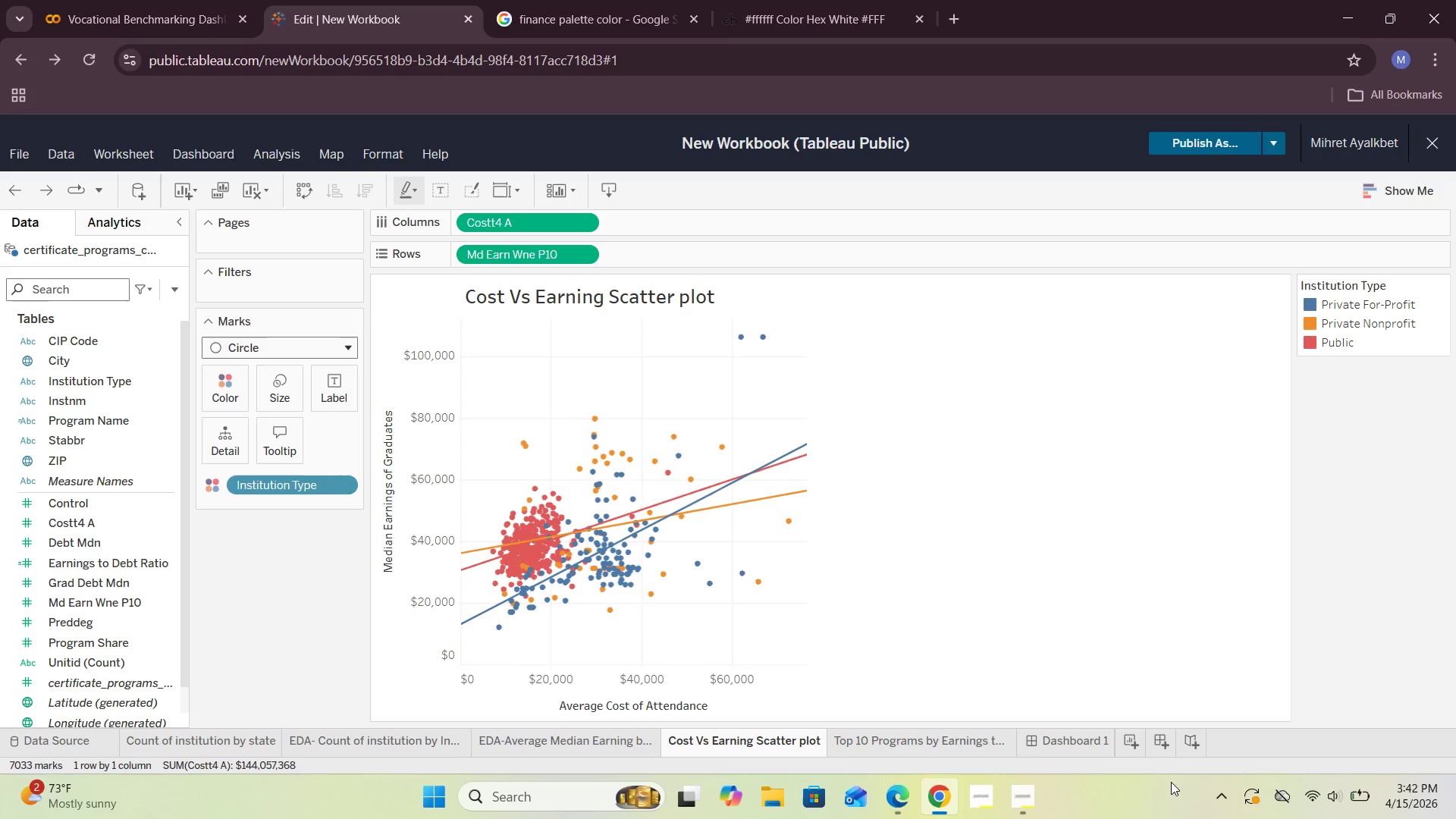 
left_click([1063, 743])
 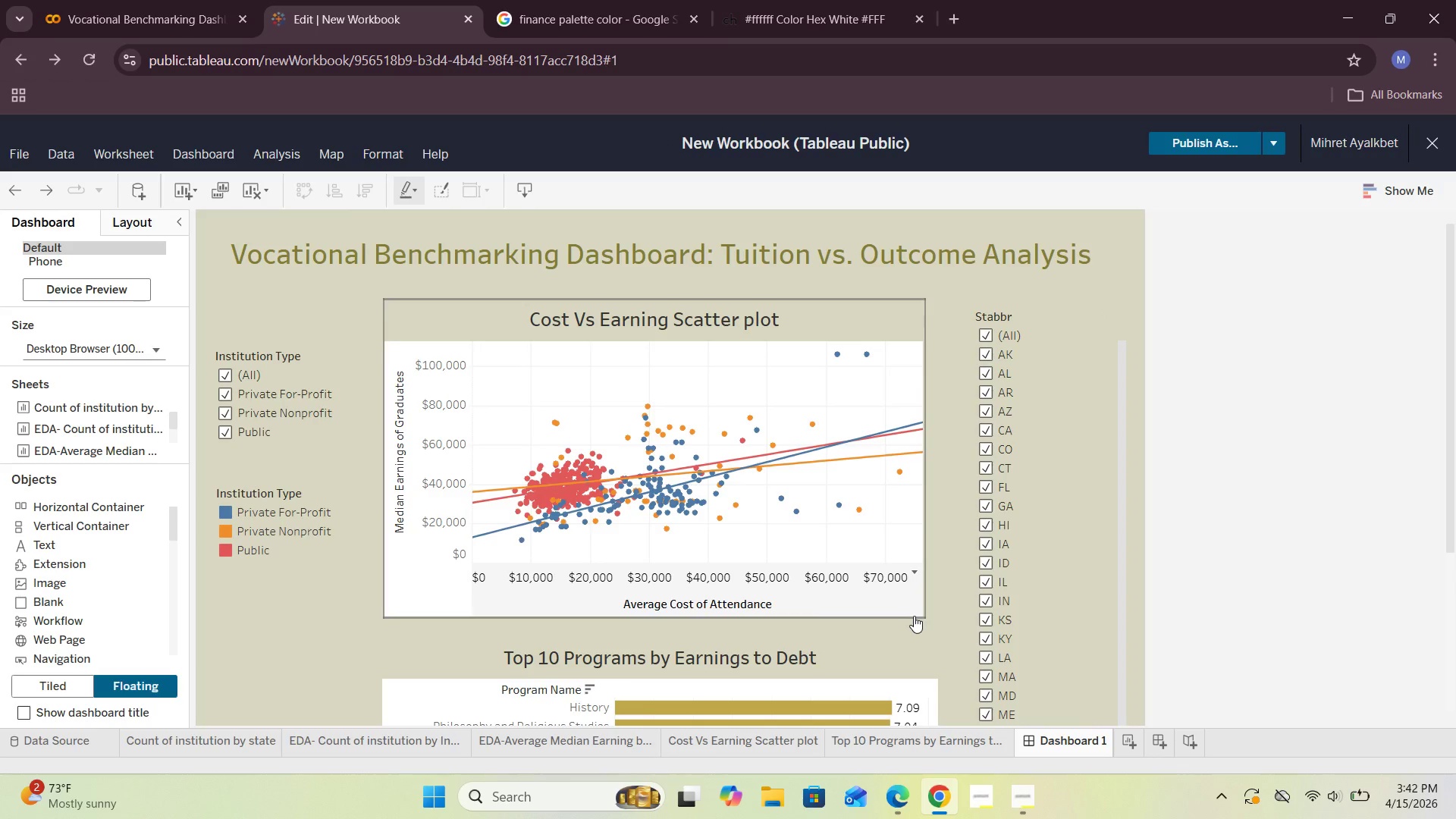 
wait(6.05)
 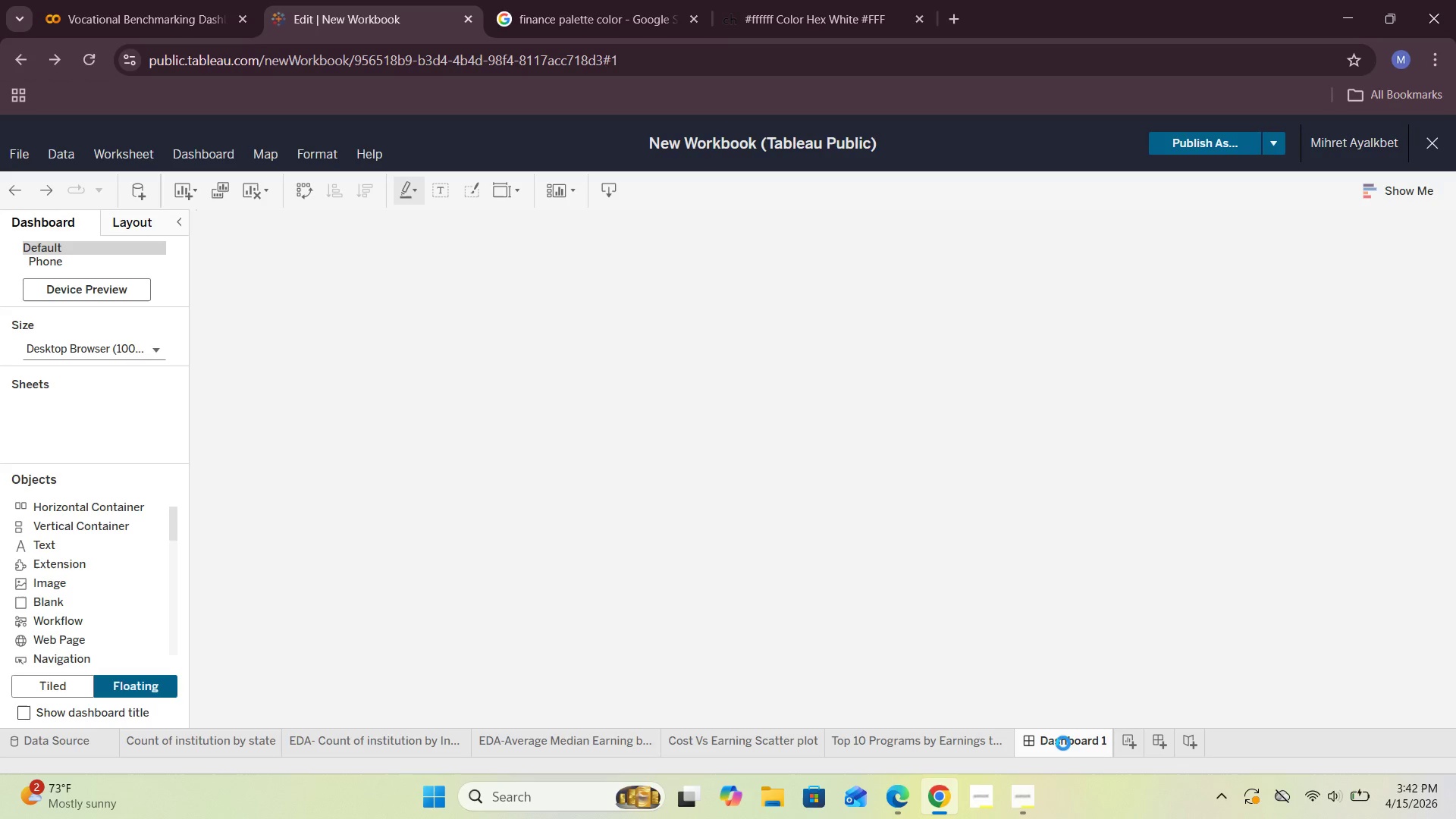 
scroll: coordinate [905, 641], scroll_direction: down, amount: 1.0
 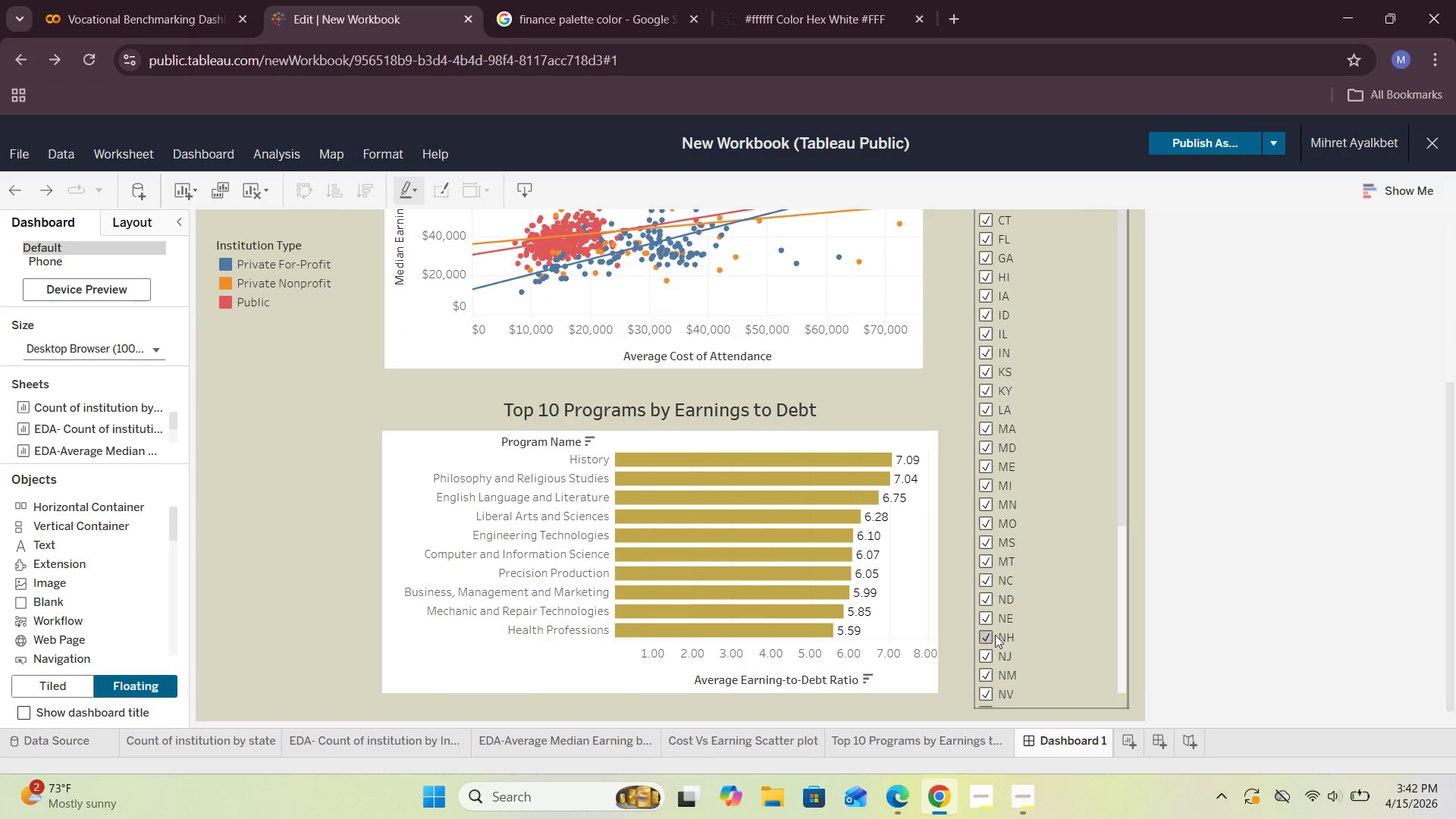 
scroll: coordinate [1186, 607], scroll_direction: up, amount: 4.0
 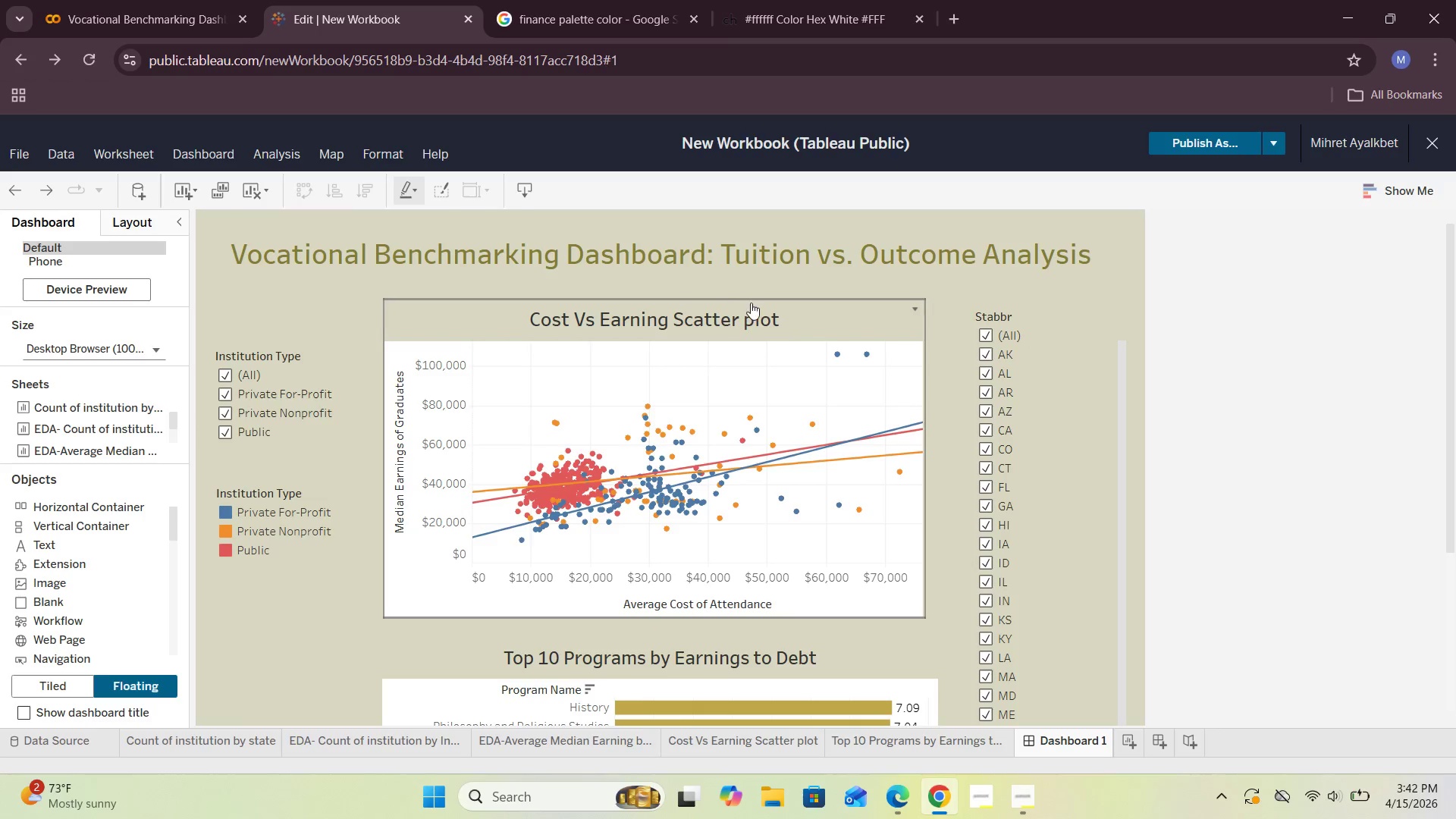 
double_click([712, 316])
 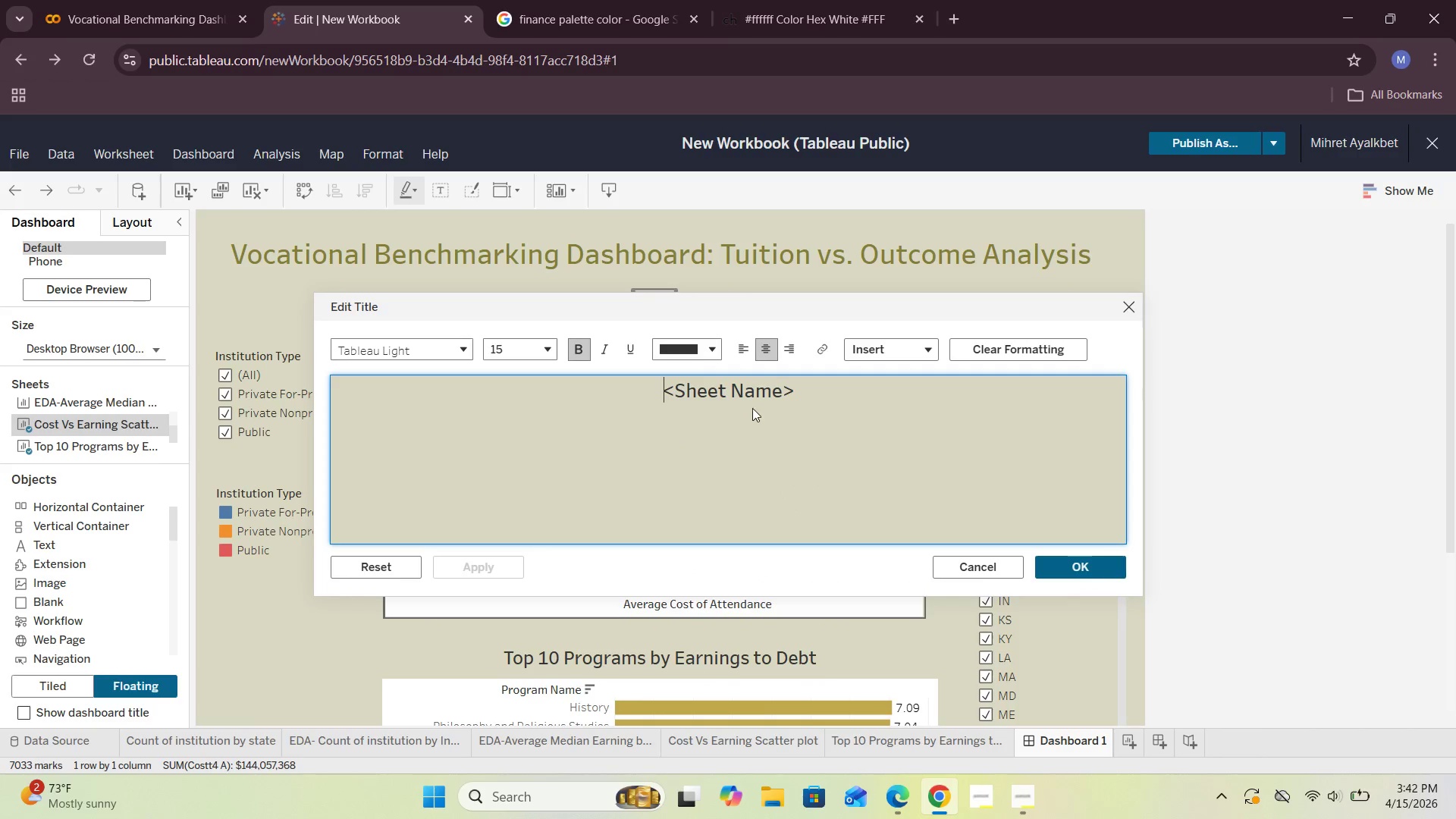 
left_click_drag(start_coordinate=[800, 393], to_coordinate=[588, 391])
 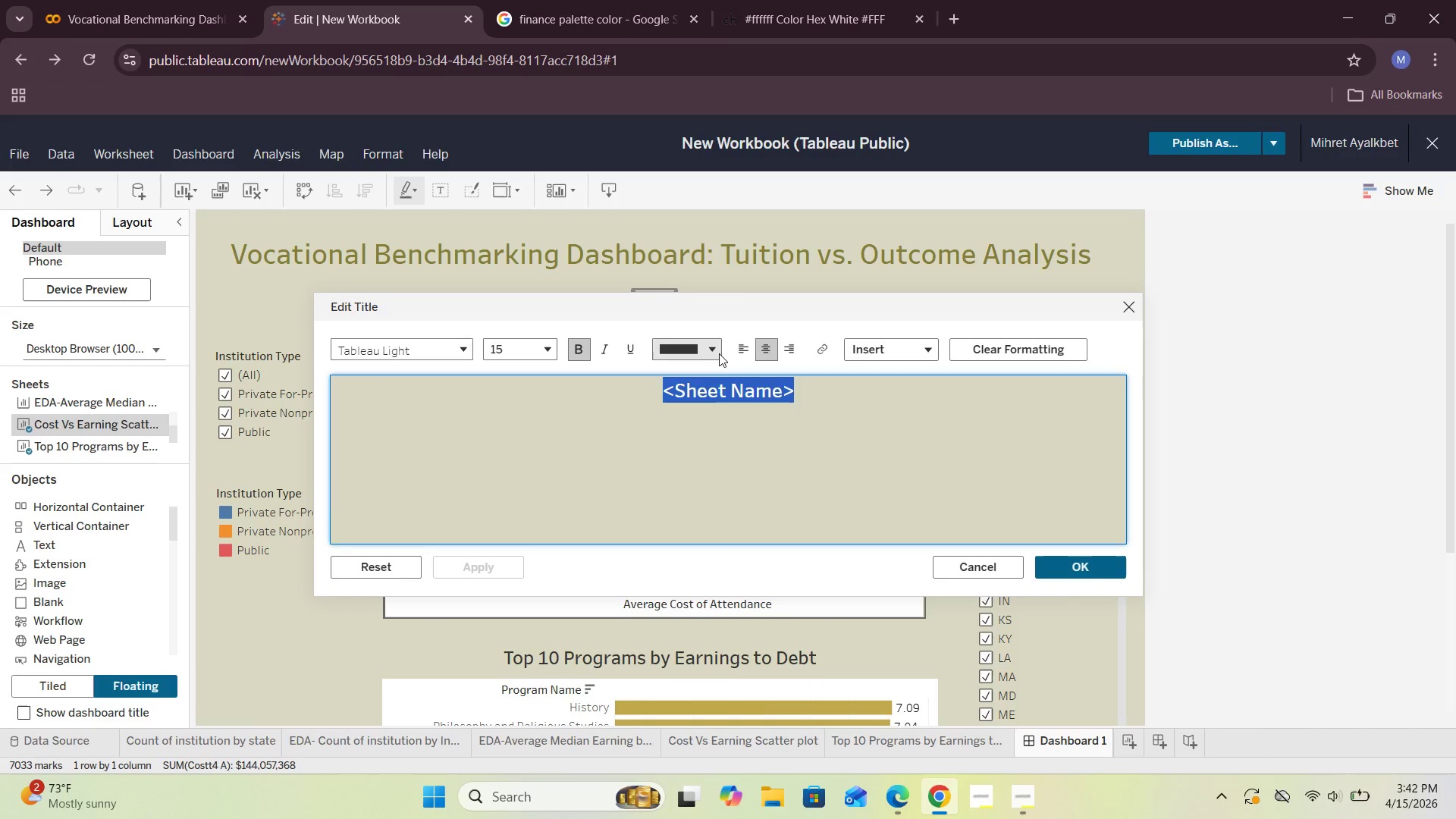 
left_click([716, 352])
 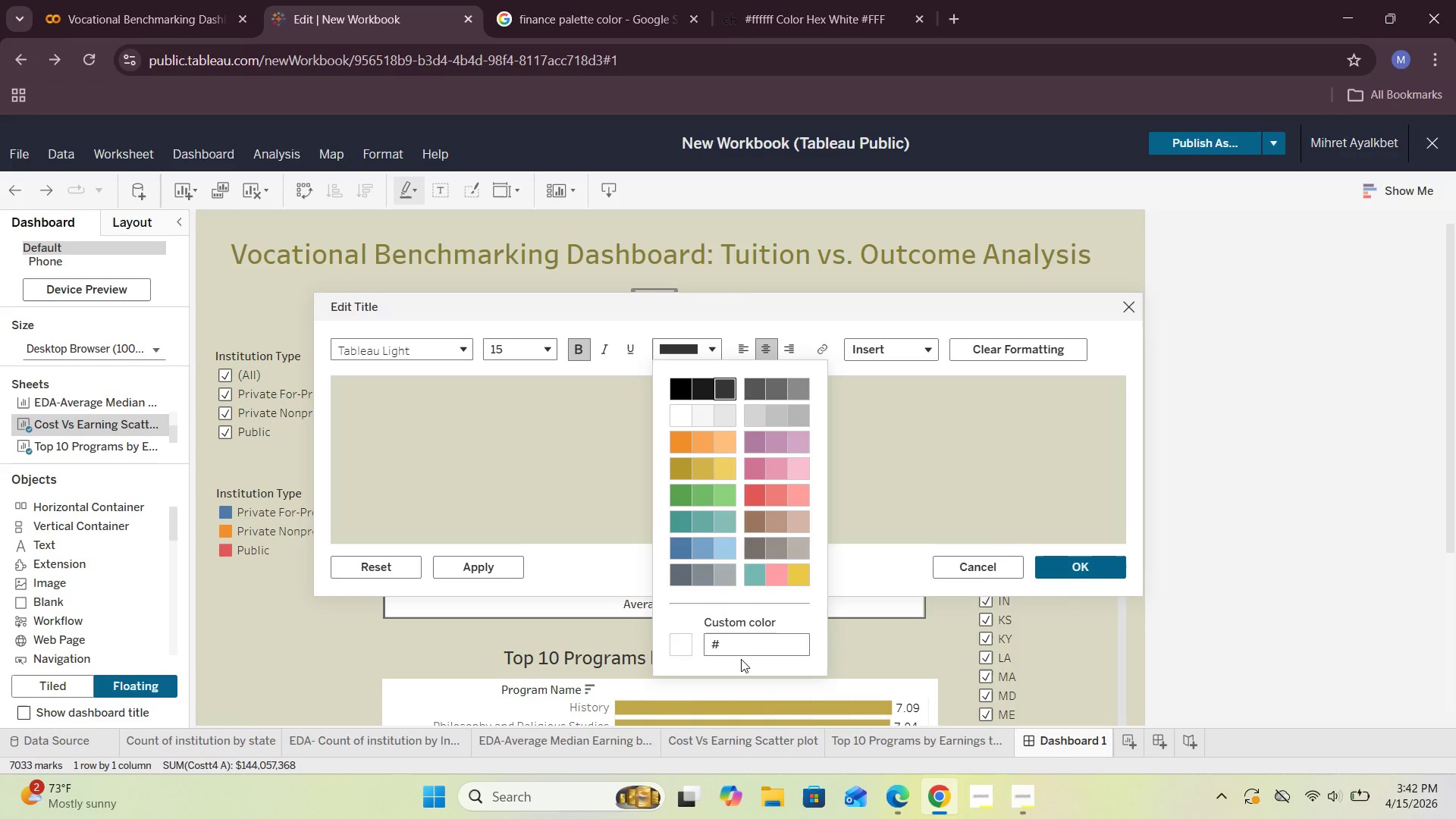 
left_click([747, 651])
 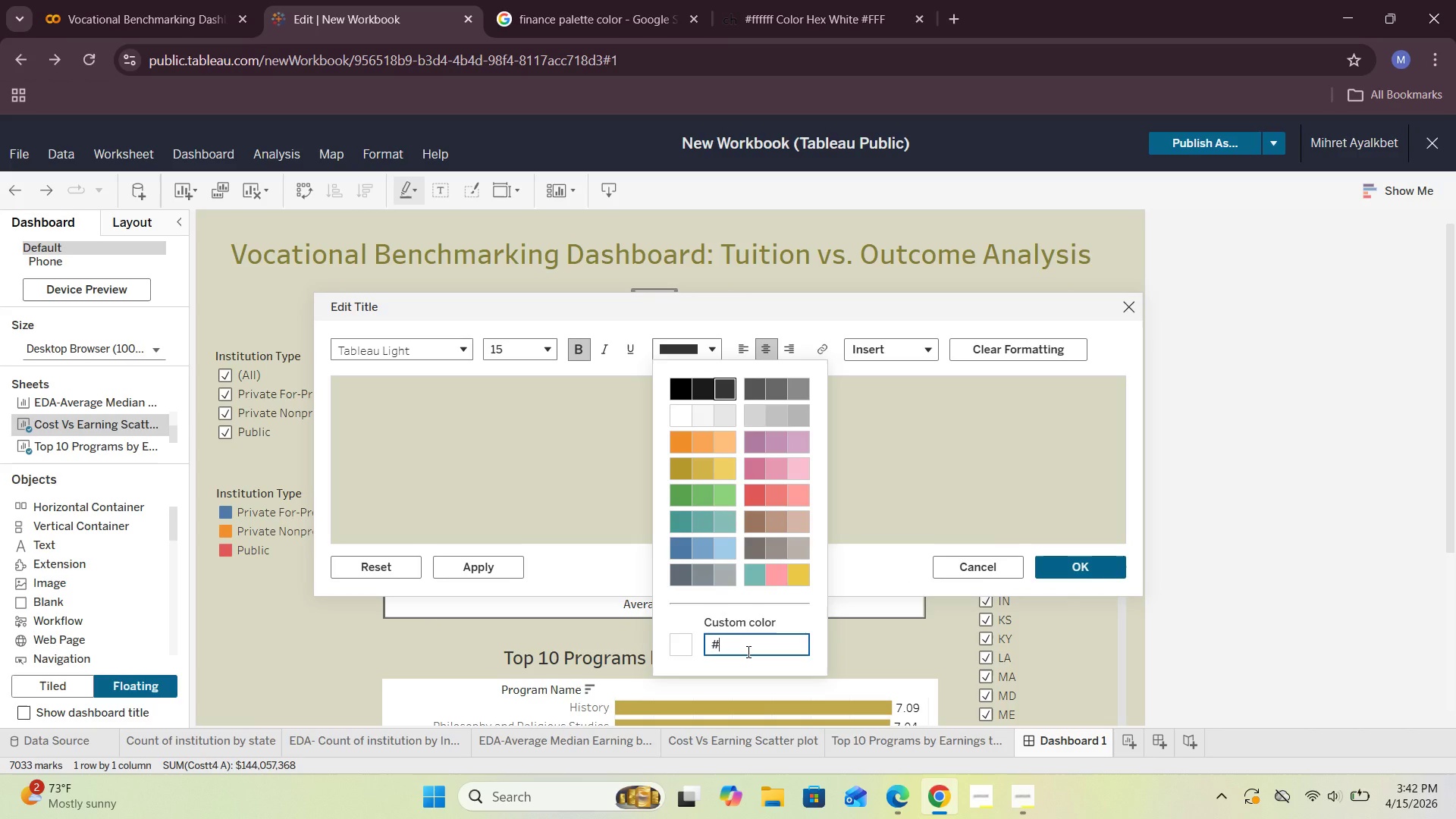 
type(9d965d)
 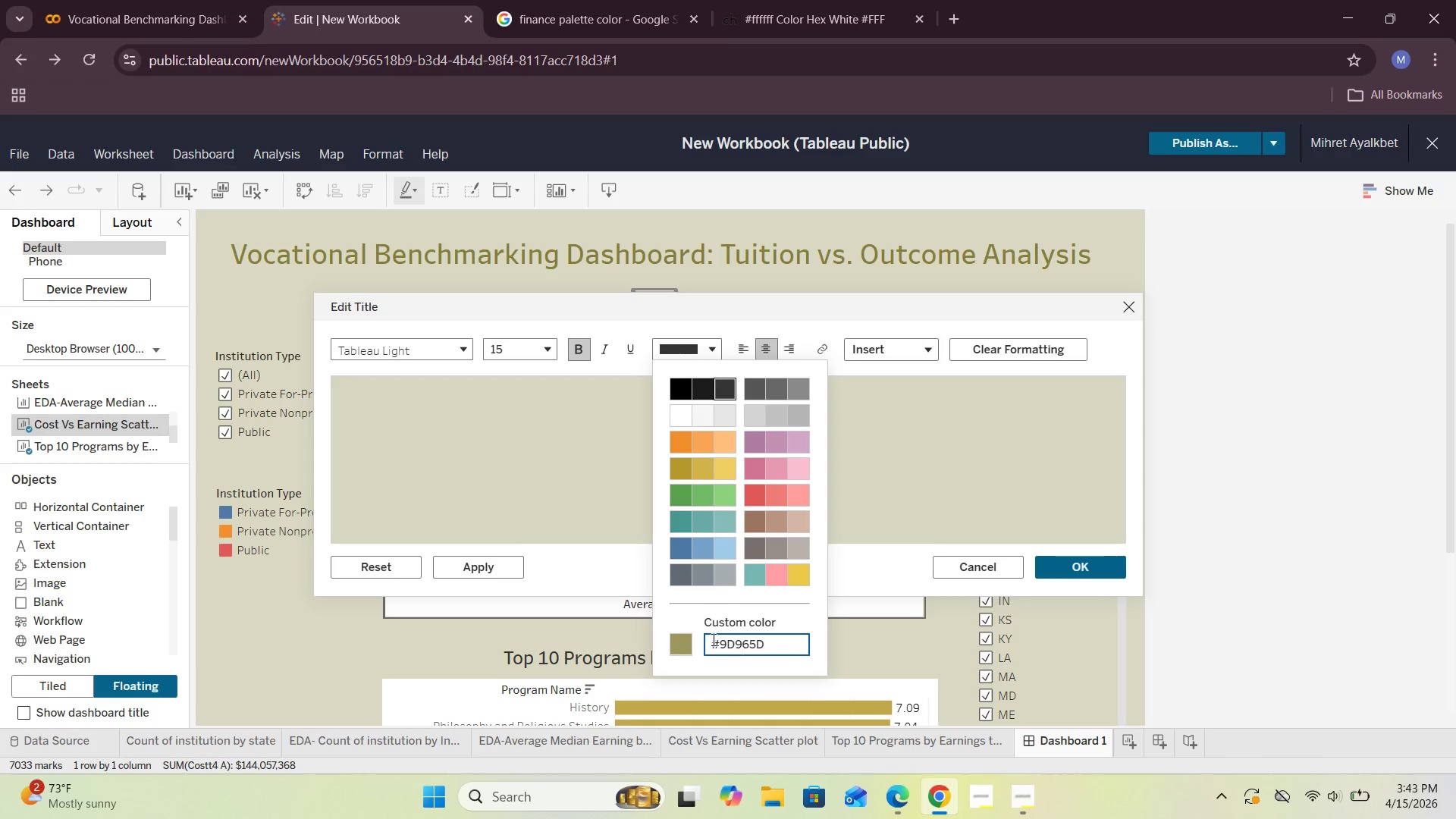 
left_click([682, 643])
 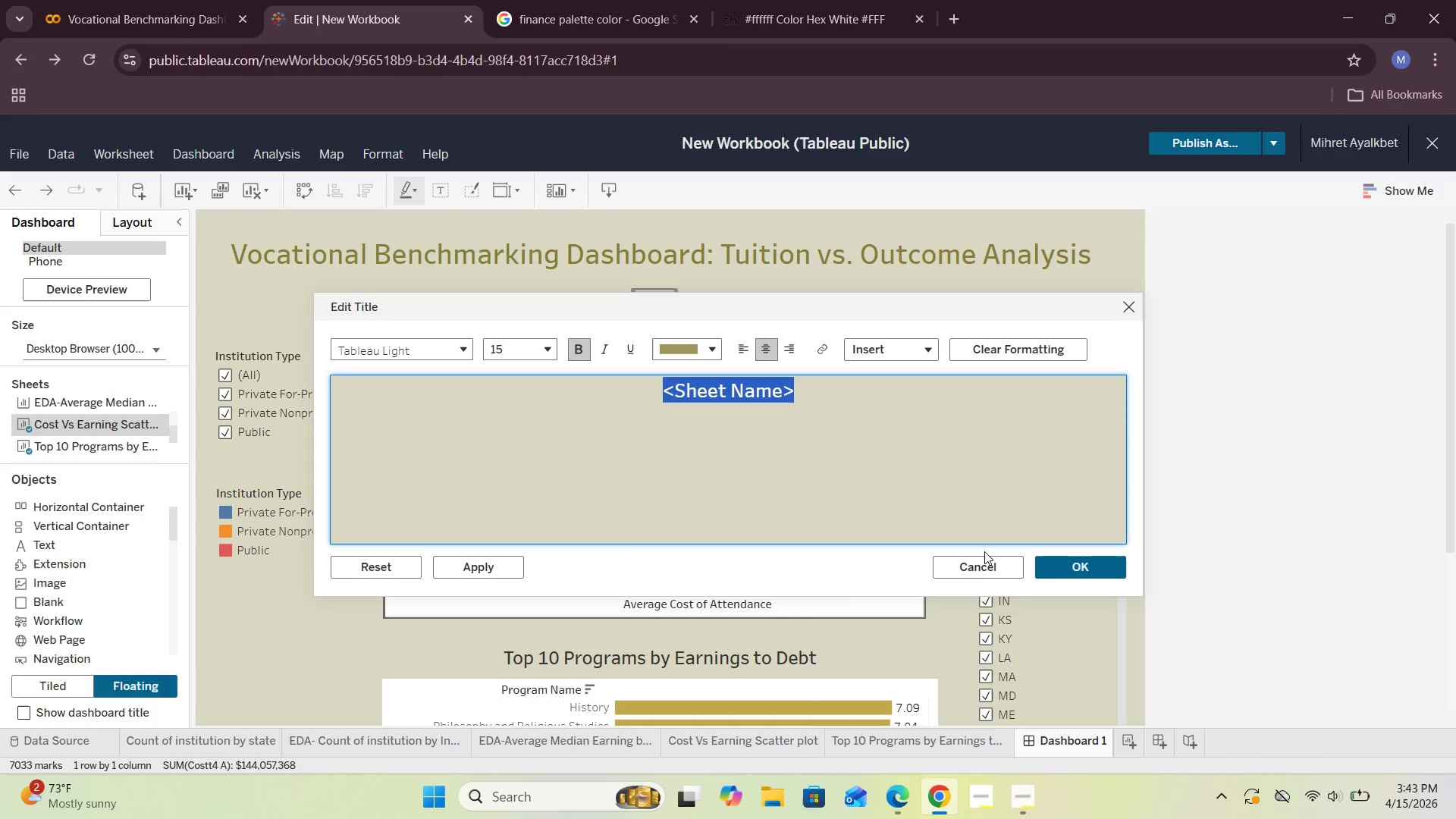 
left_click([1087, 568])
 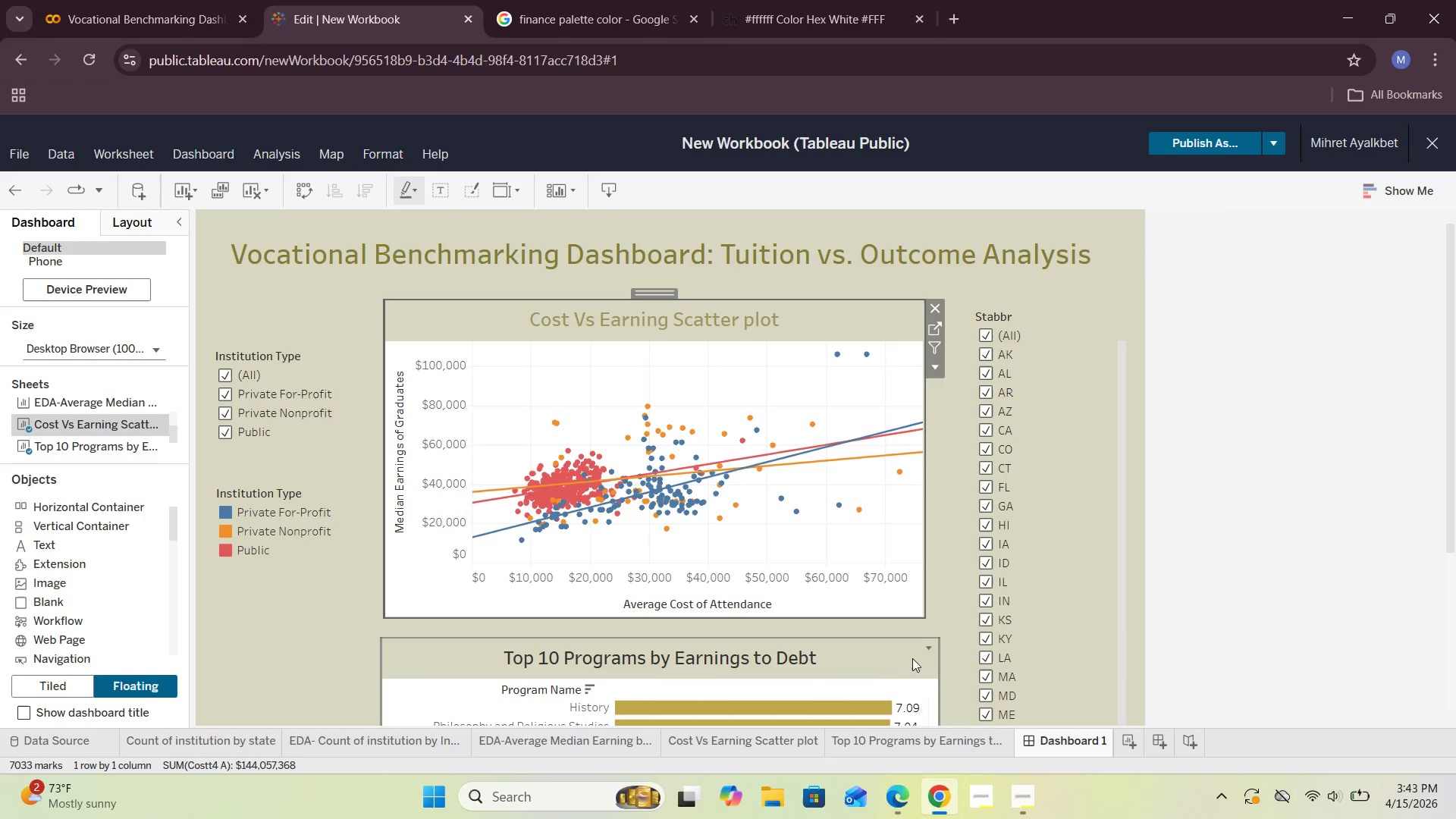 
double_click([783, 329])
 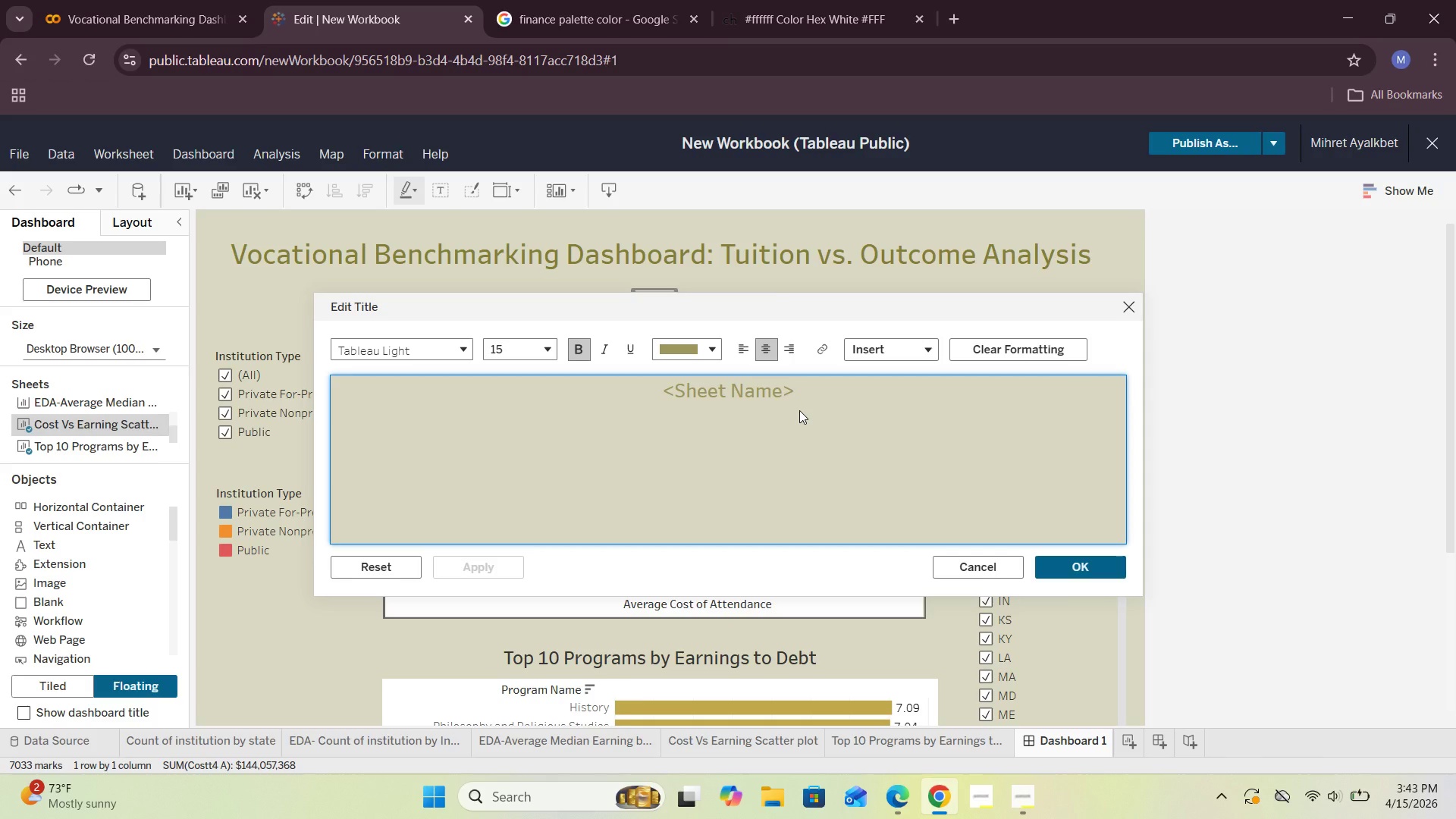 
left_click([1125, 304])
 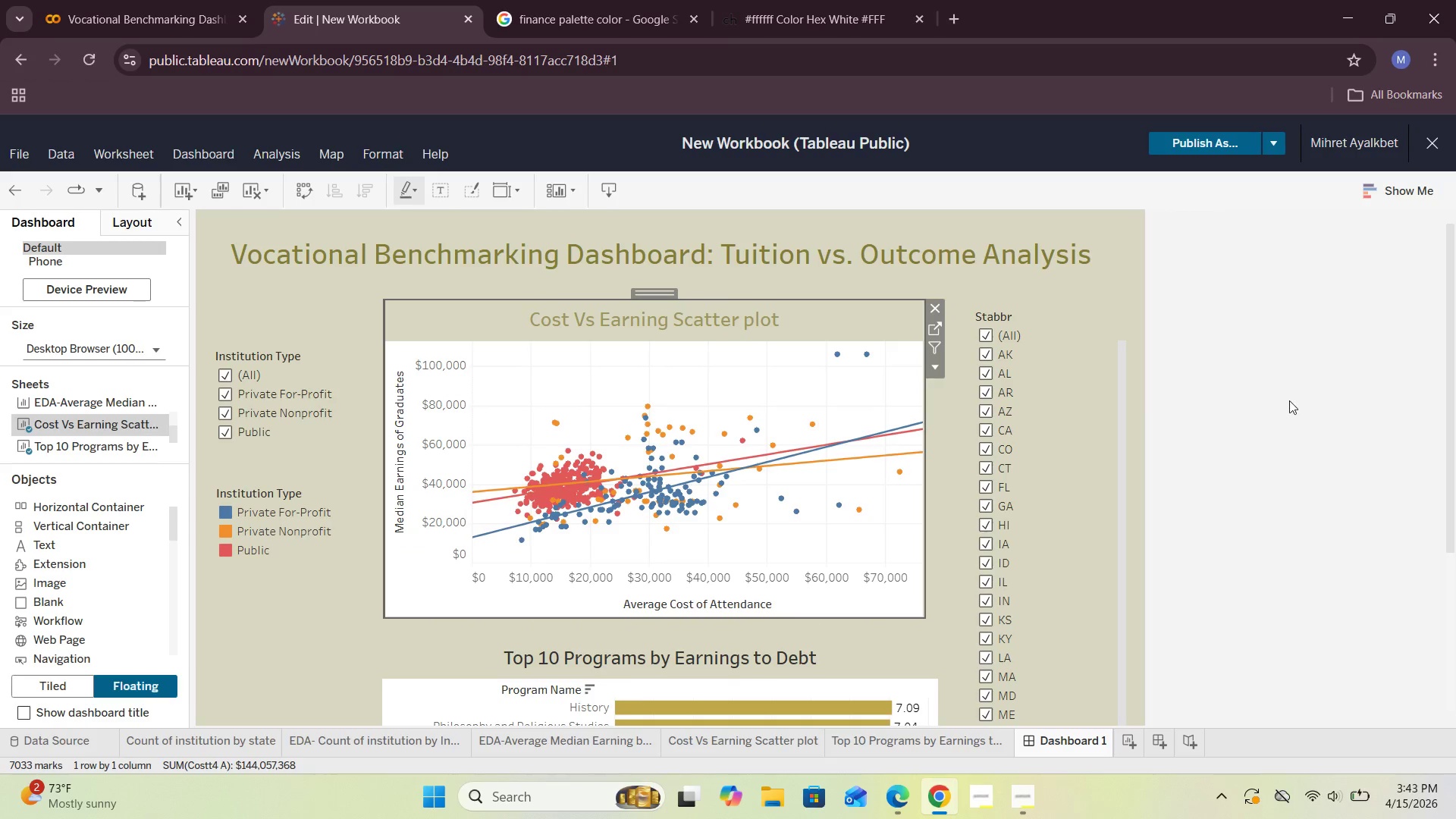 
left_click([1289, 400])
 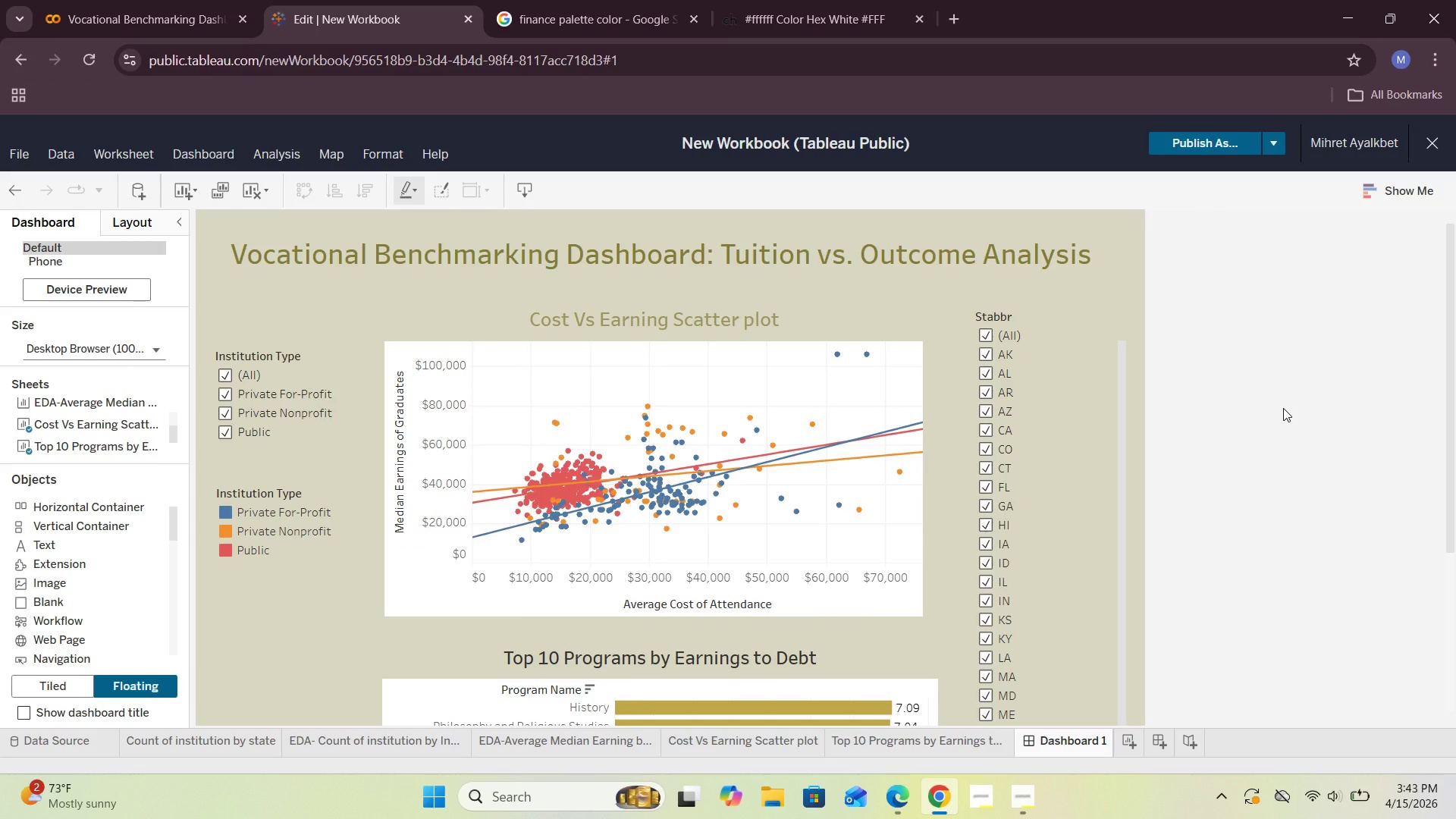 
scroll: coordinate [1283, 408], scroll_direction: down, amount: 1.0
 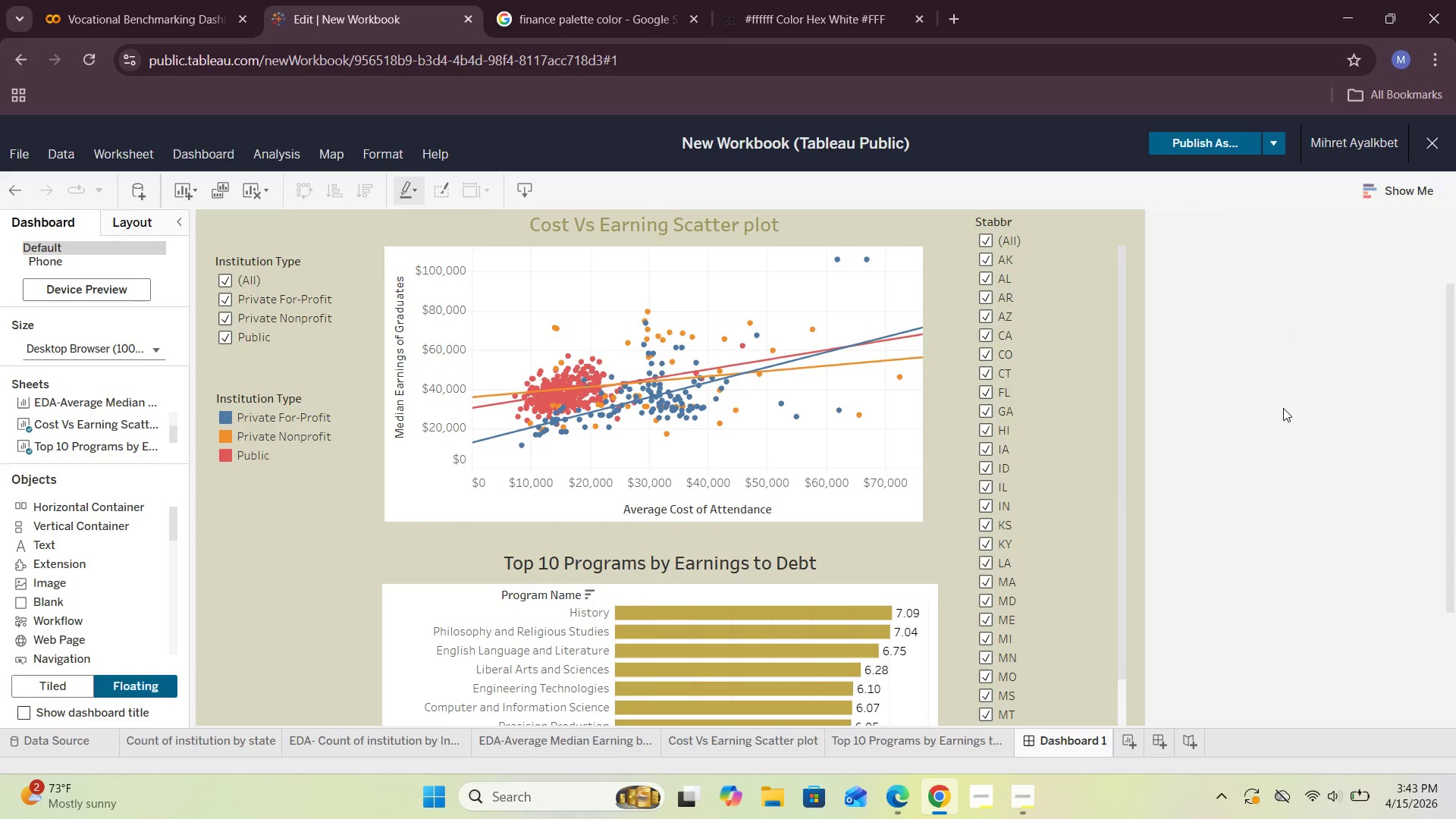 
scroll: coordinate [1283, 408], scroll_direction: none, amount: 0.0
 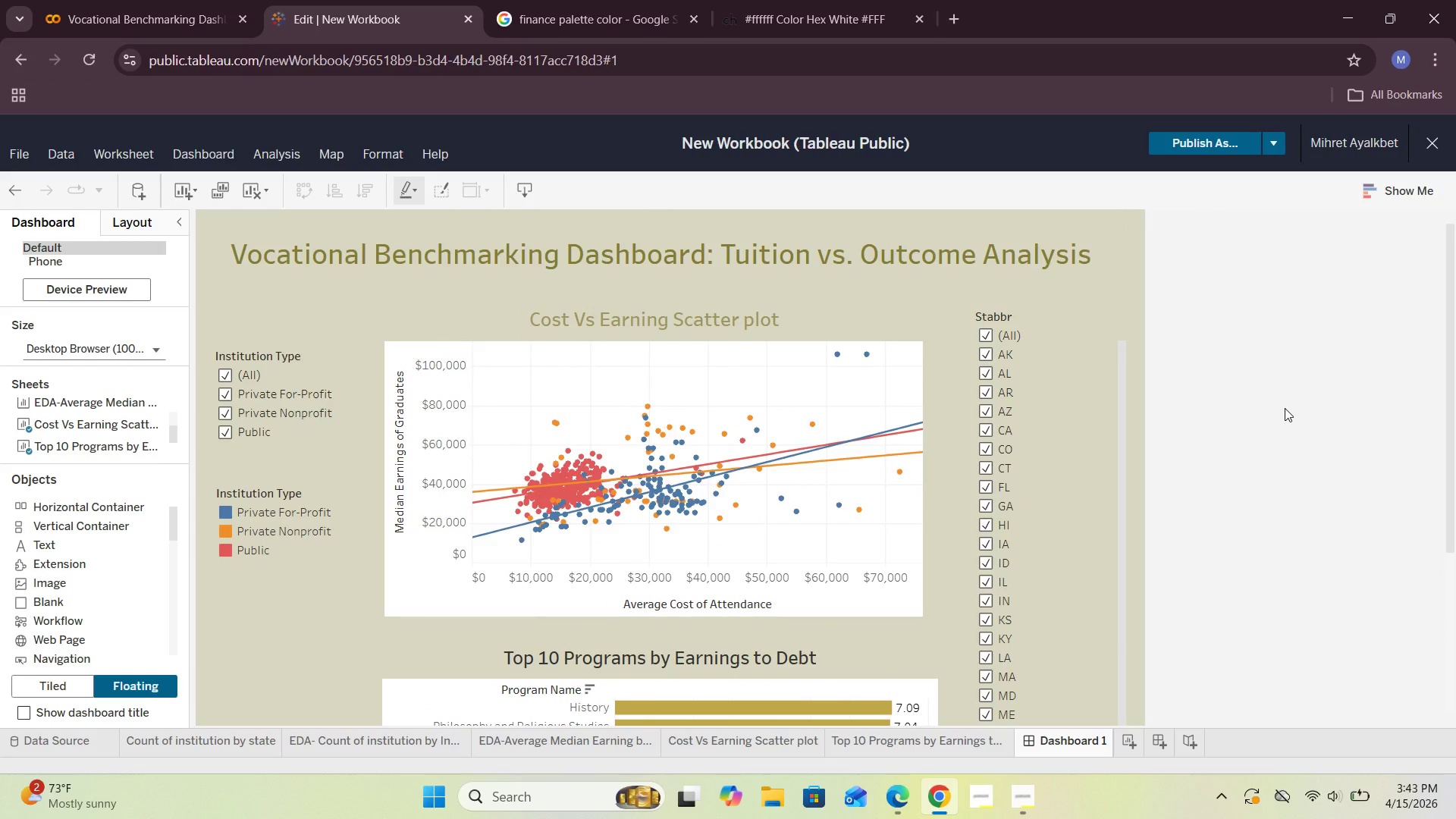 
scroll: coordinate [1285, 408], scroll_direction: down, amount: 2.0
 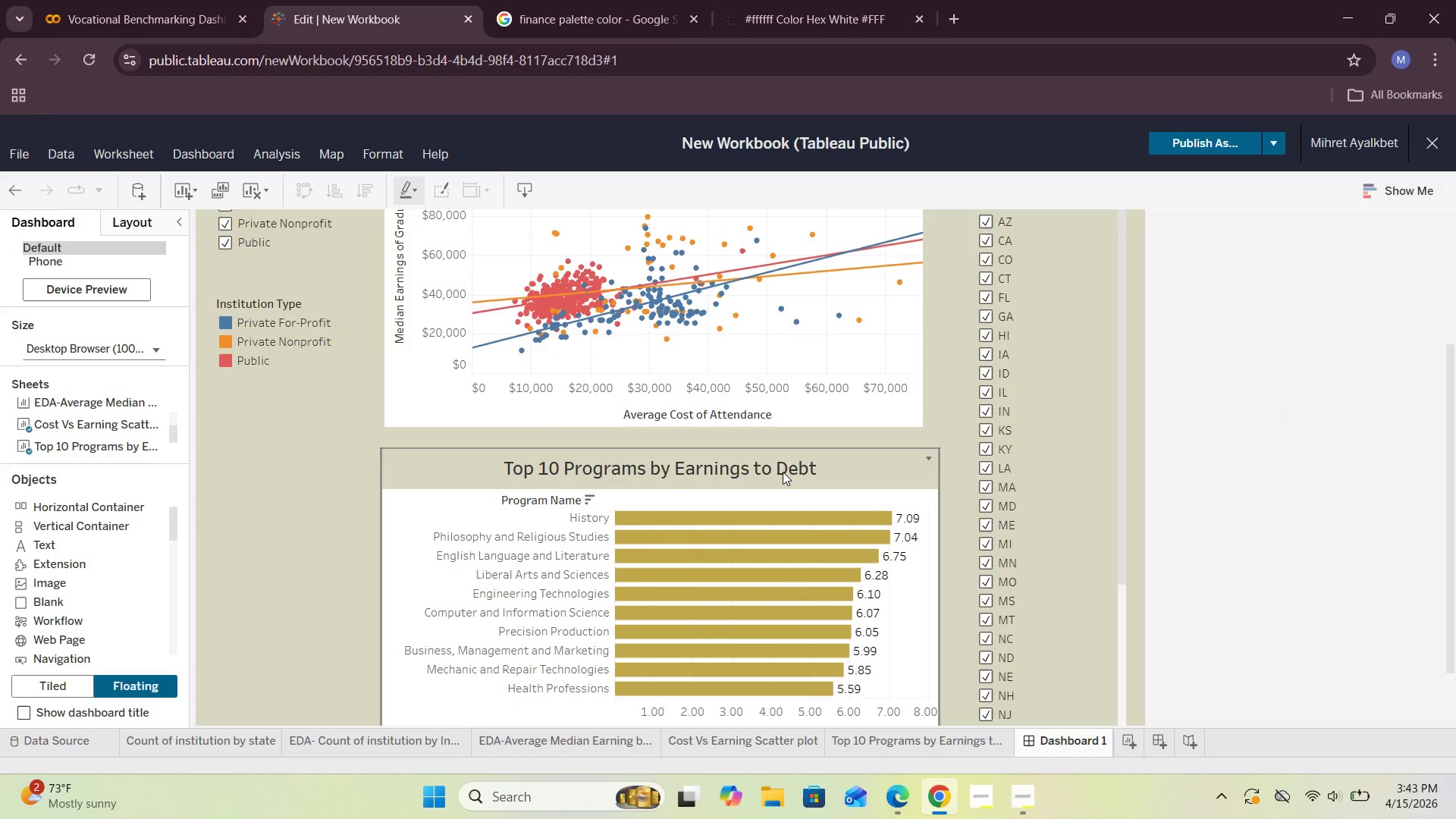 
double_click([784, 469])
 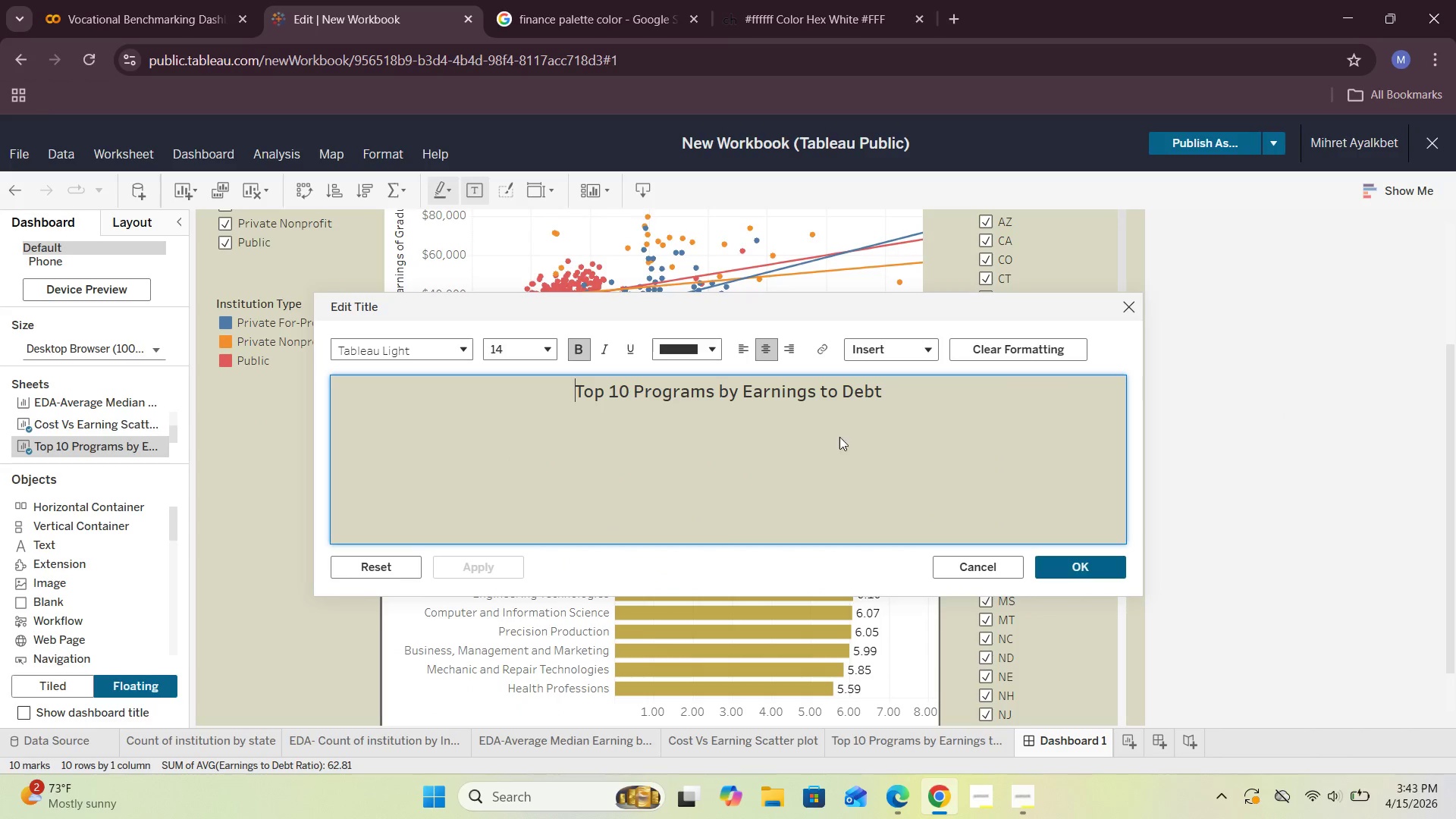 
left_click_drag(start_coordinate=[905, 386], to_coordinate=[532, 399])
 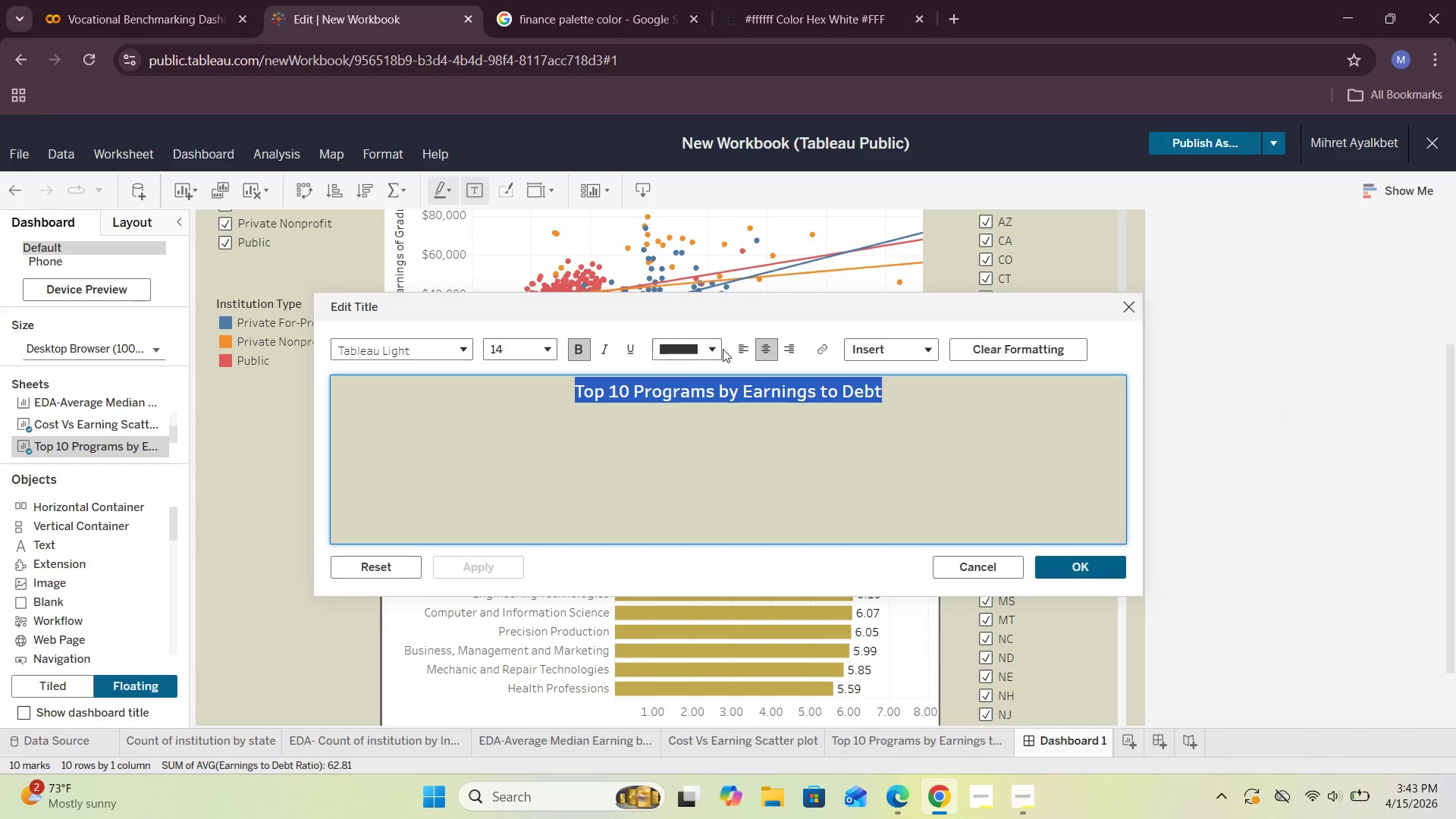 
left_click([717, 350])
 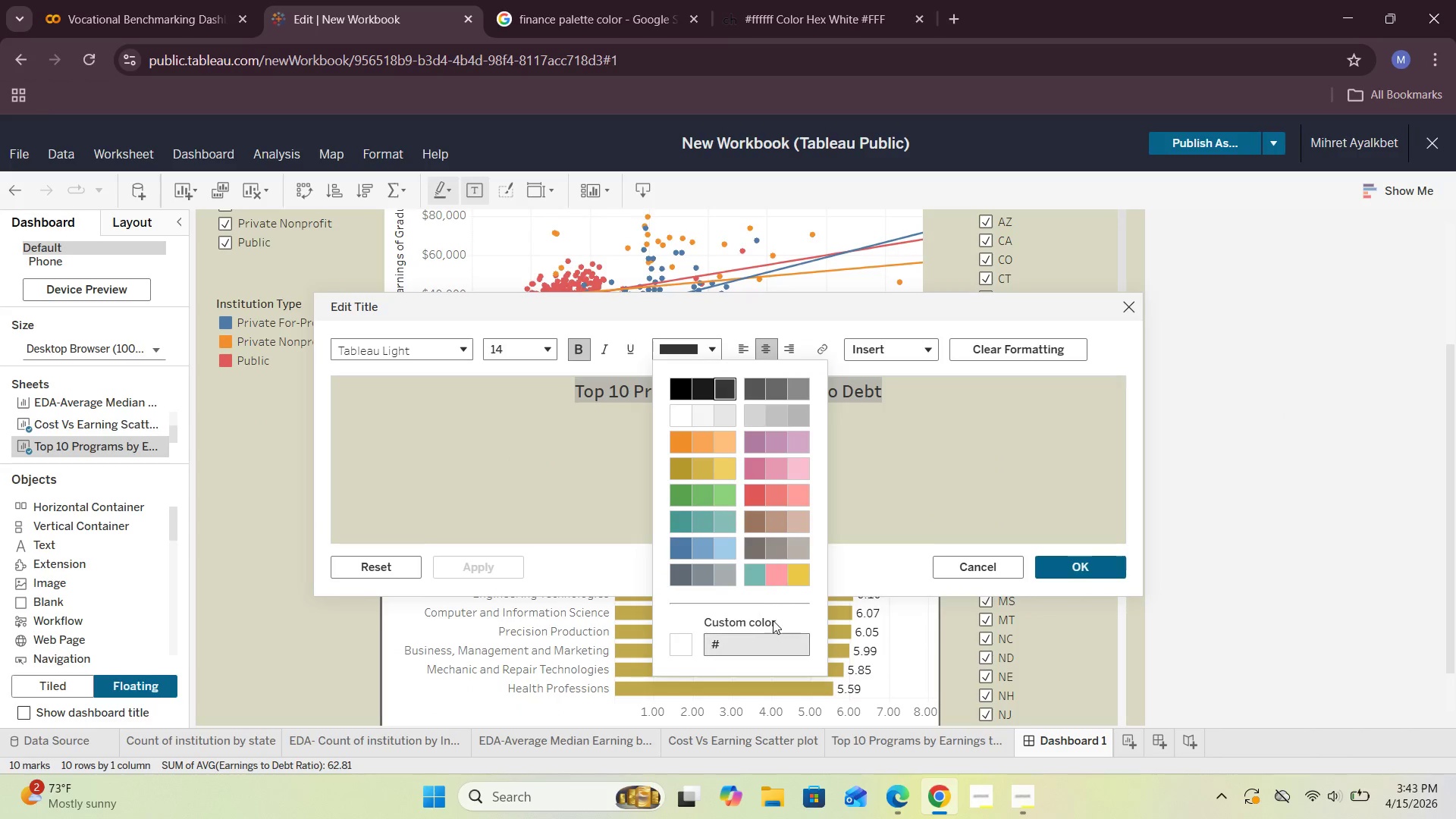 
left_click([755, 639])
 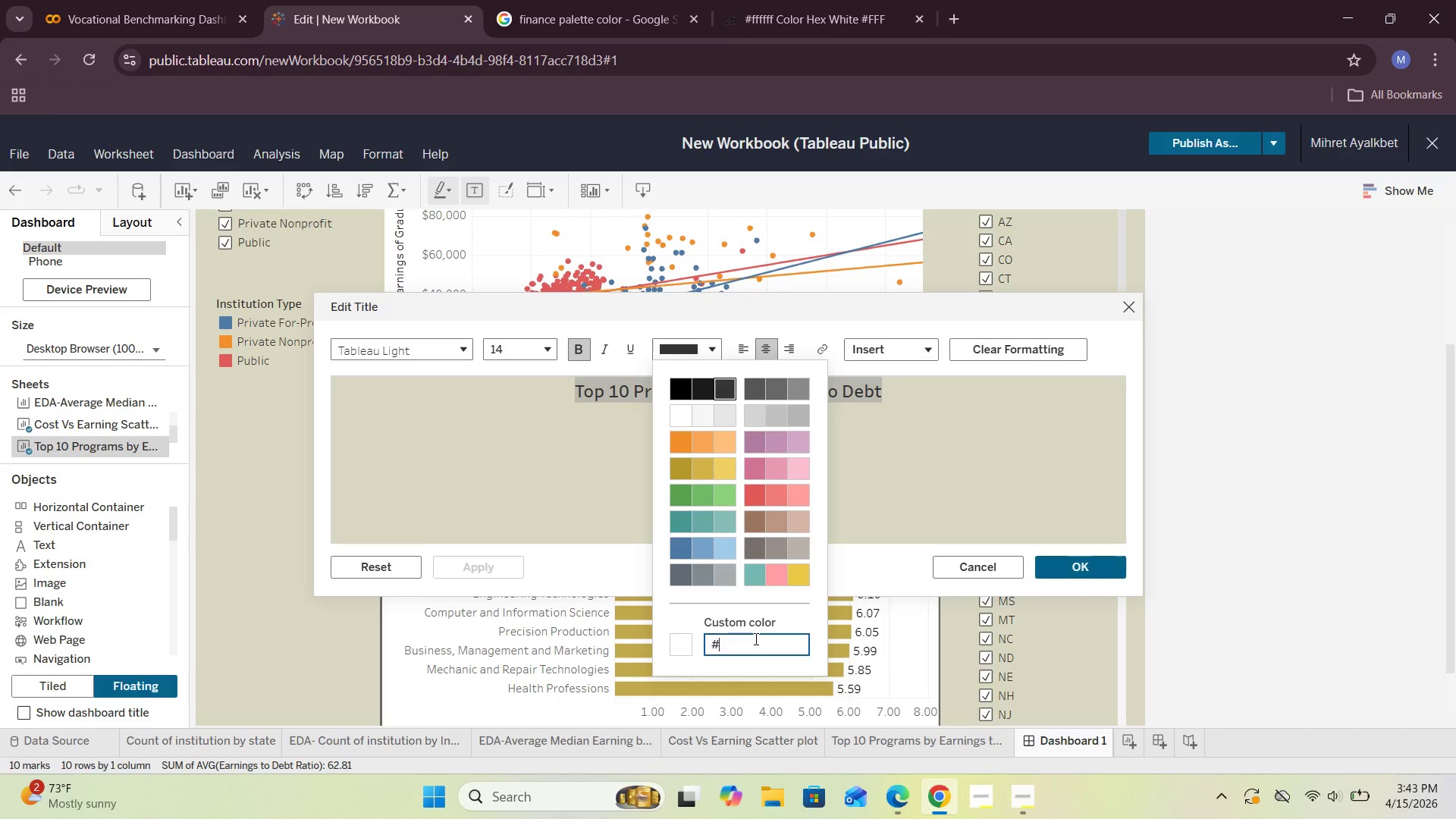 
type(9d965d)
 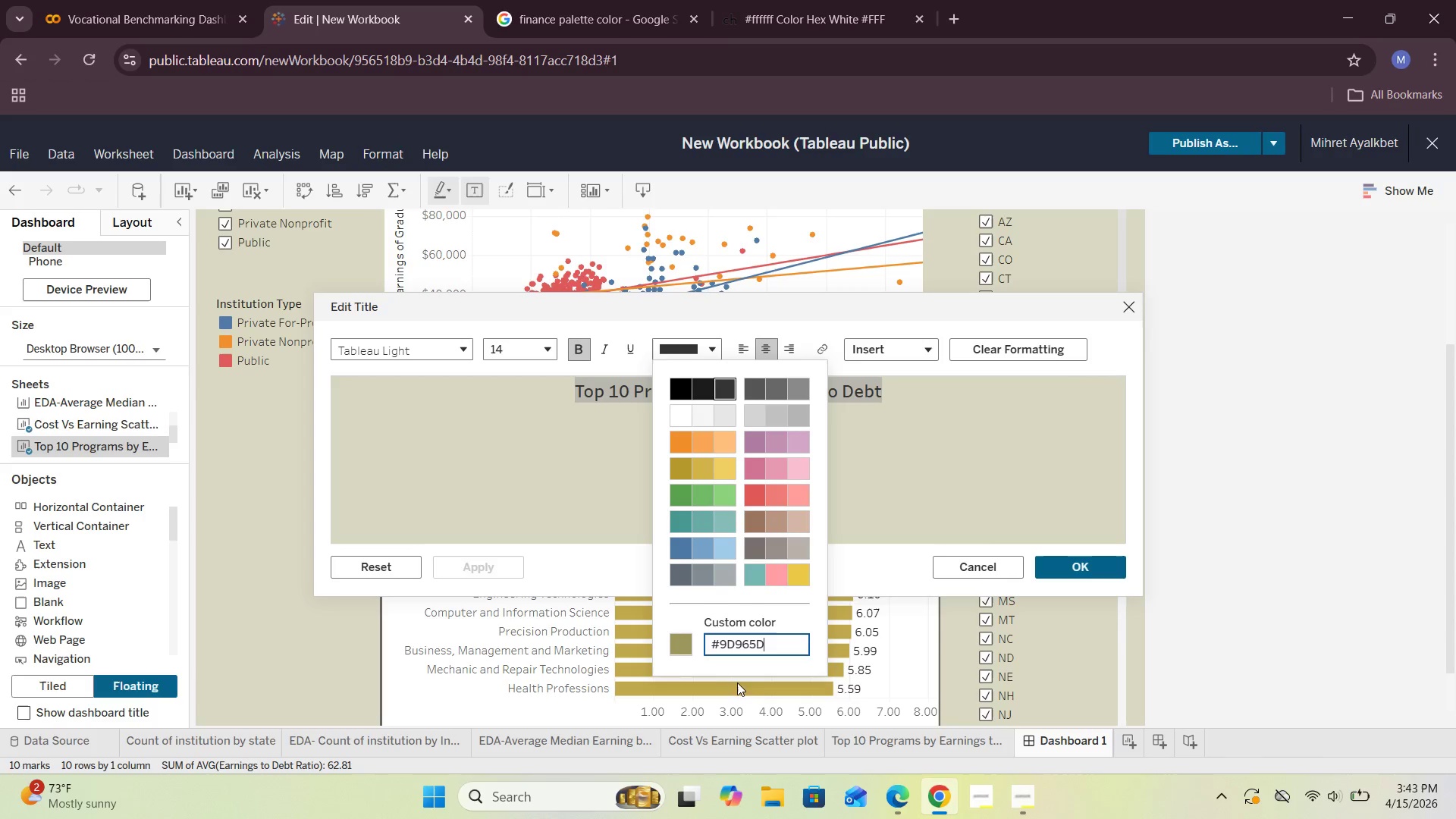 
left_click([674, 648])
 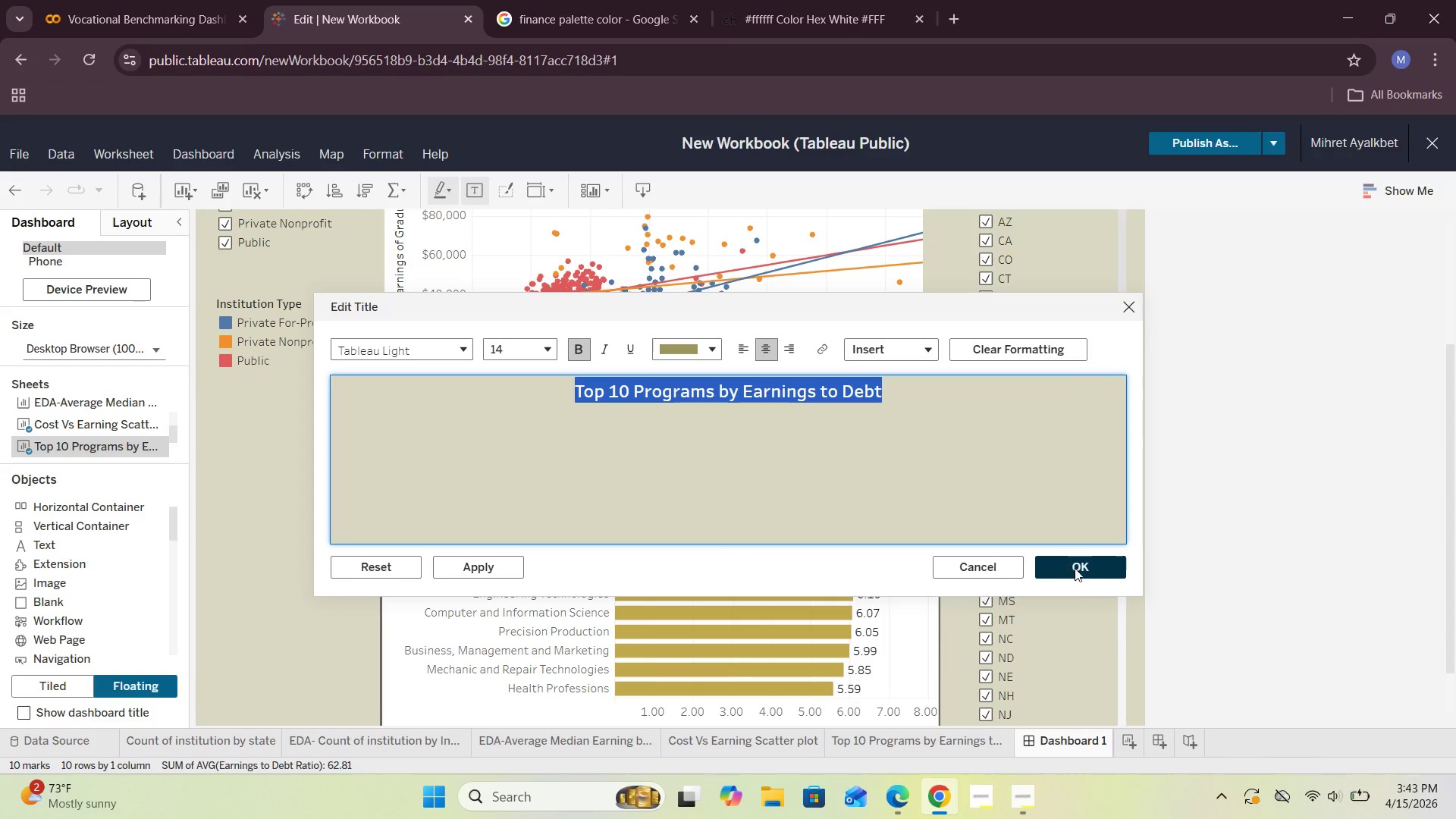 
left_click([1085, 570])
 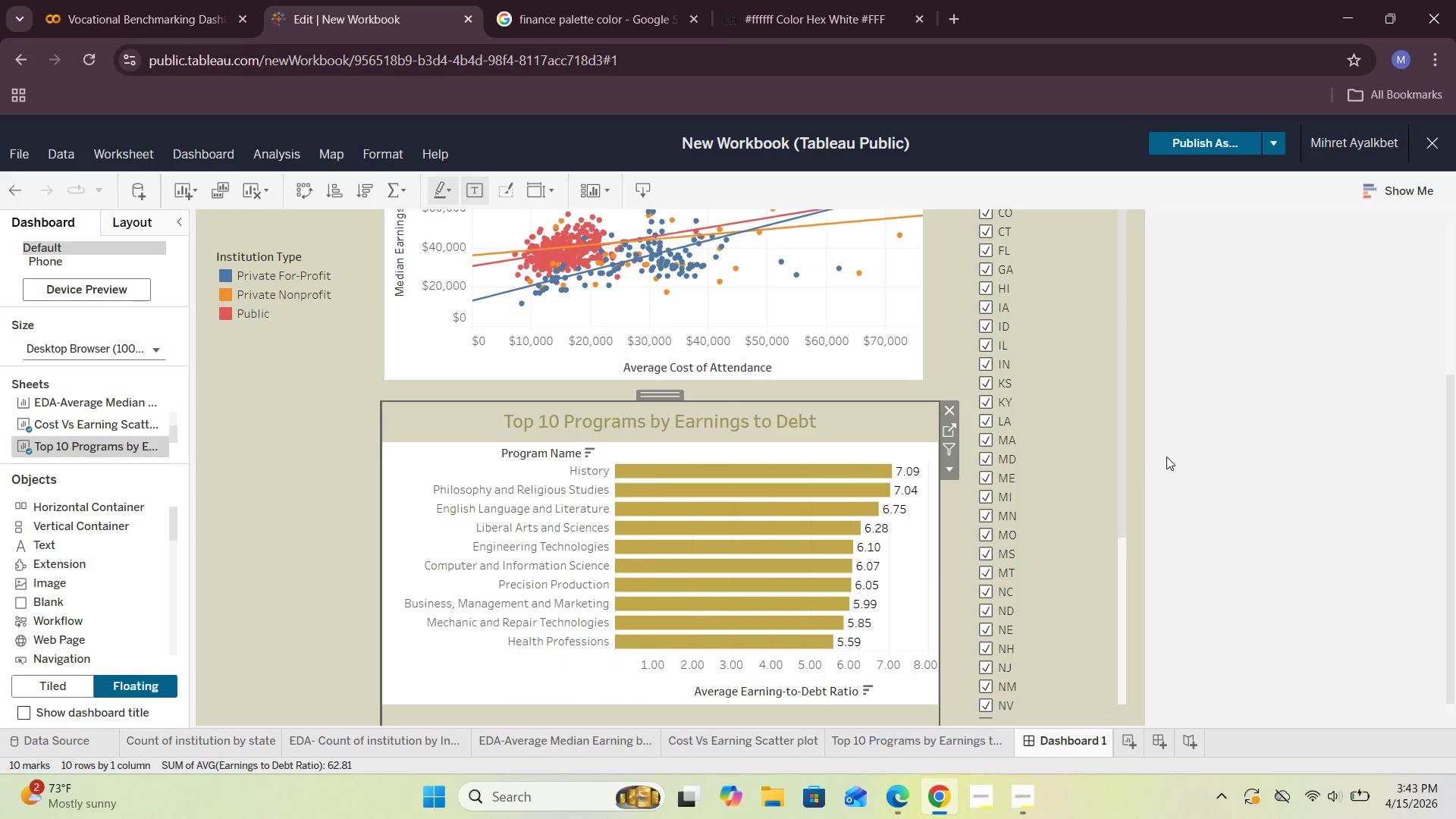 
left_click([1255, 424])
 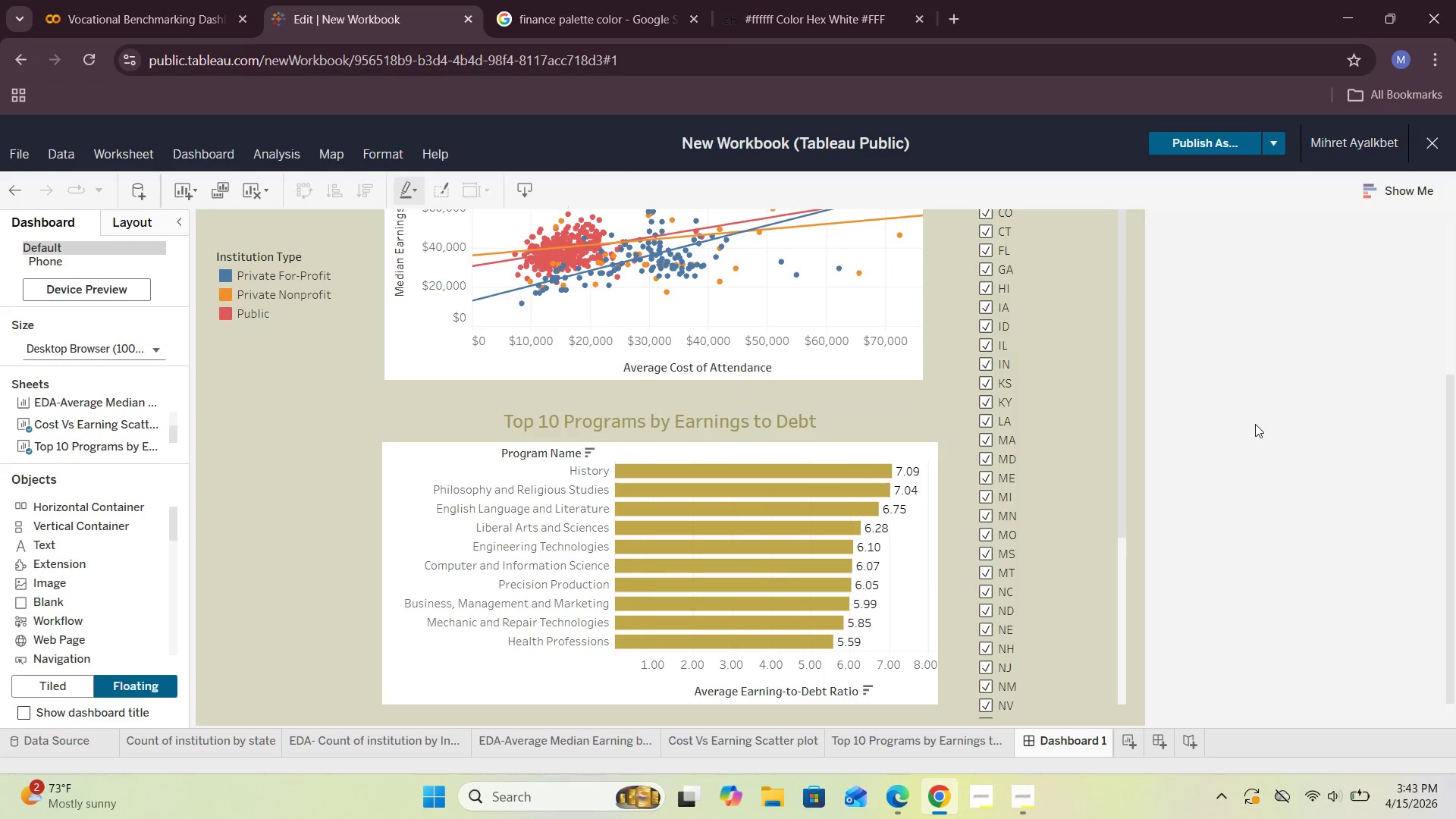 
scroll: coordinate [1255, 425], scroll_direction: down, amount: 9.0
 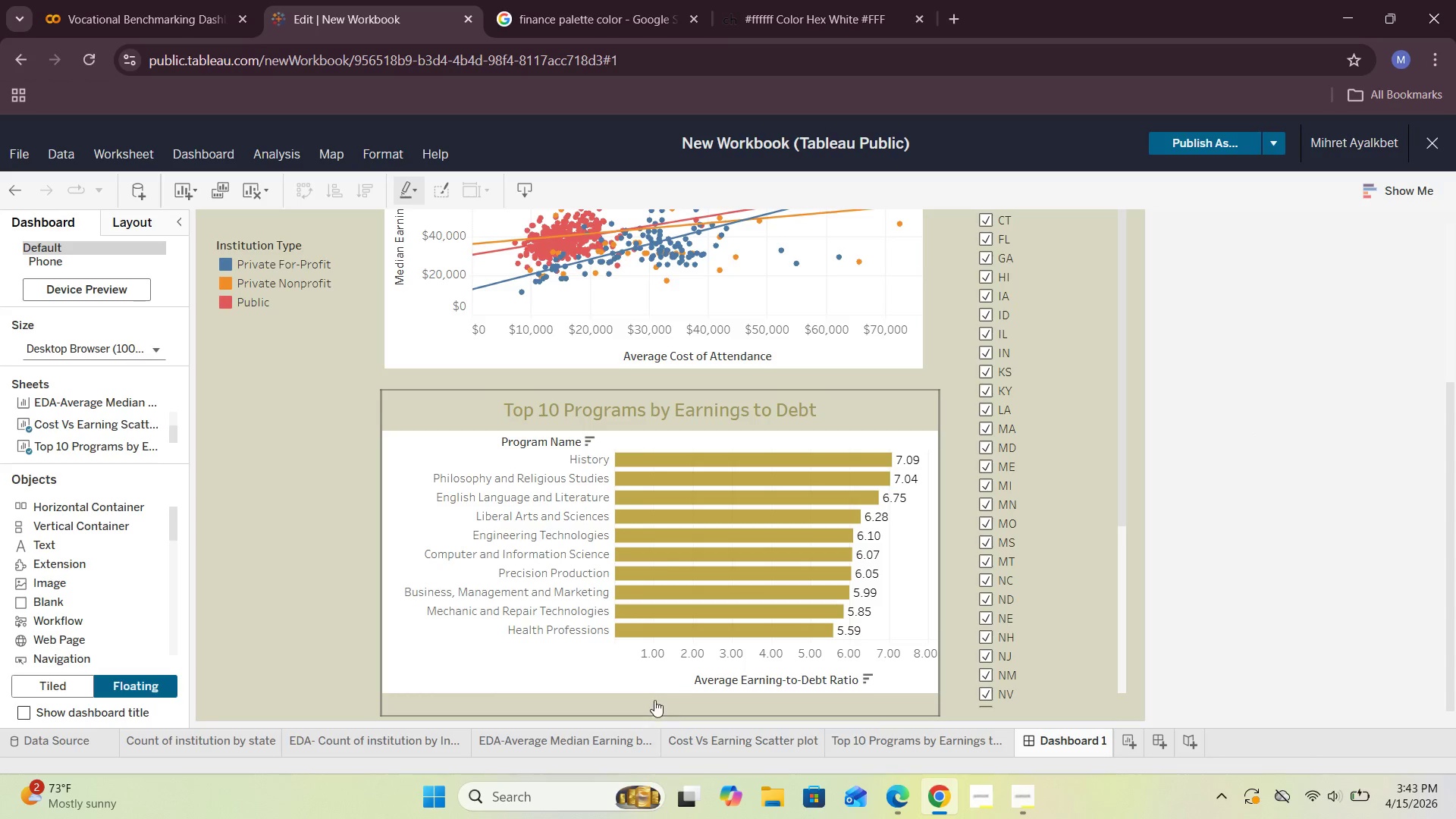 
left_click([643, 692])
 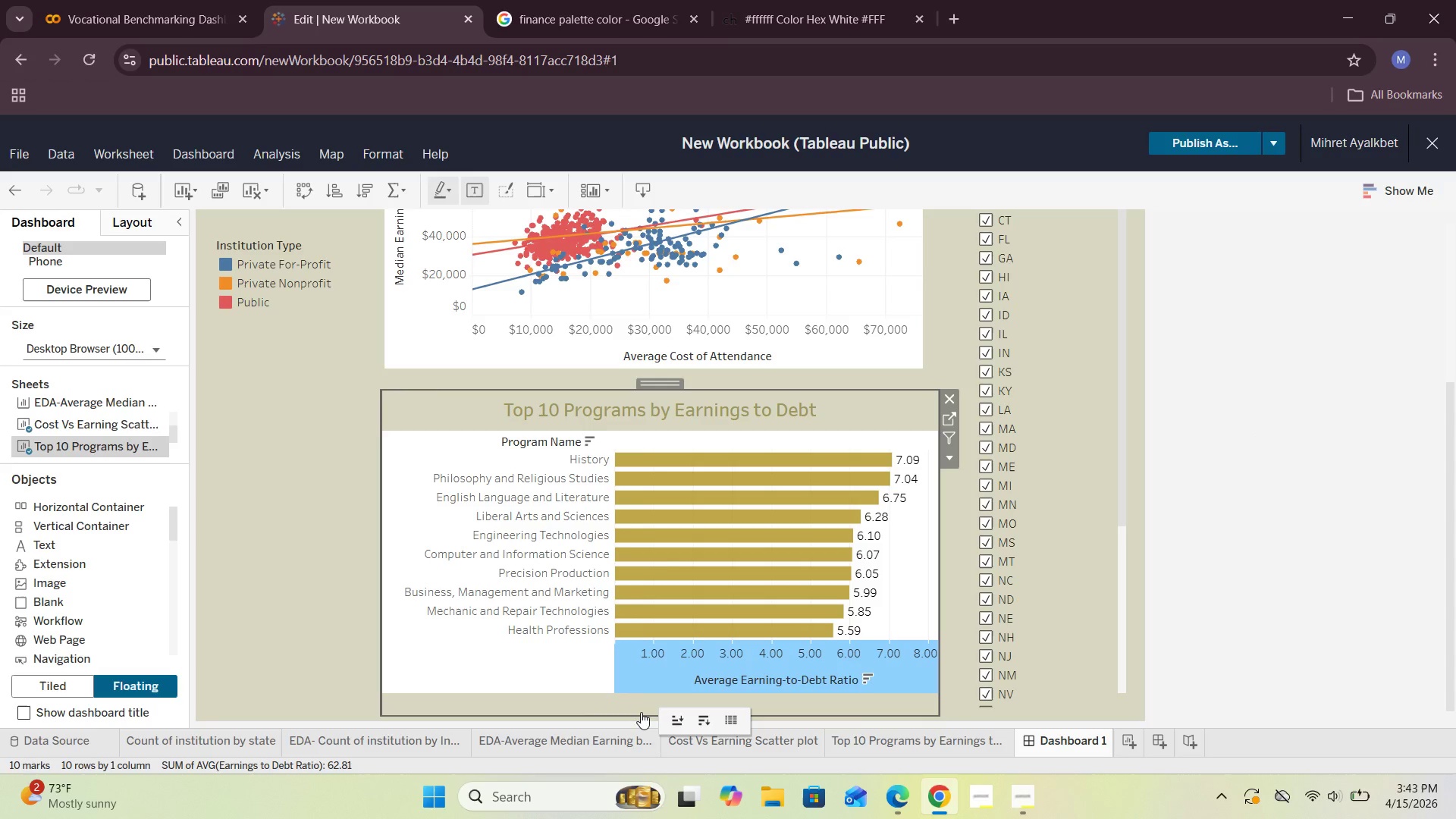 
left_click([642, 712])
 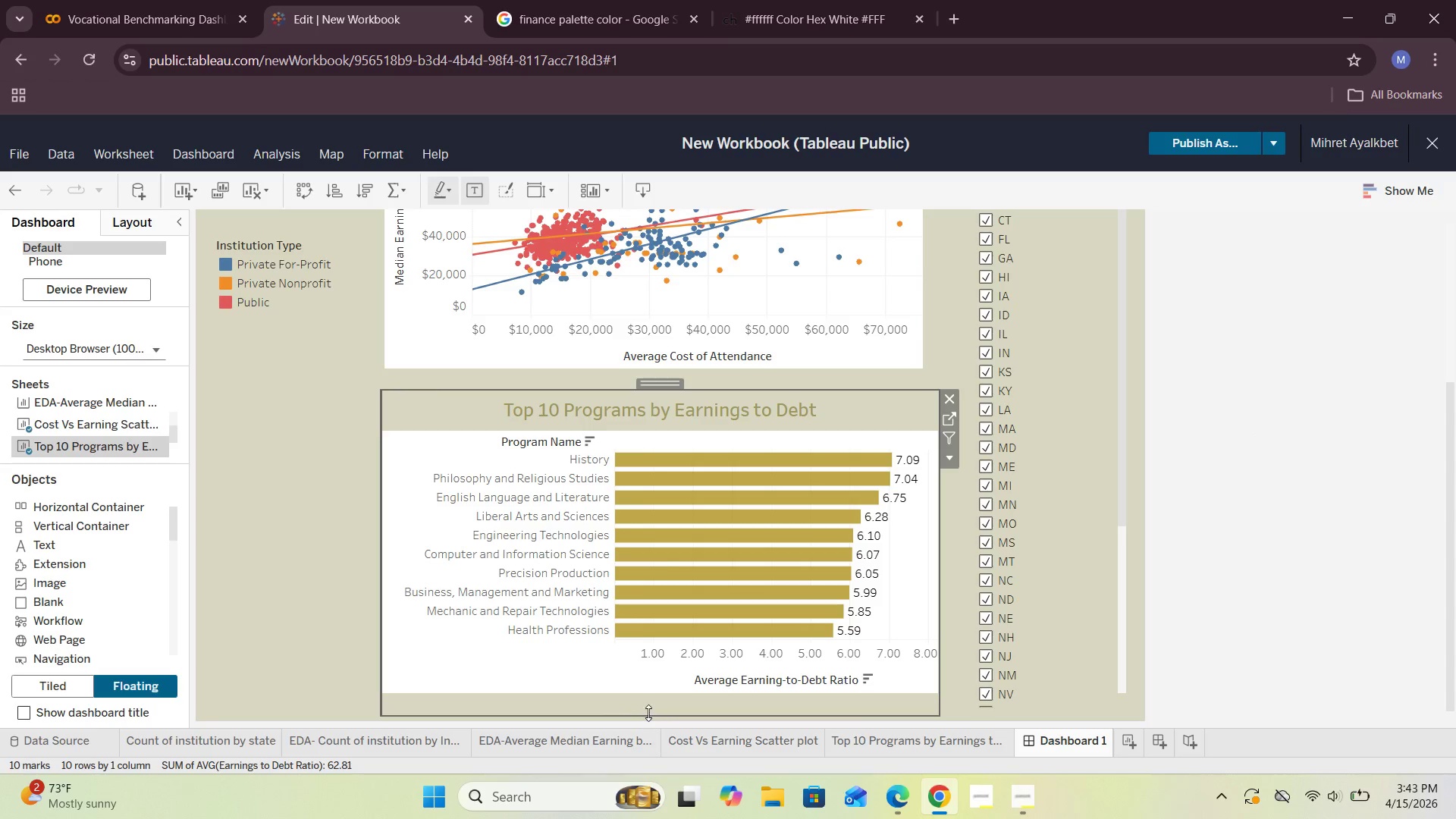 
left_click([648, 713])
 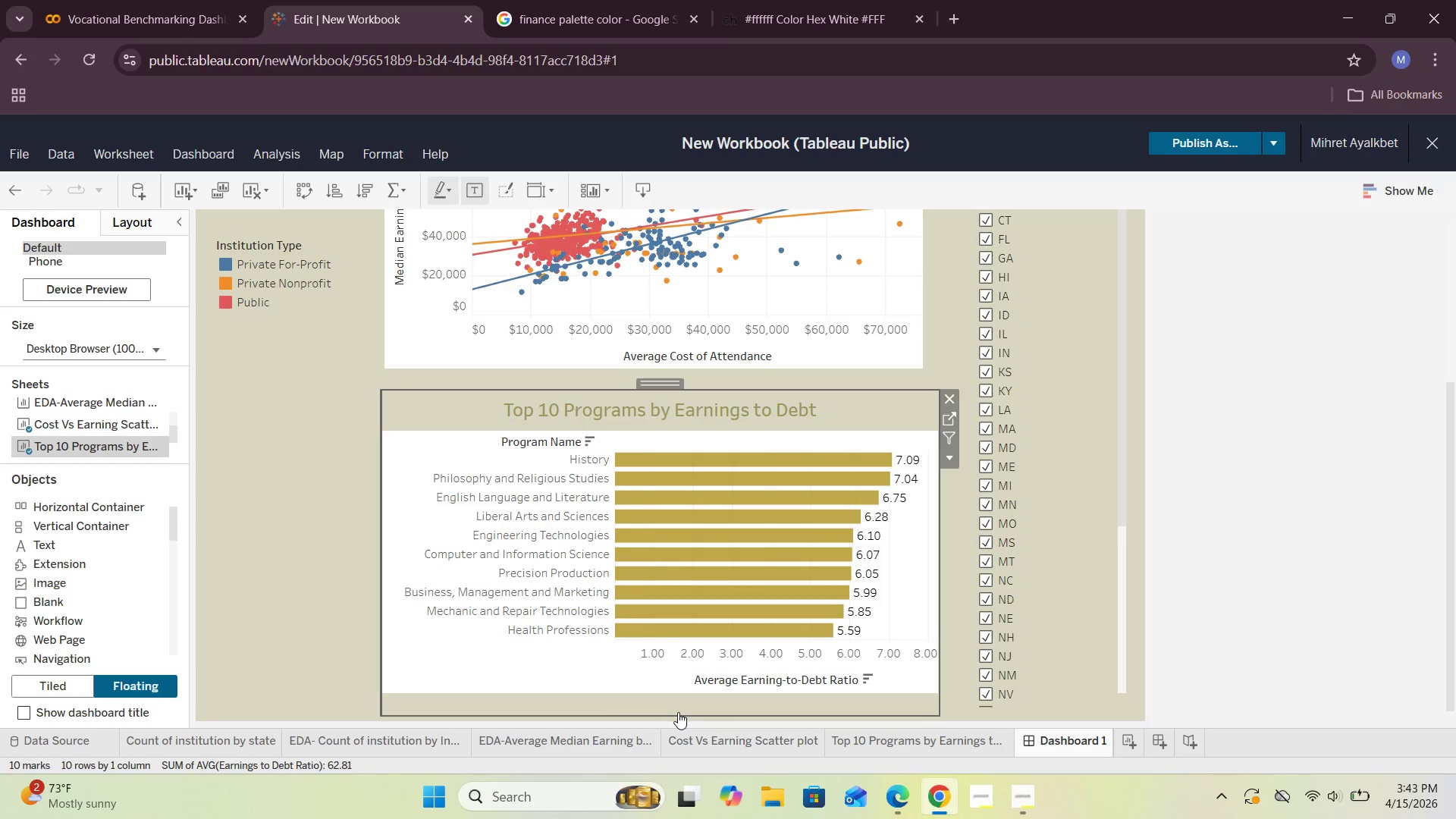 
left_click_drag(start_coordinate=[675, 713], to_coordinate=[675, 745])
 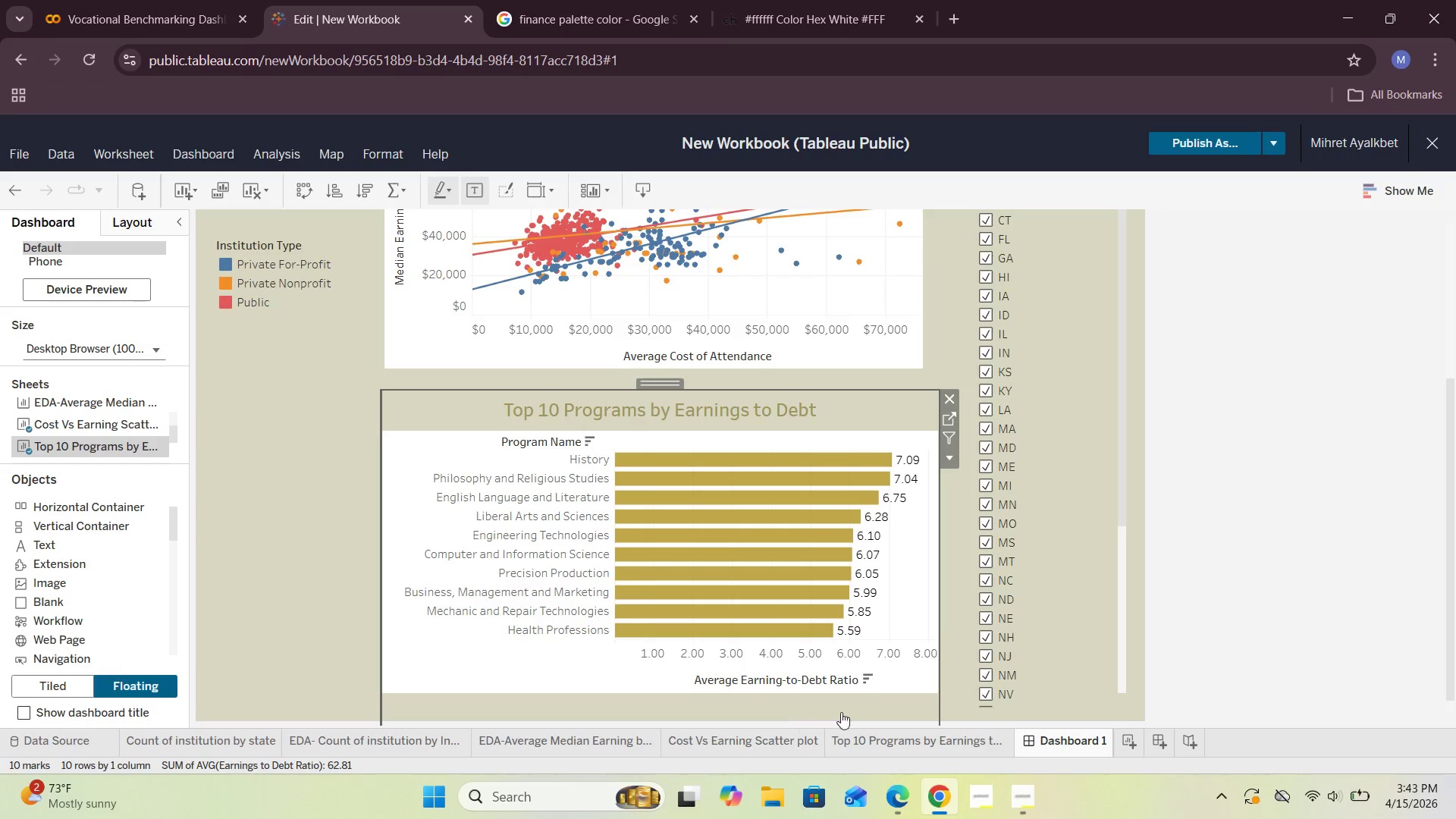 
left_click([899, 708])
 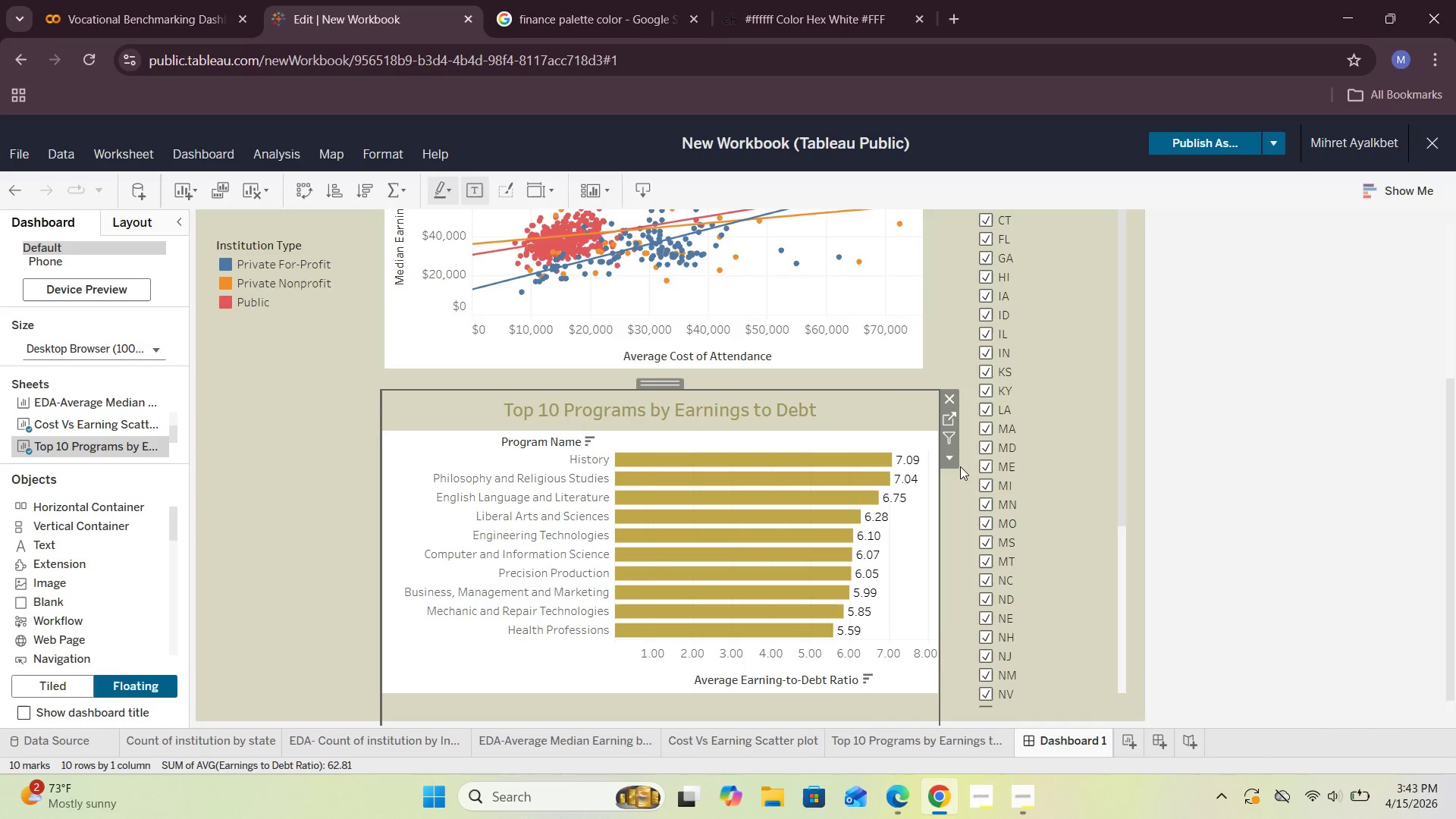 
left_click([947, 455])
 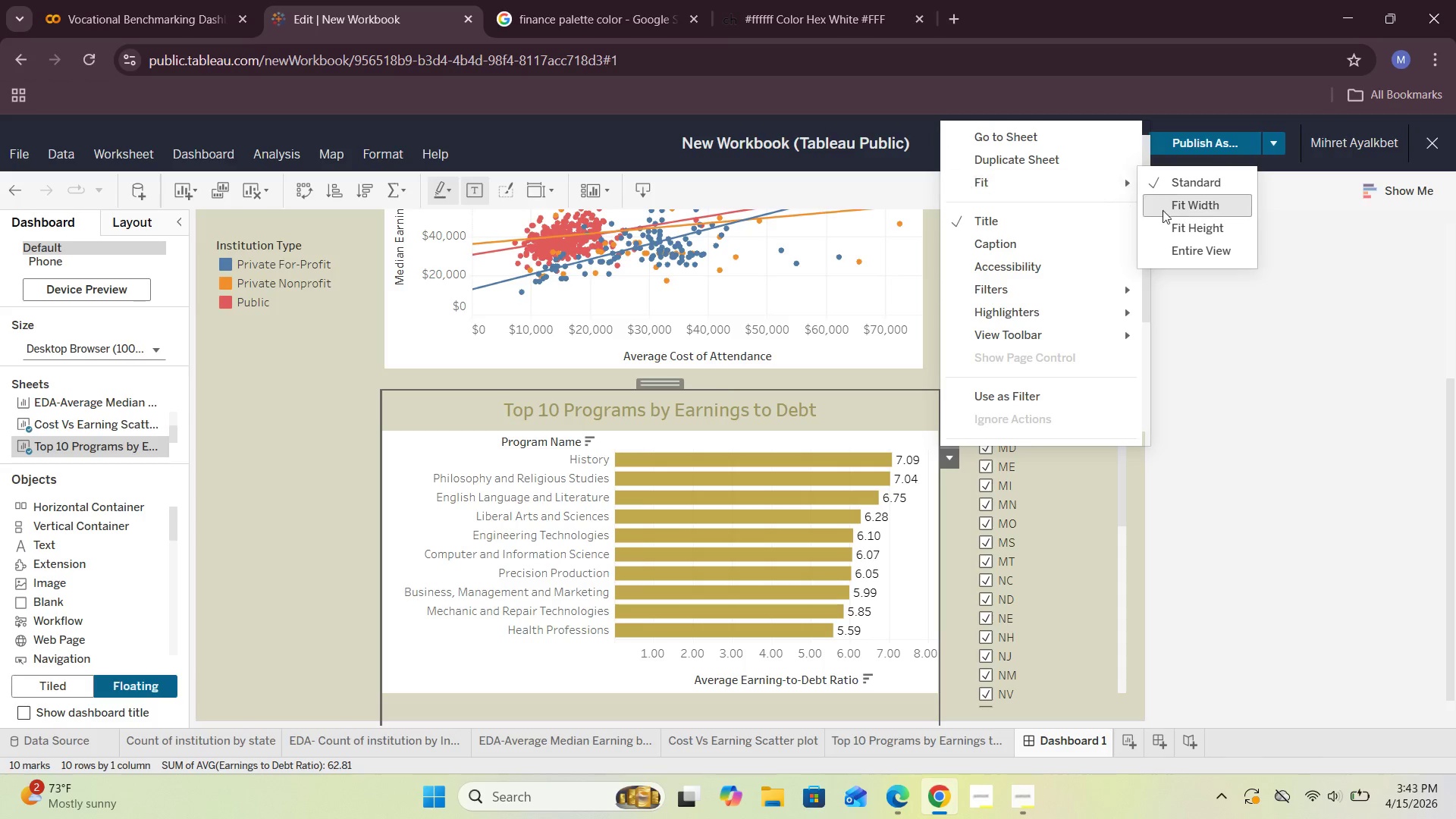 
left_click([1189, 247])
 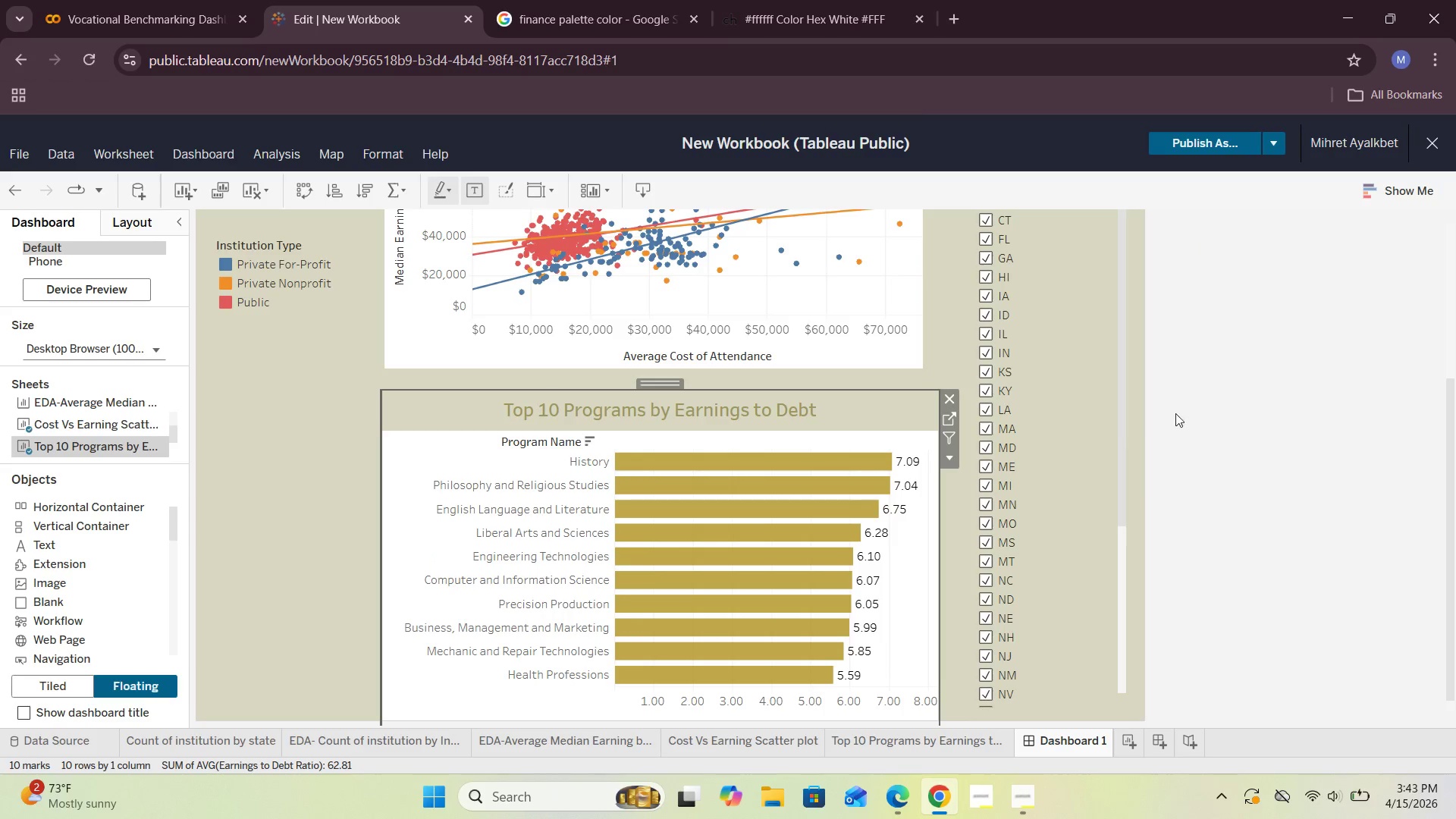 
left_click([1214, 463])
 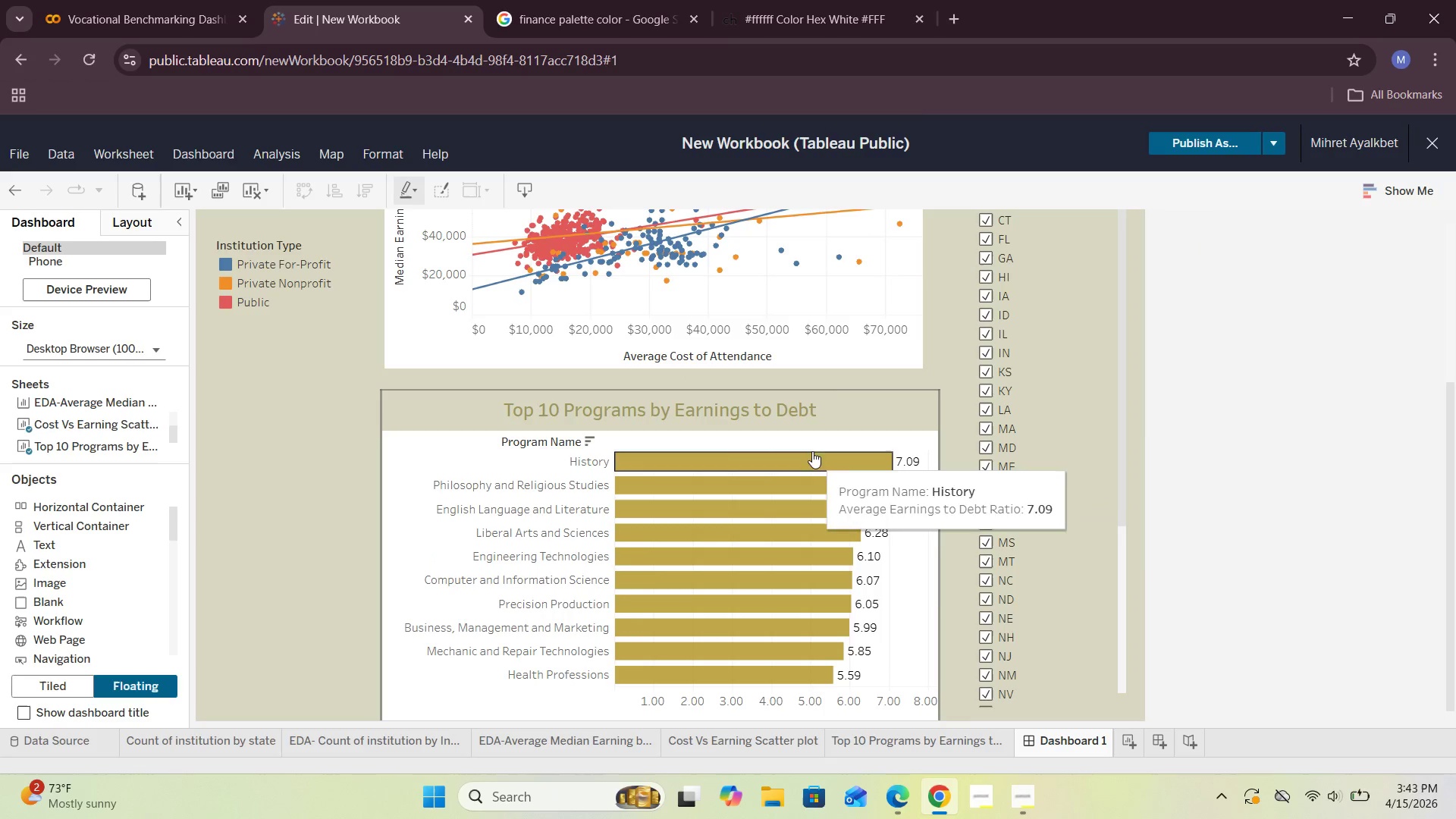 
left_click([835, 394])
 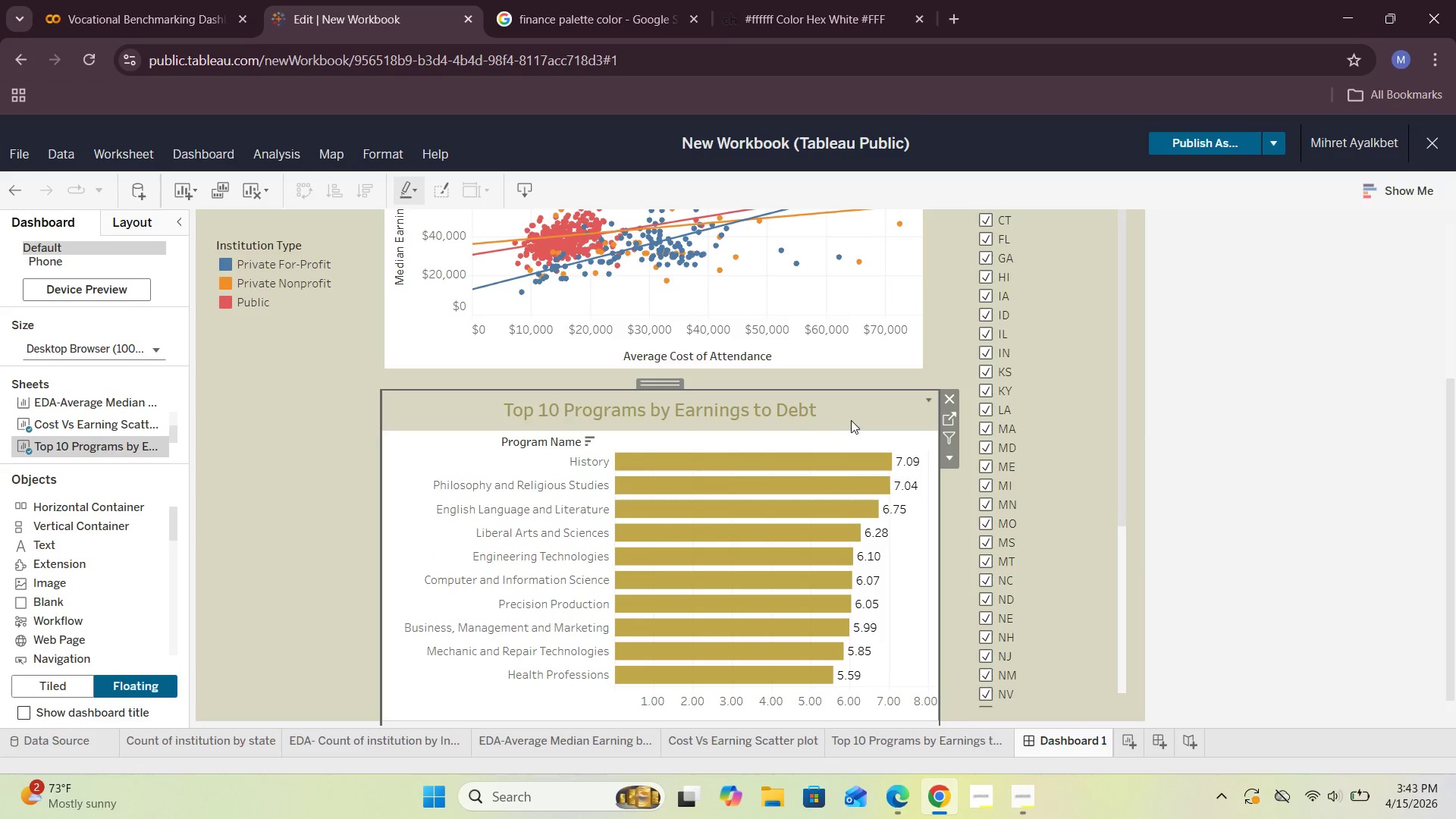 
scroll: coordinate [864, 481], scroll_direction: down, amount: 8.0
 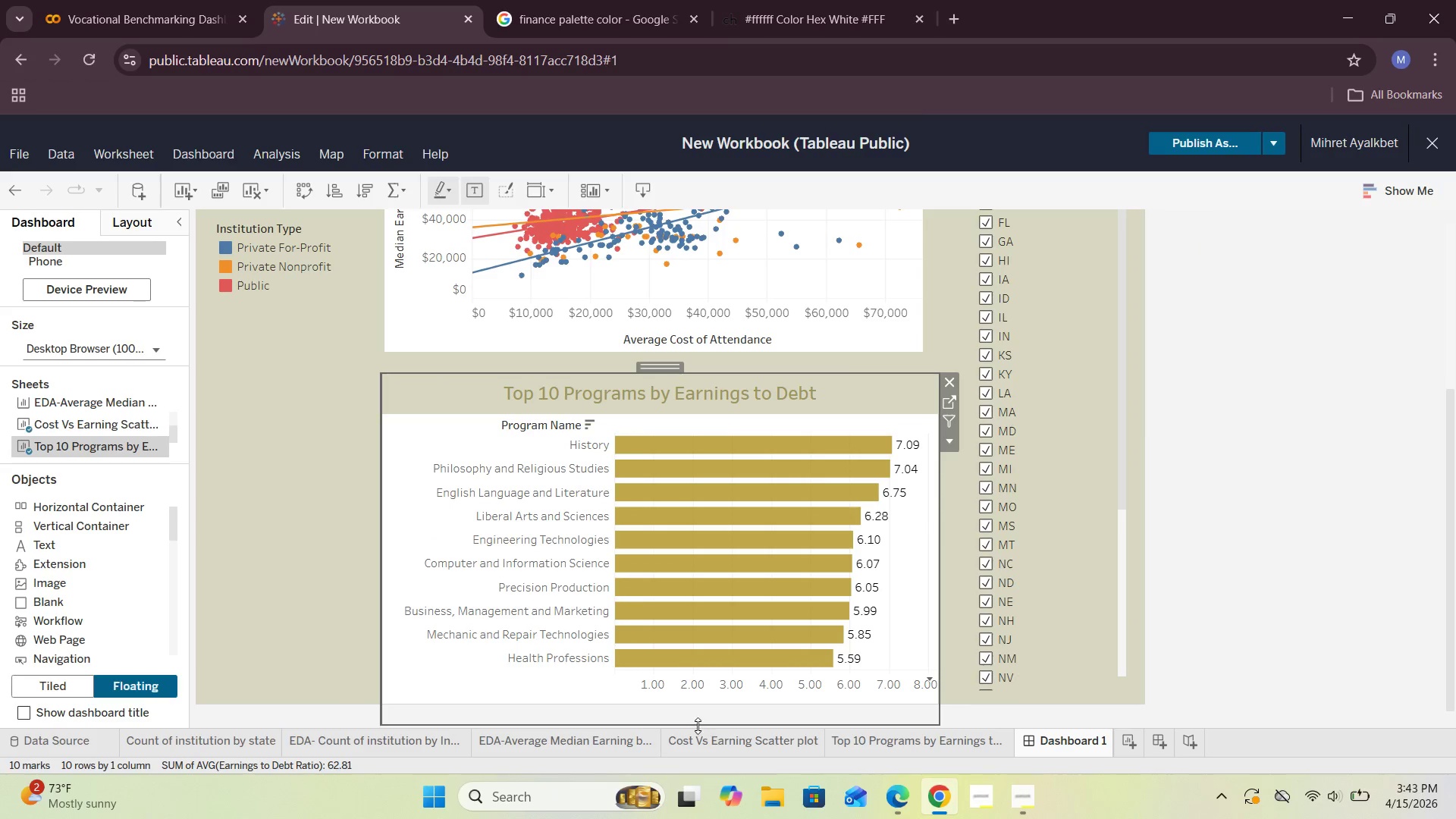 
left_click_drag(start_coordinate=[698, 725], to_coordinate=[706, 701])
 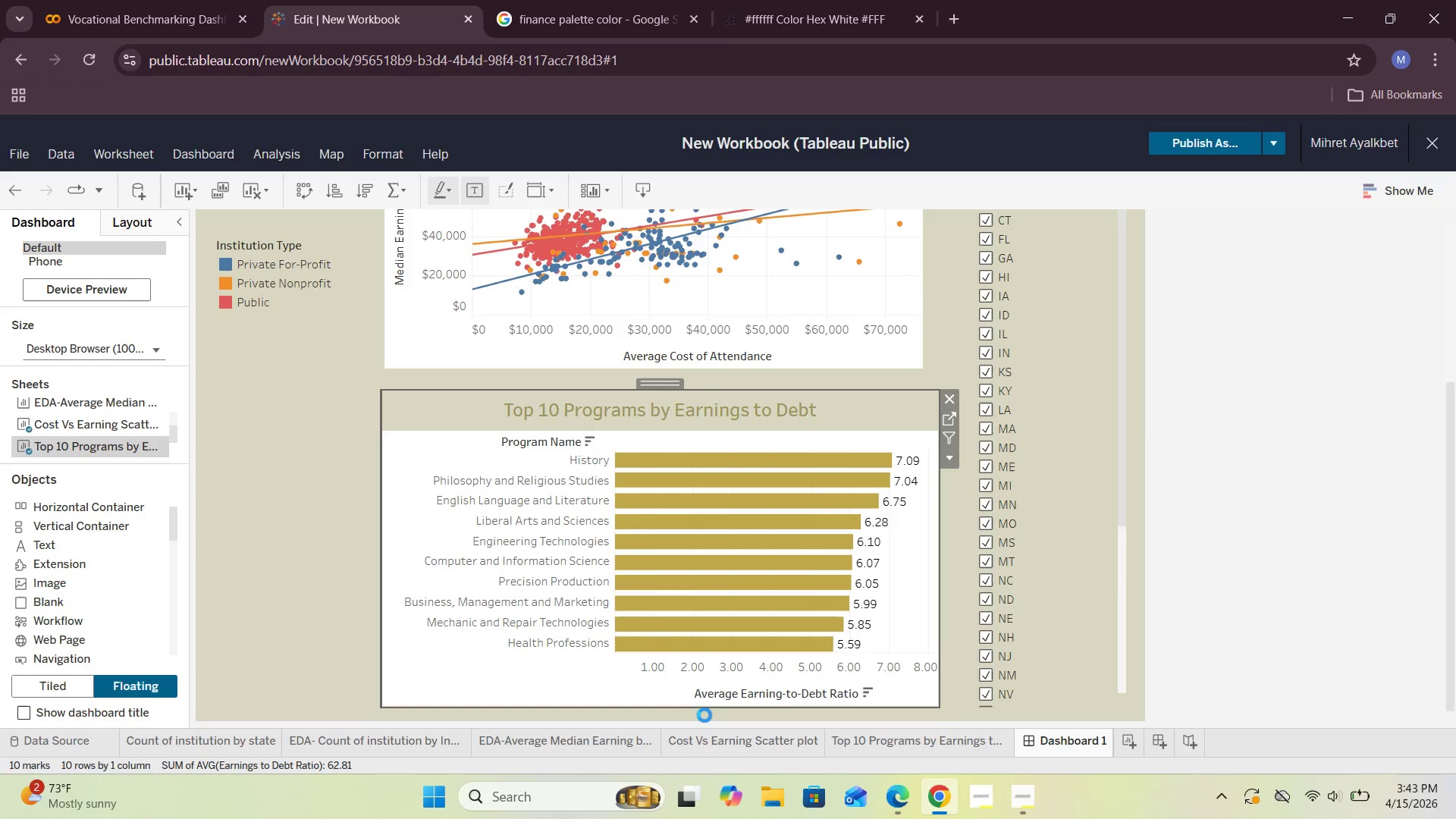 
left_click([702, 717])
 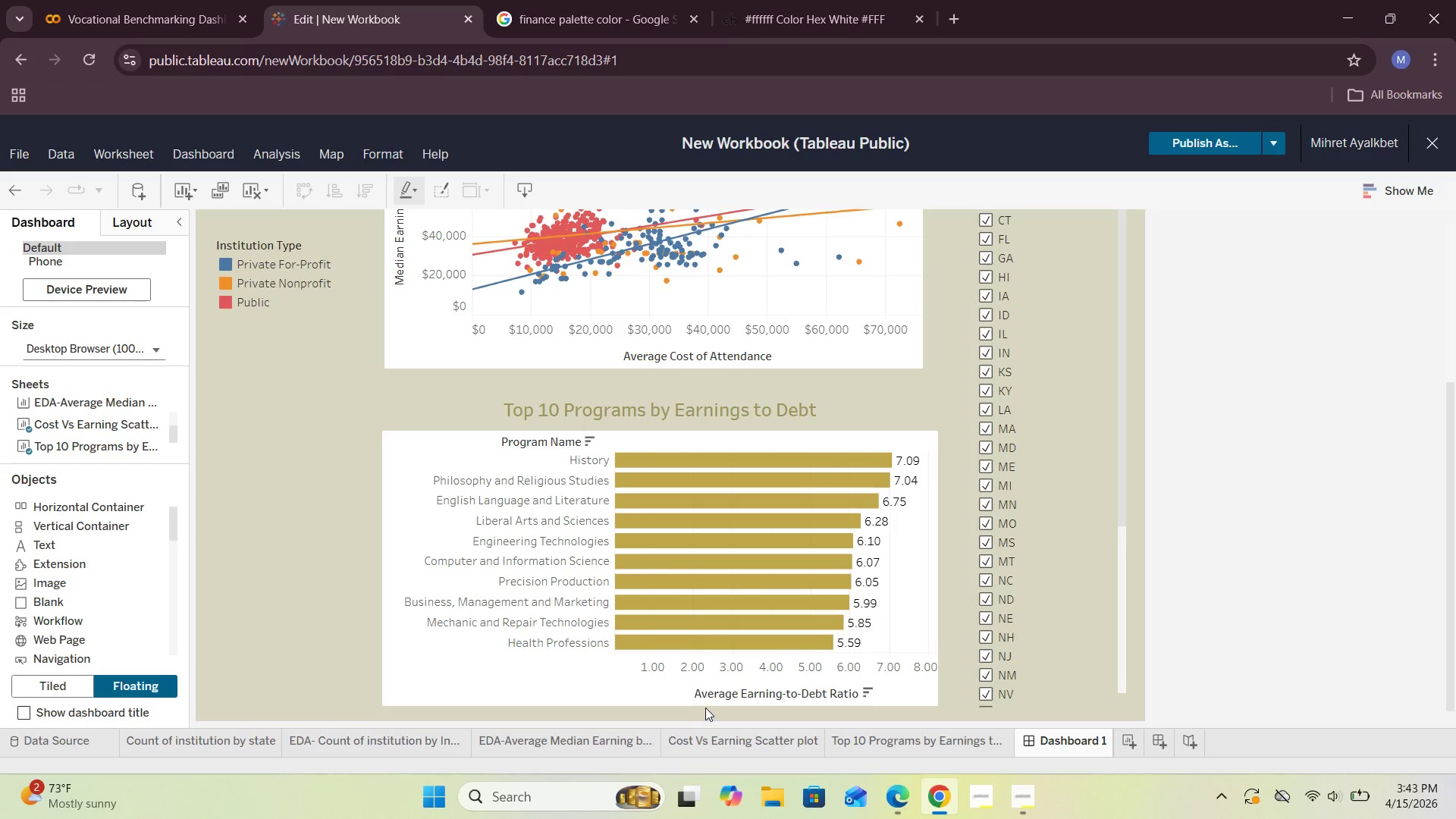 
left_click([708, 705])
 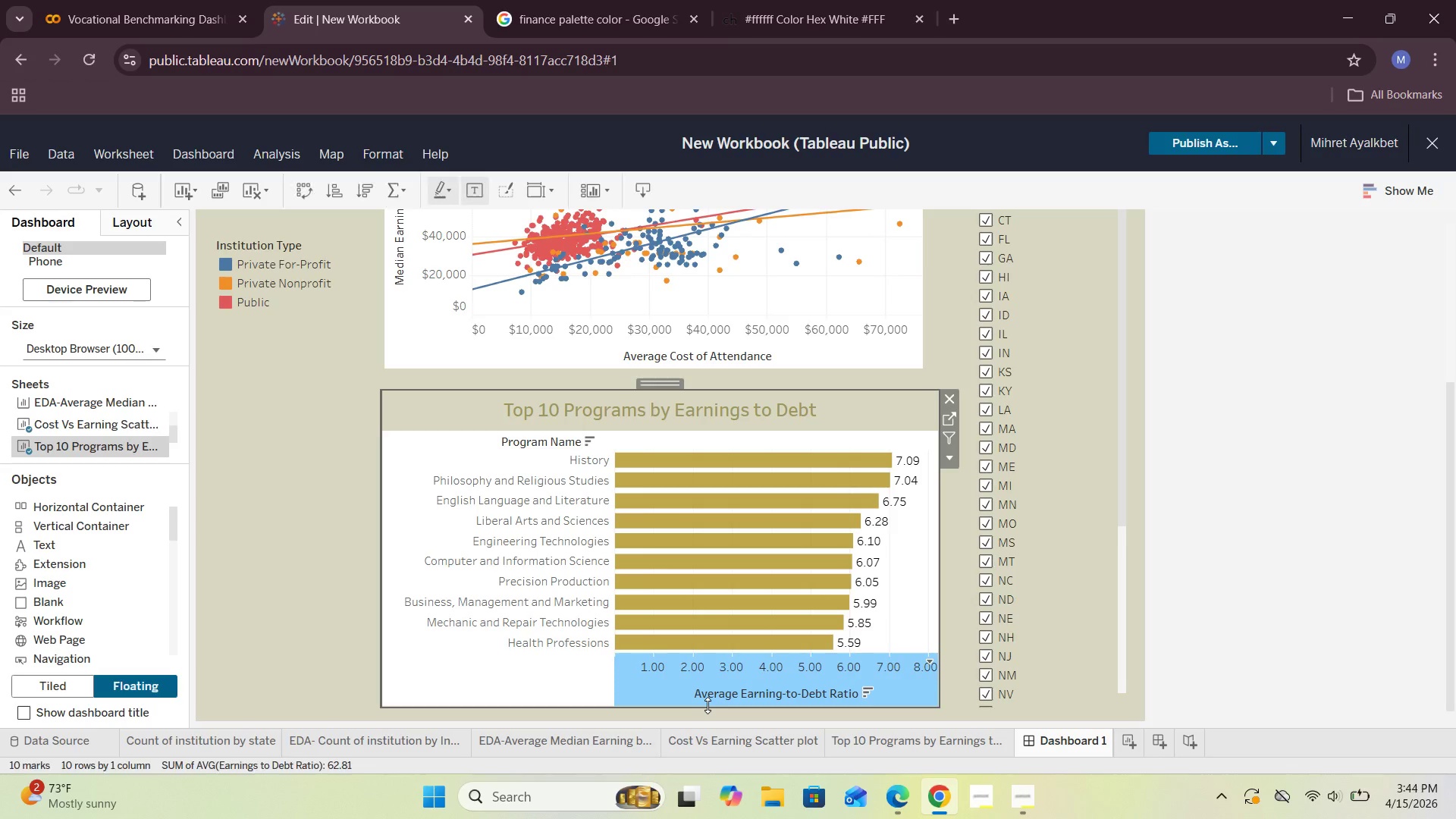 
left_click_drag(start_coordinate=[708, 705], to_coordinate=[705, 721])
 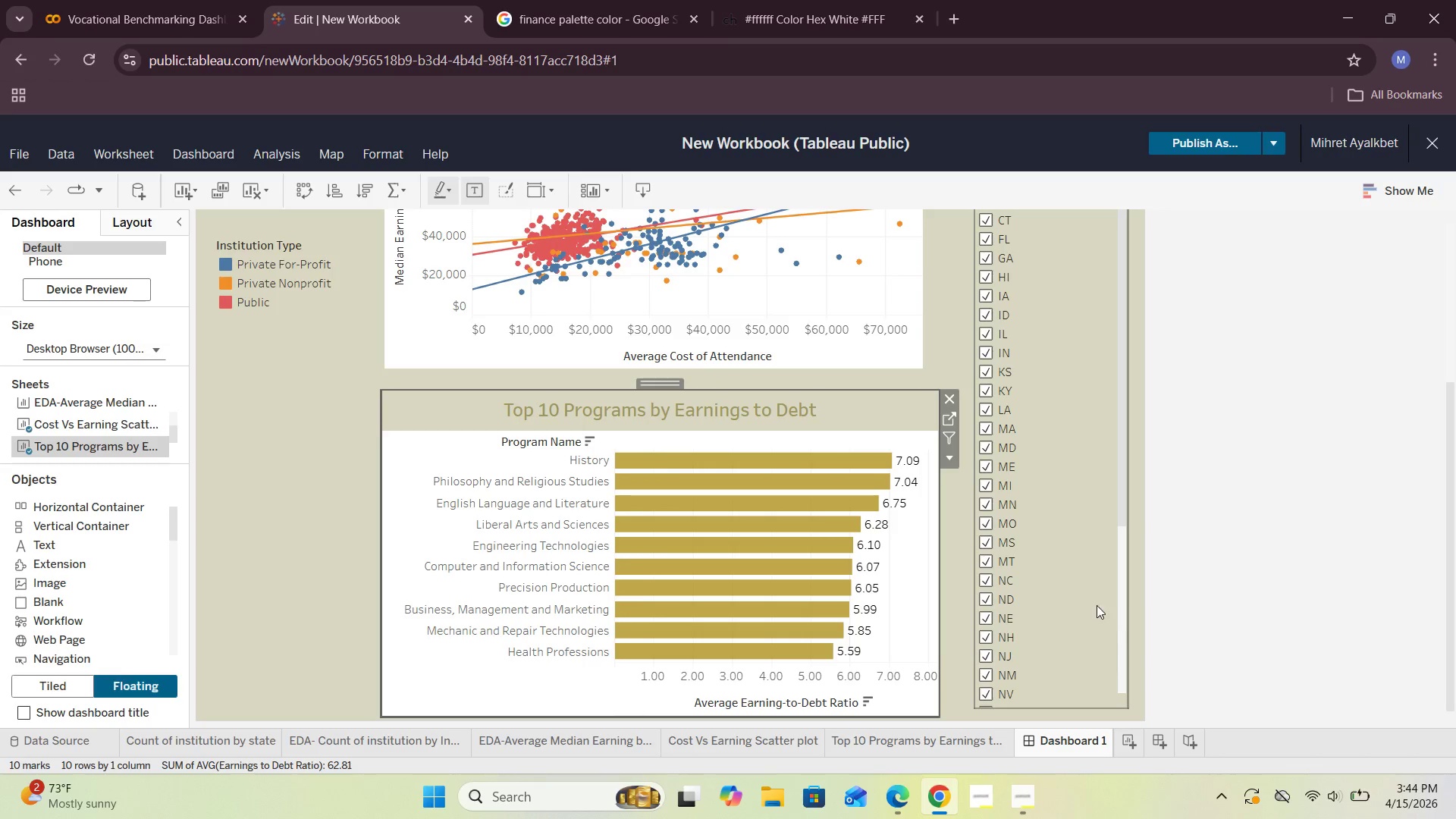 
left_click([340, 525])
 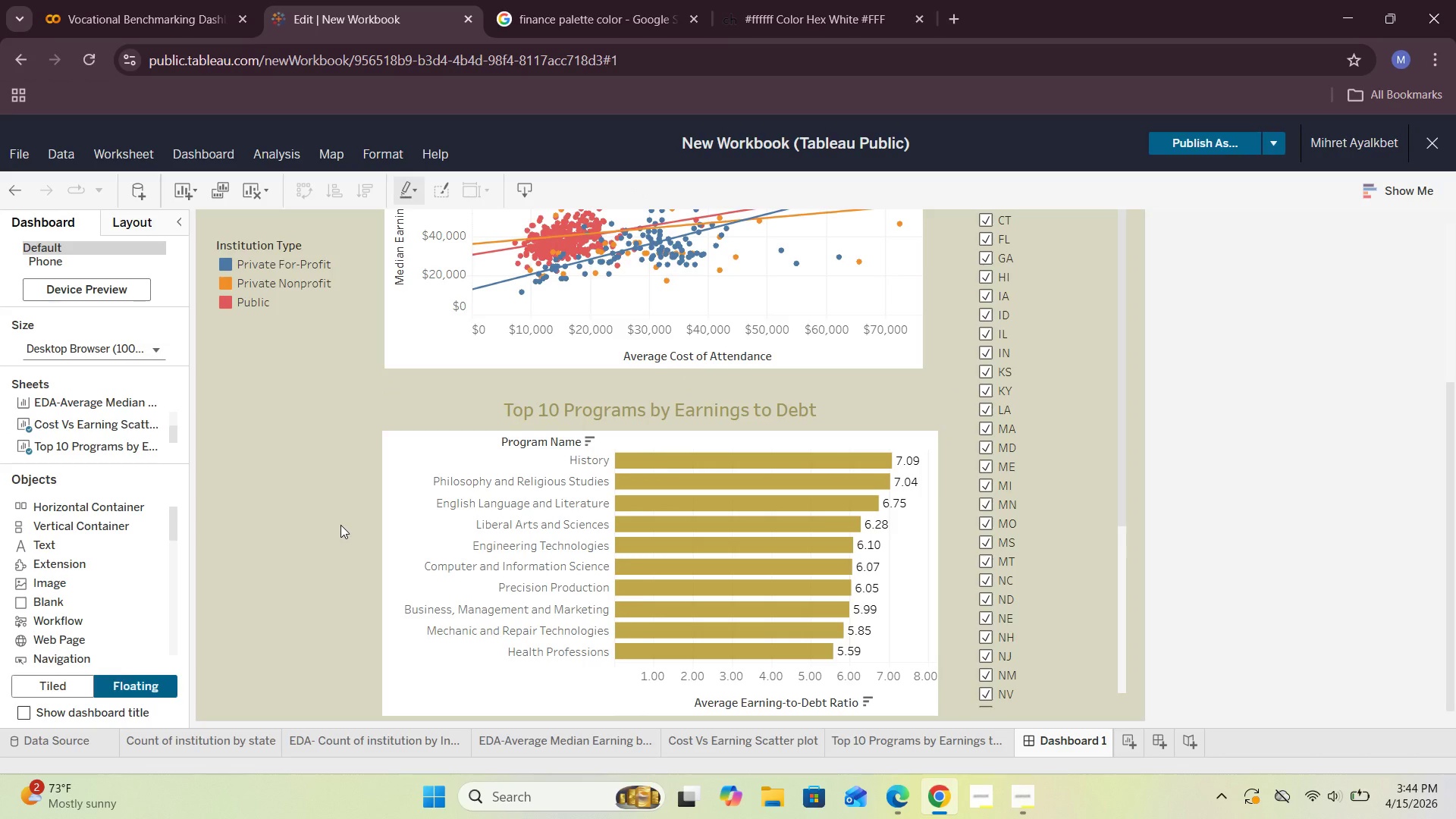 
scroll: coordinate [340, 525], scroll_direction: up, amount: 11.0
 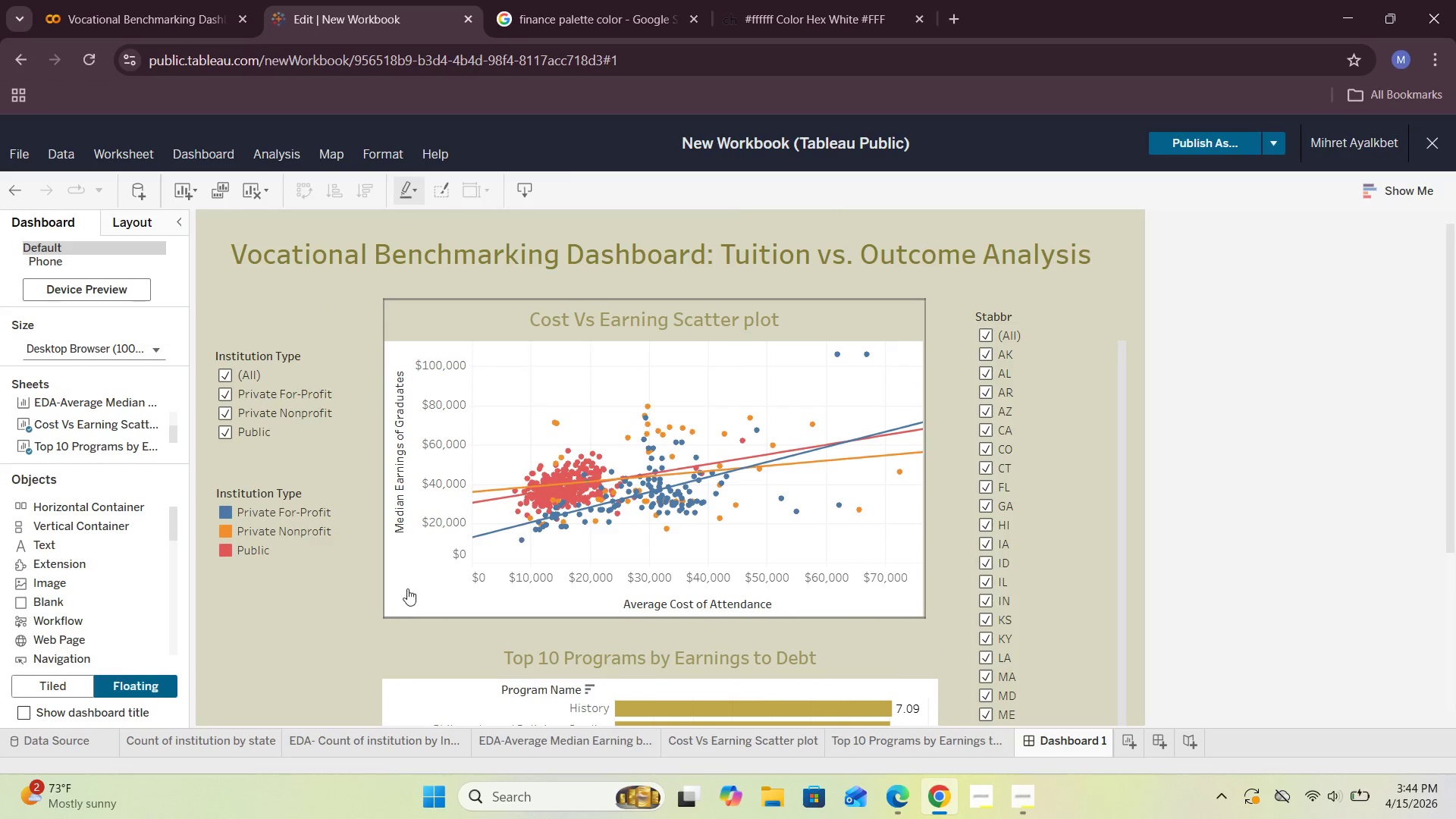 
left_click([410, 604])
 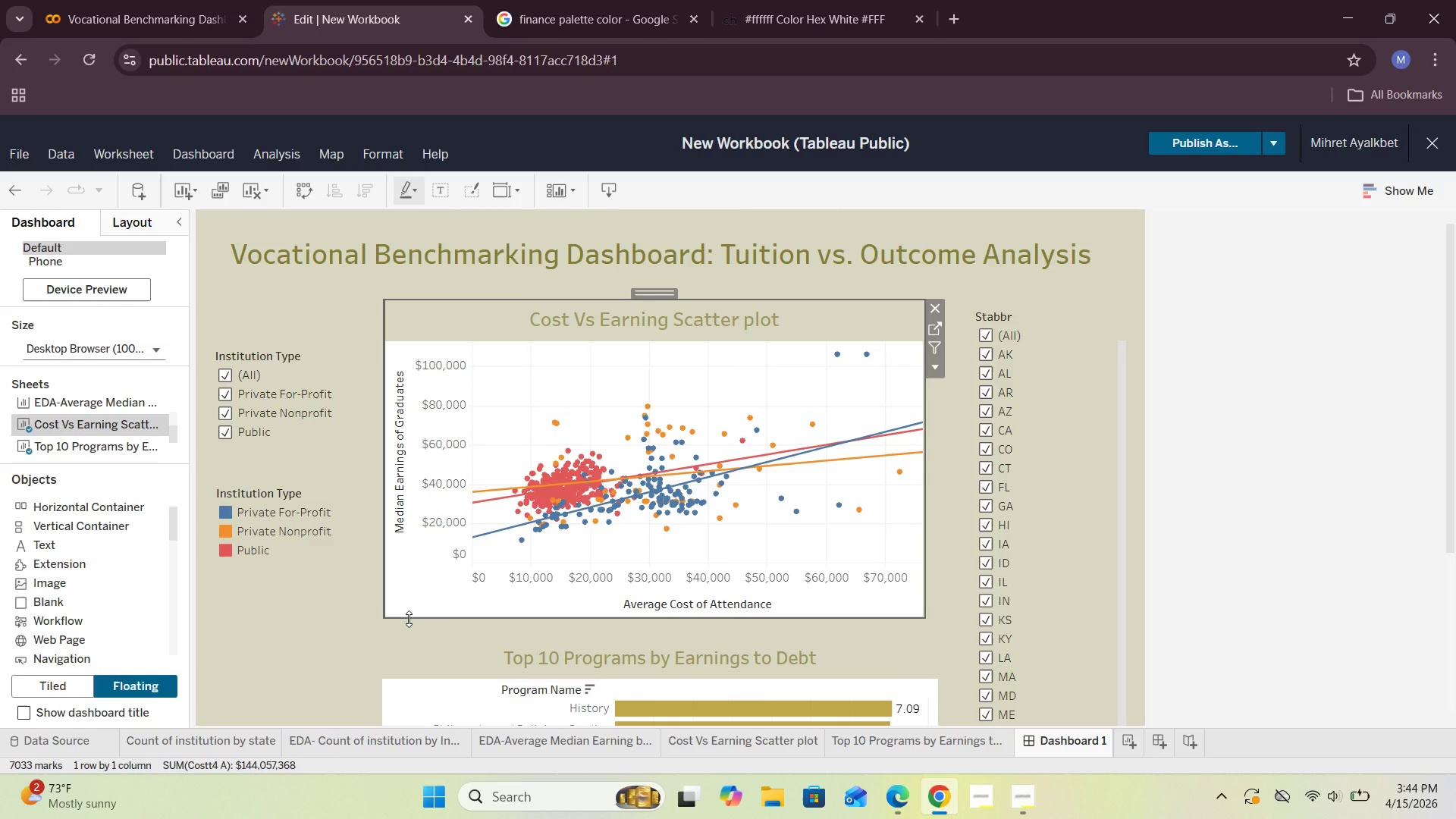 
left_click_drag(start_coordinate=[409, 619], to_coordinate=[410, 628])
 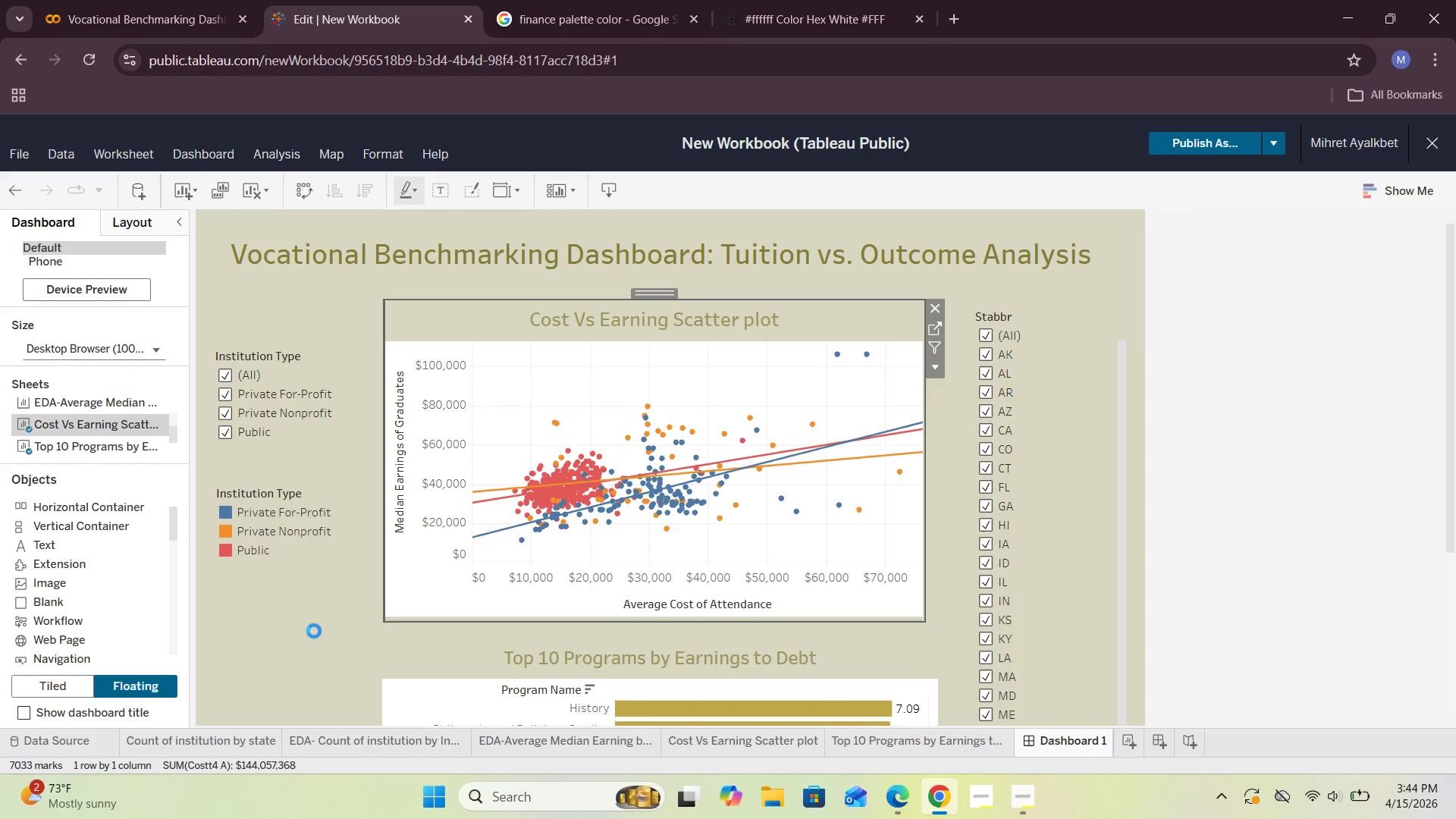 
double_click([314, 631])
 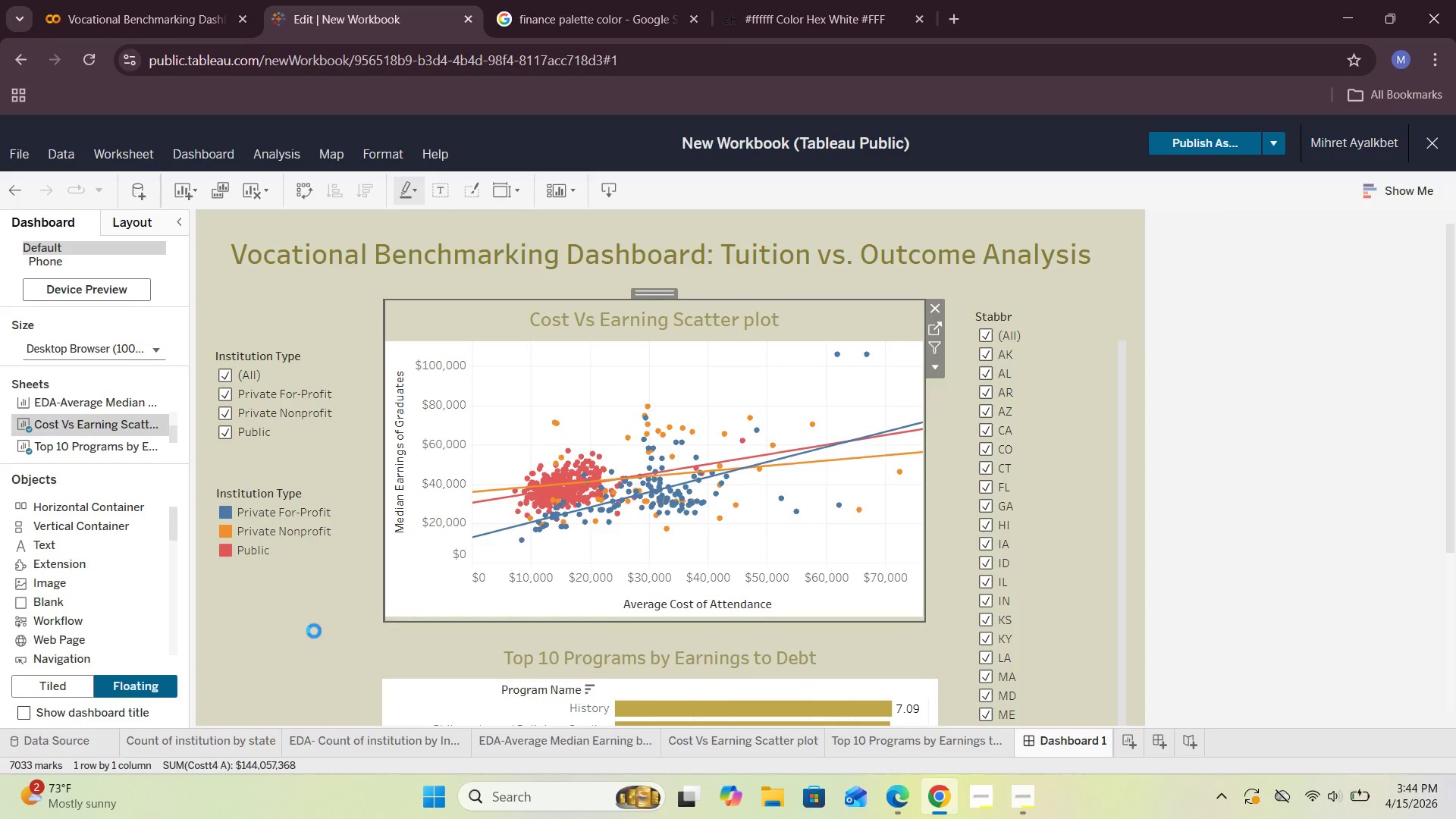 
triple_click([314, 631])
 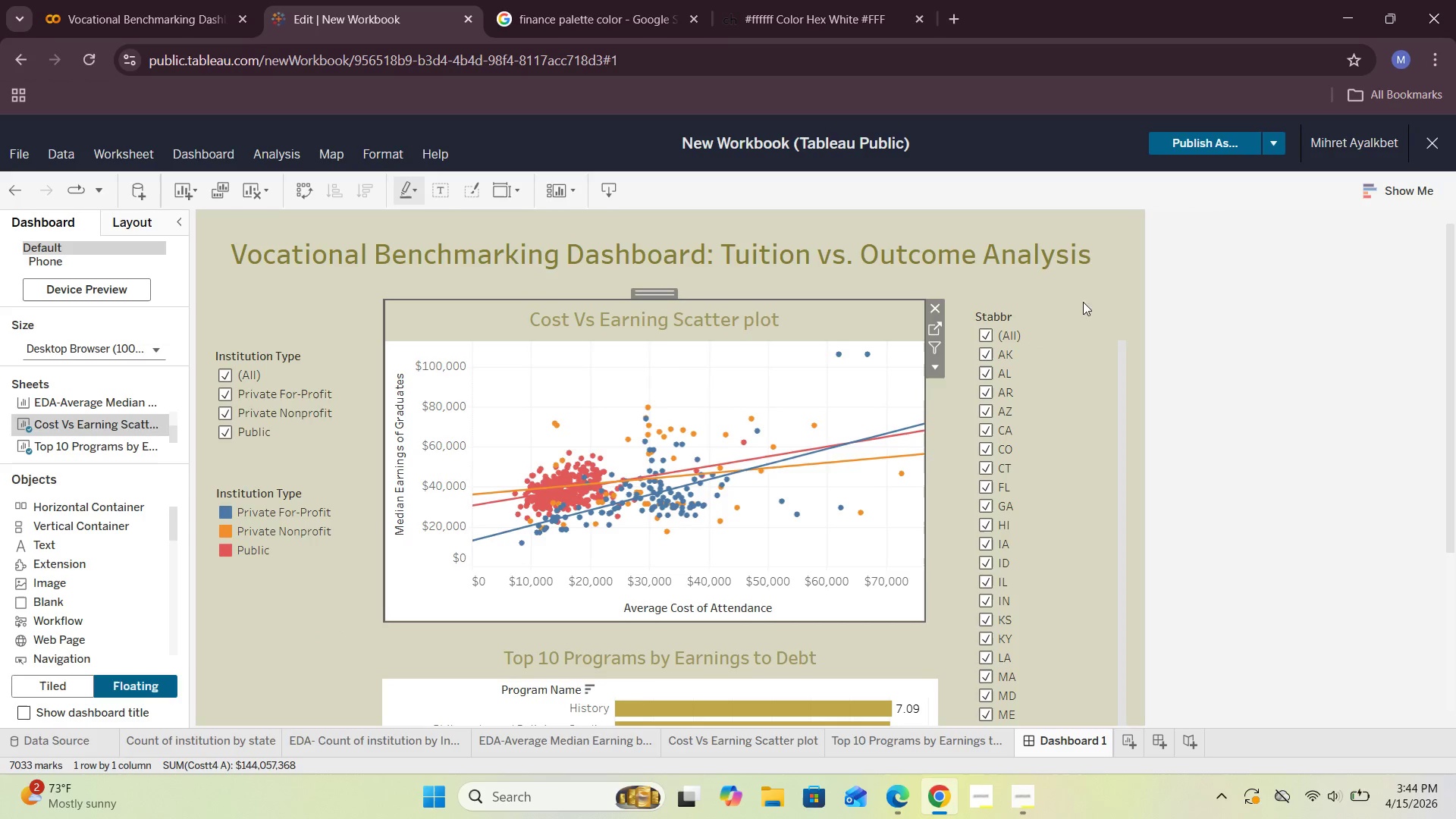 
left_click([1035, 279])
 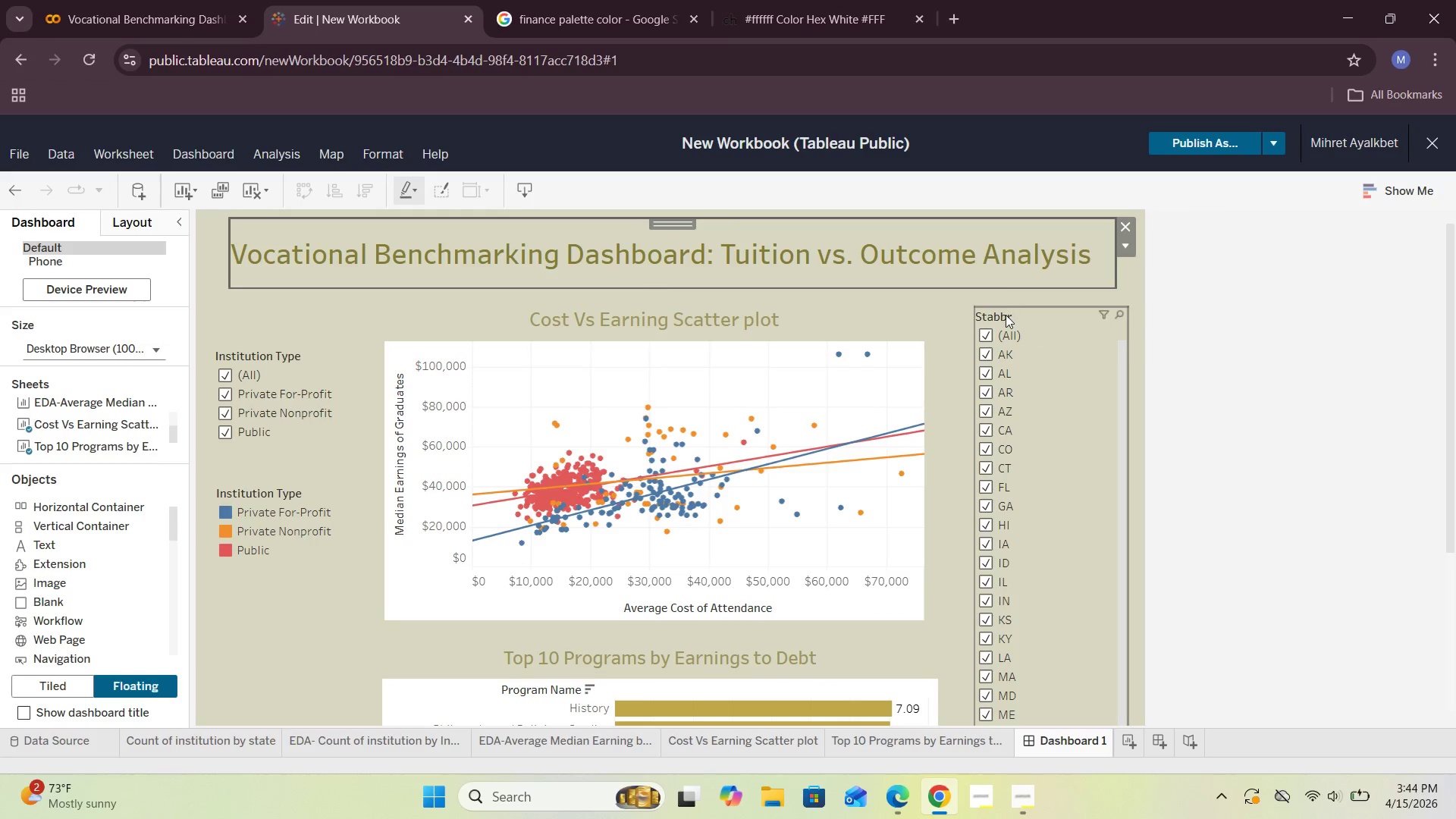 
double_click([1006, 315])
 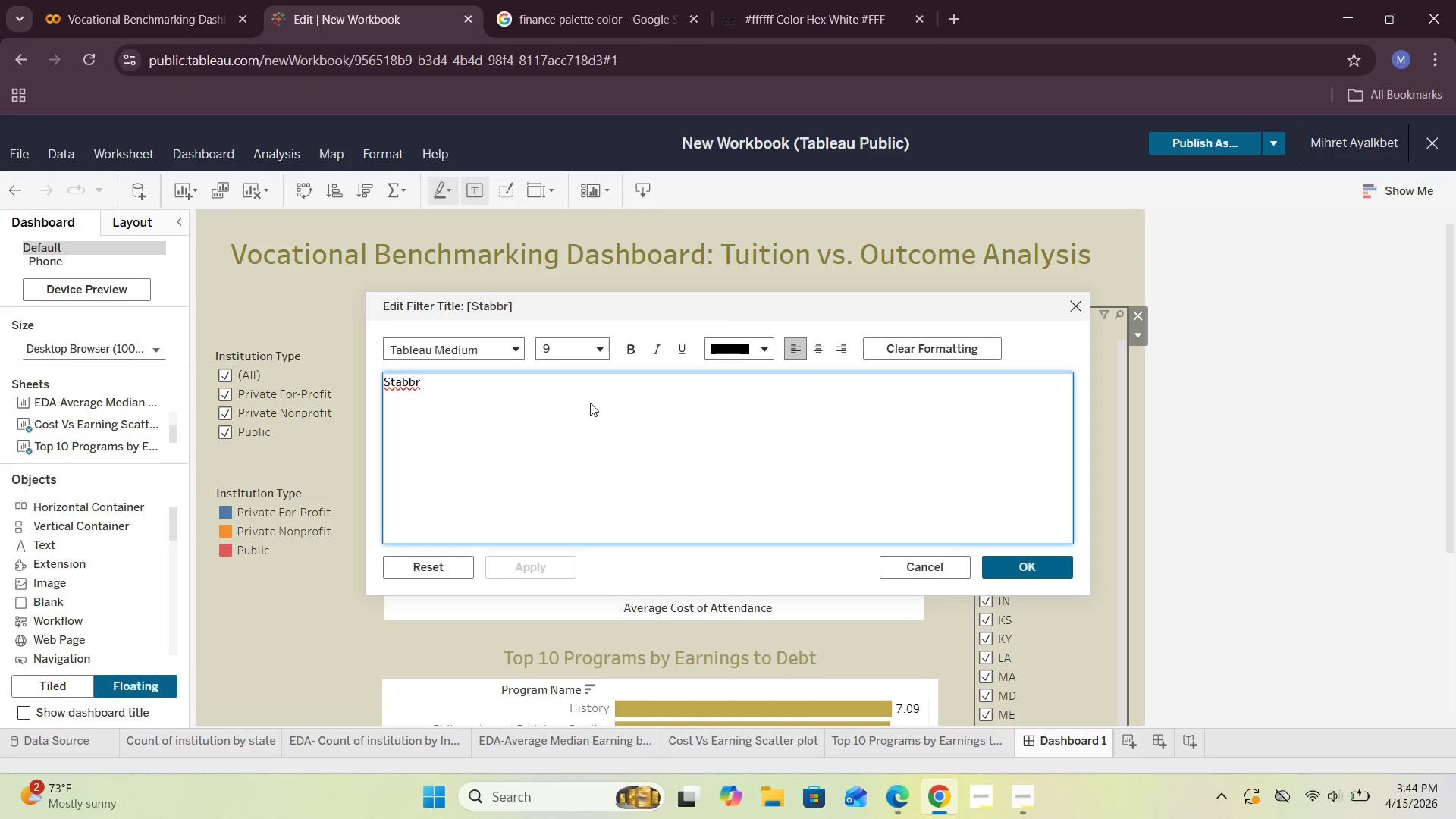 
left_click([444, 384])
 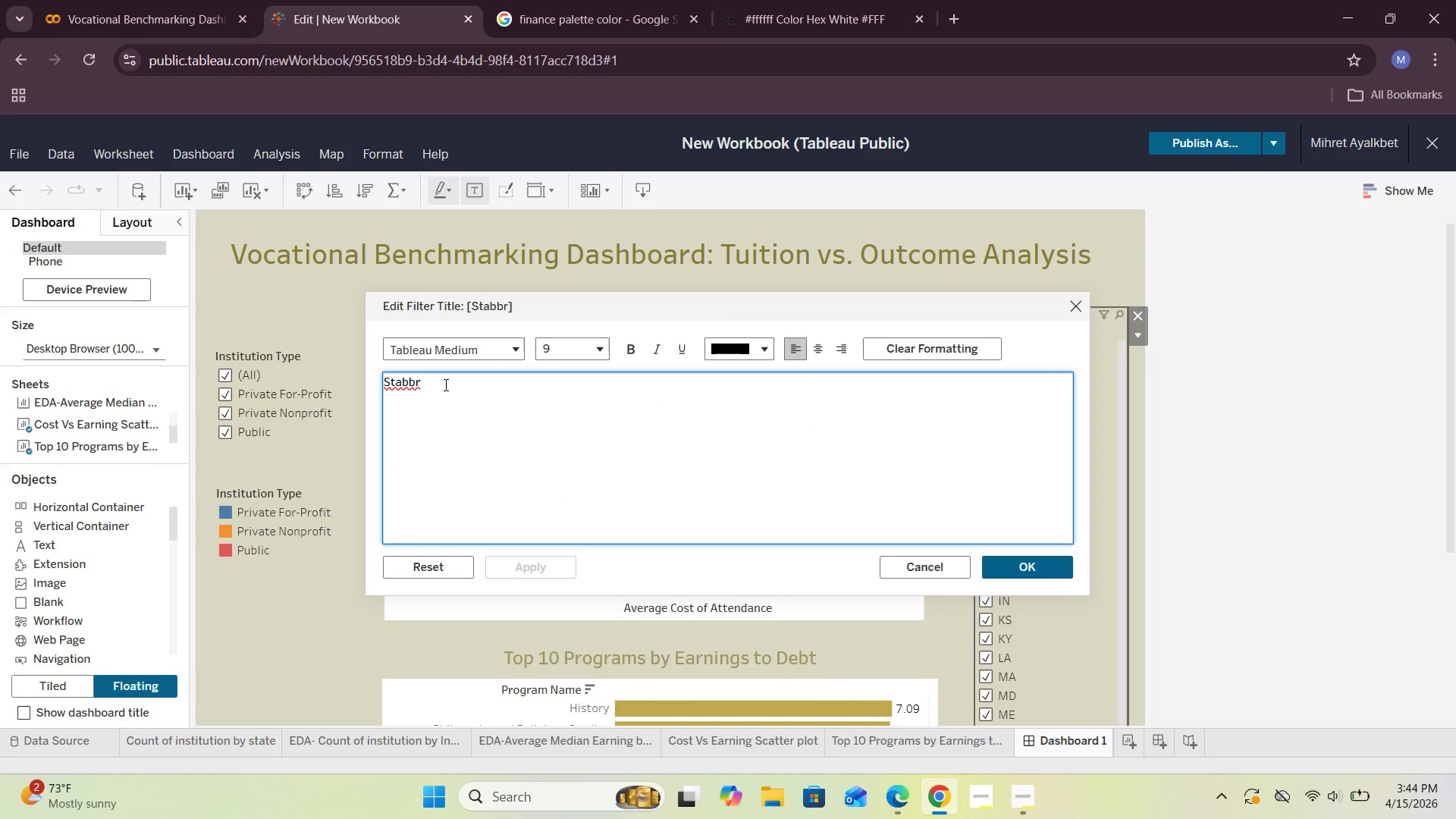 
hold_key(key=Backspace, duration=0.86)
 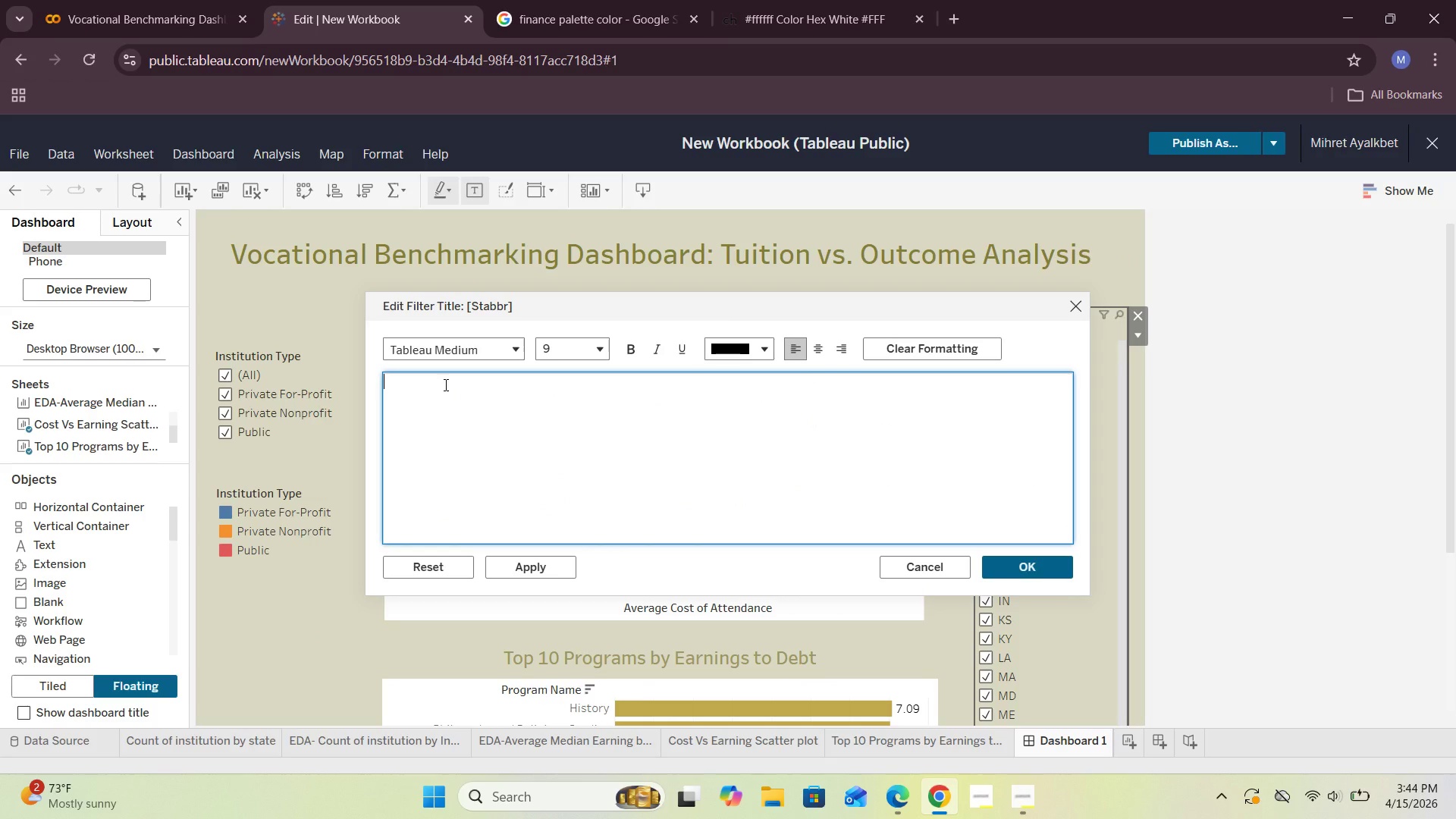 
type(State Filter)
 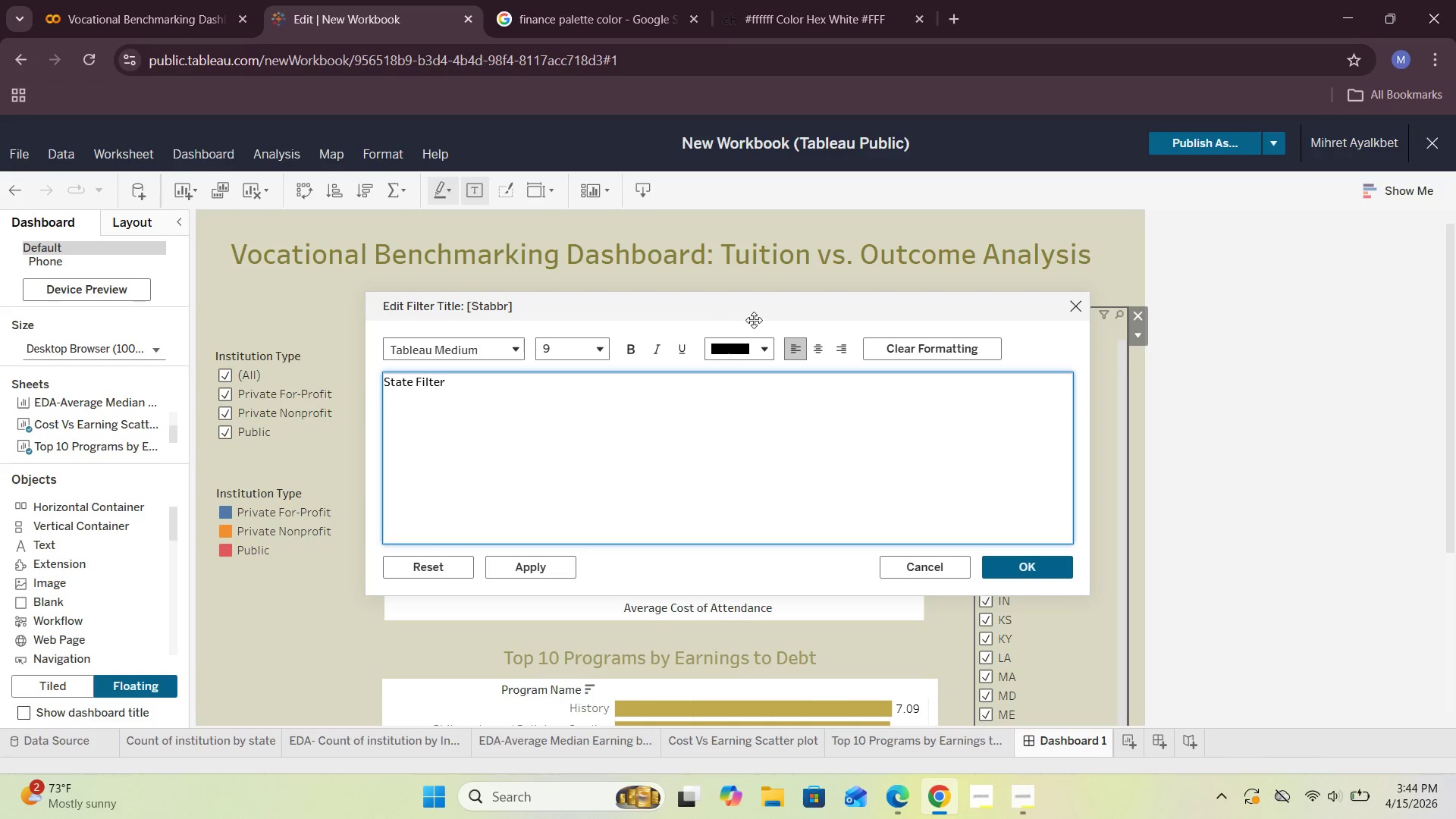 
left_click([761, 350])
 